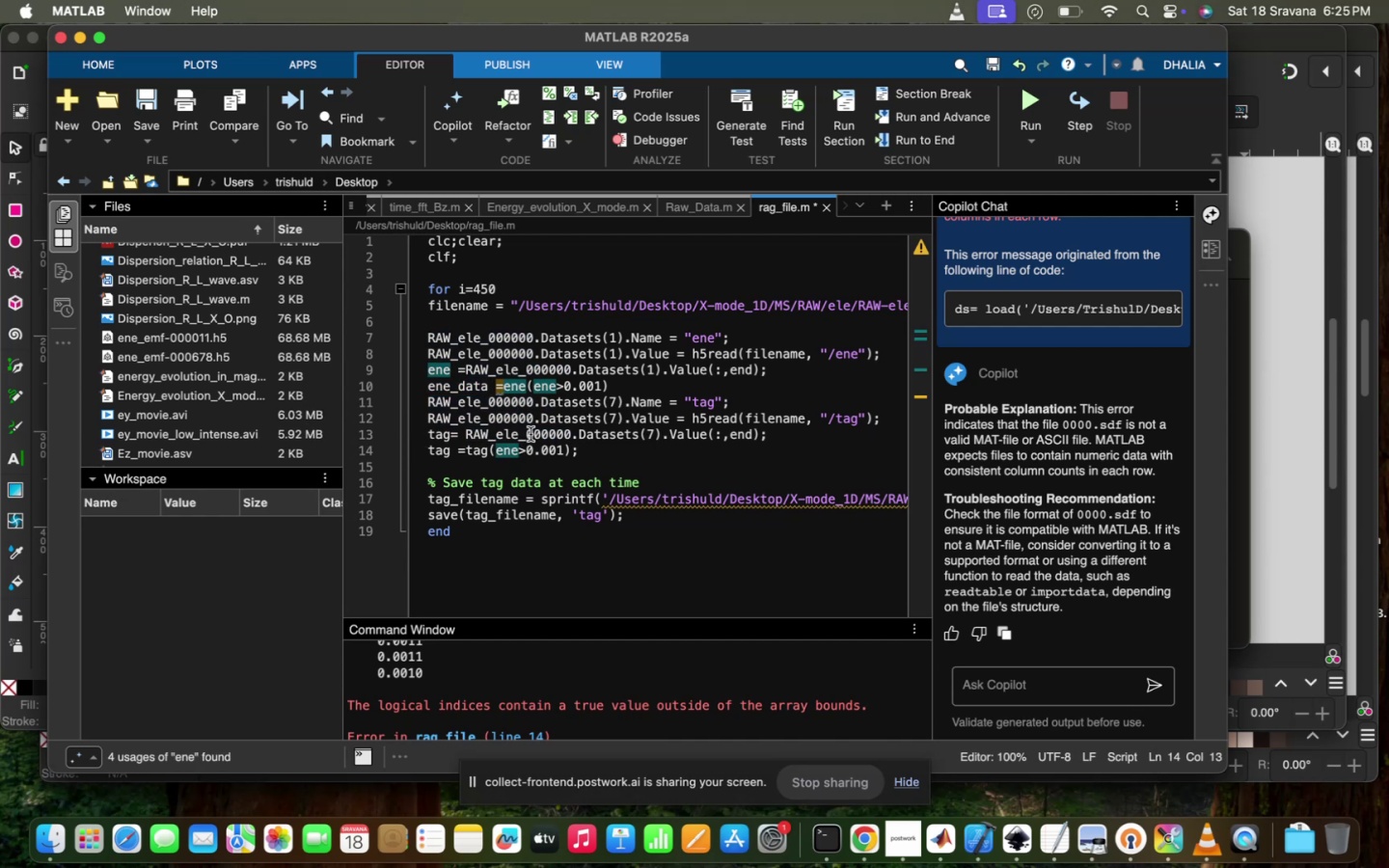 
left_click_drag(start_coordinate=[523, 447], to_coordinate=[560, 445])
 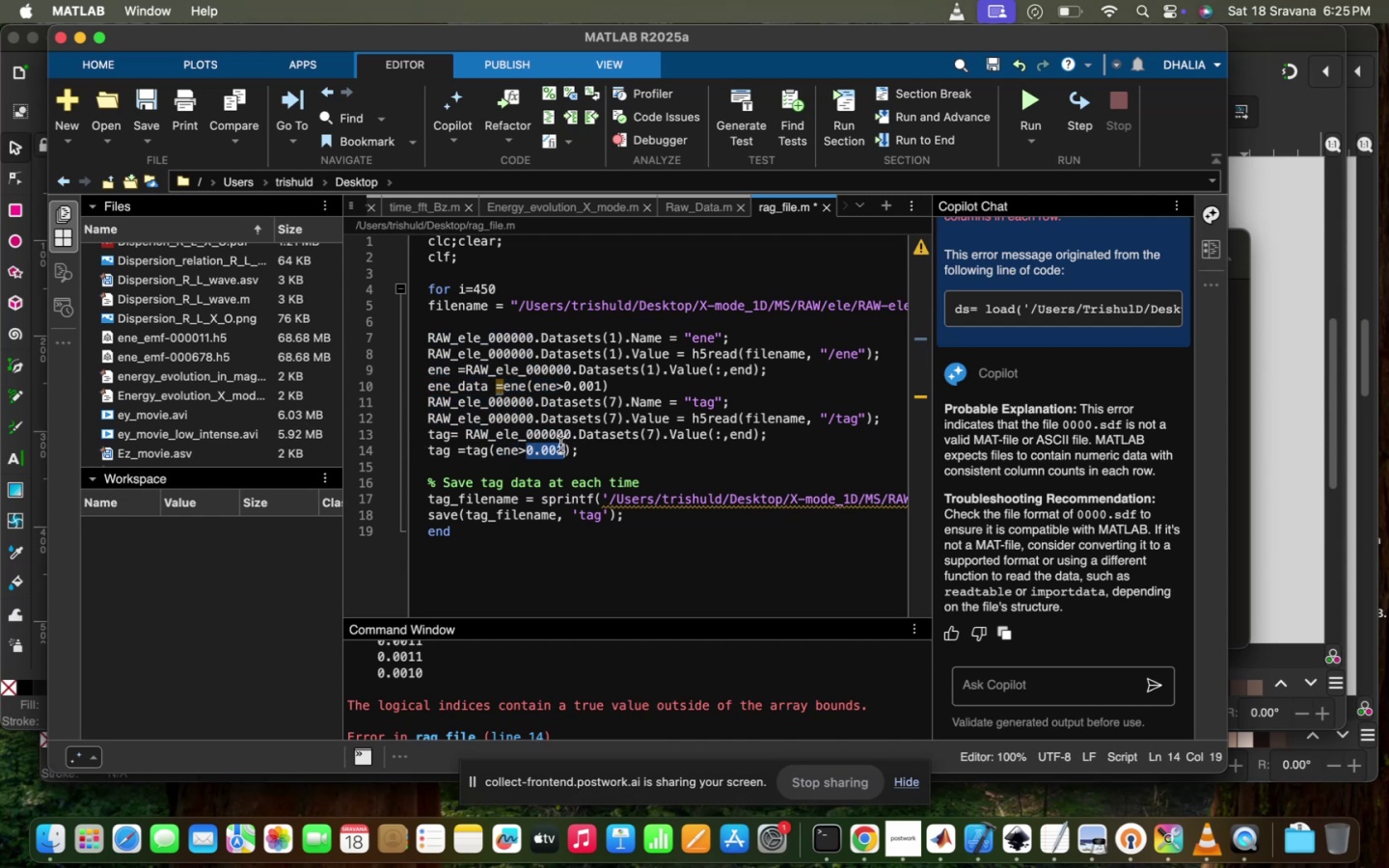 
key(Backspace)
key(Backspace)
type(_DATA)
 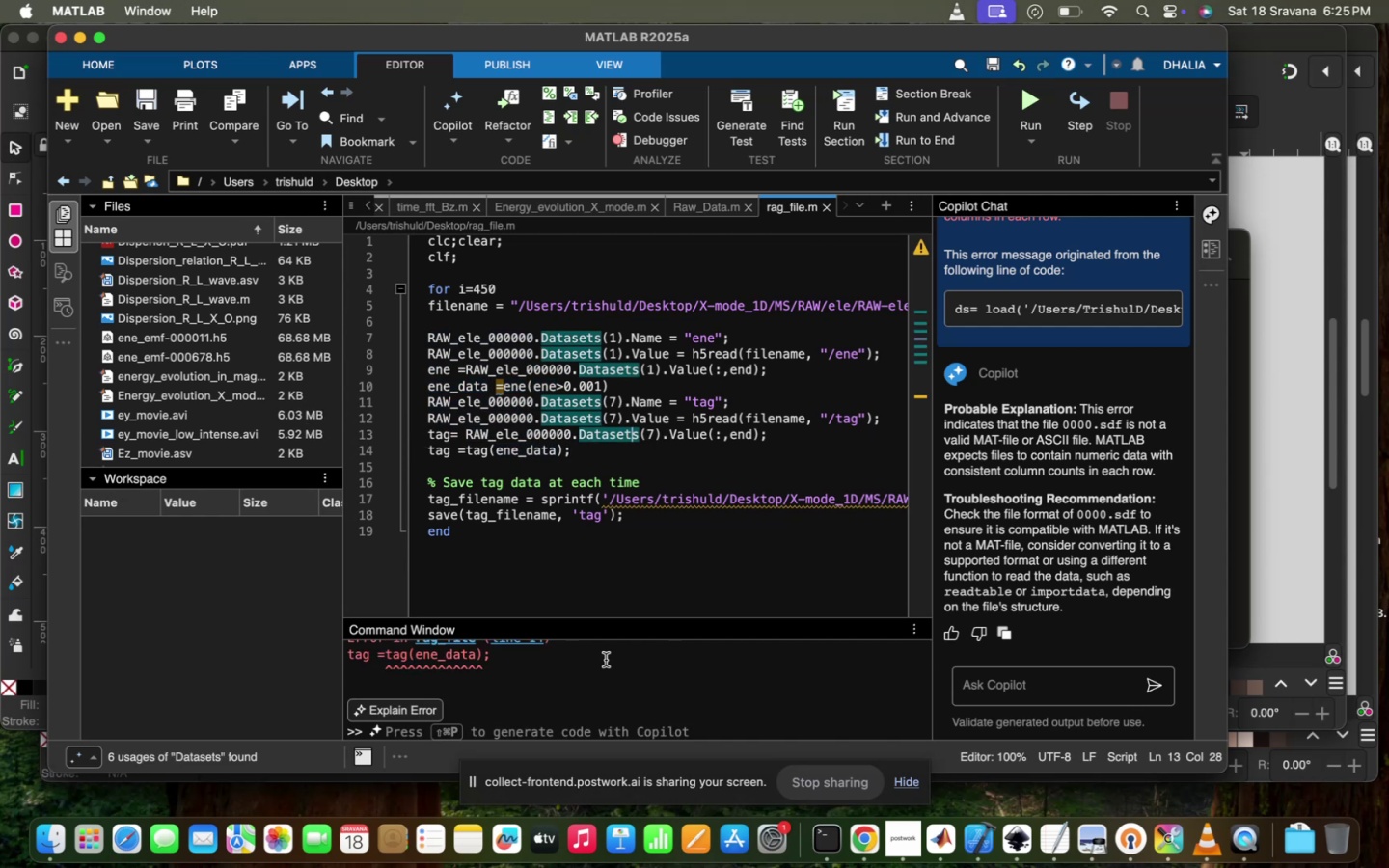 
wait(5.51)
 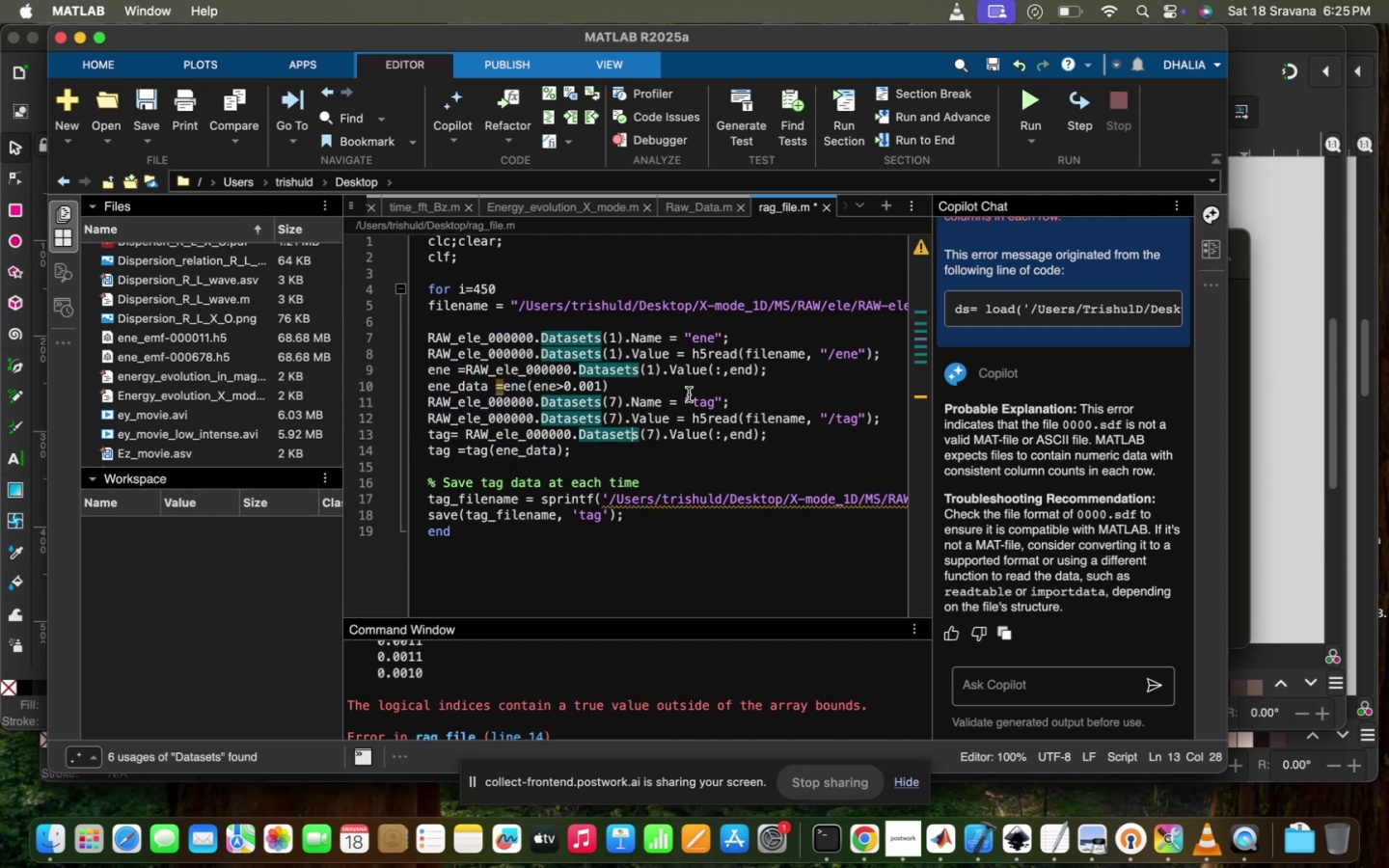 
key(Enter)
 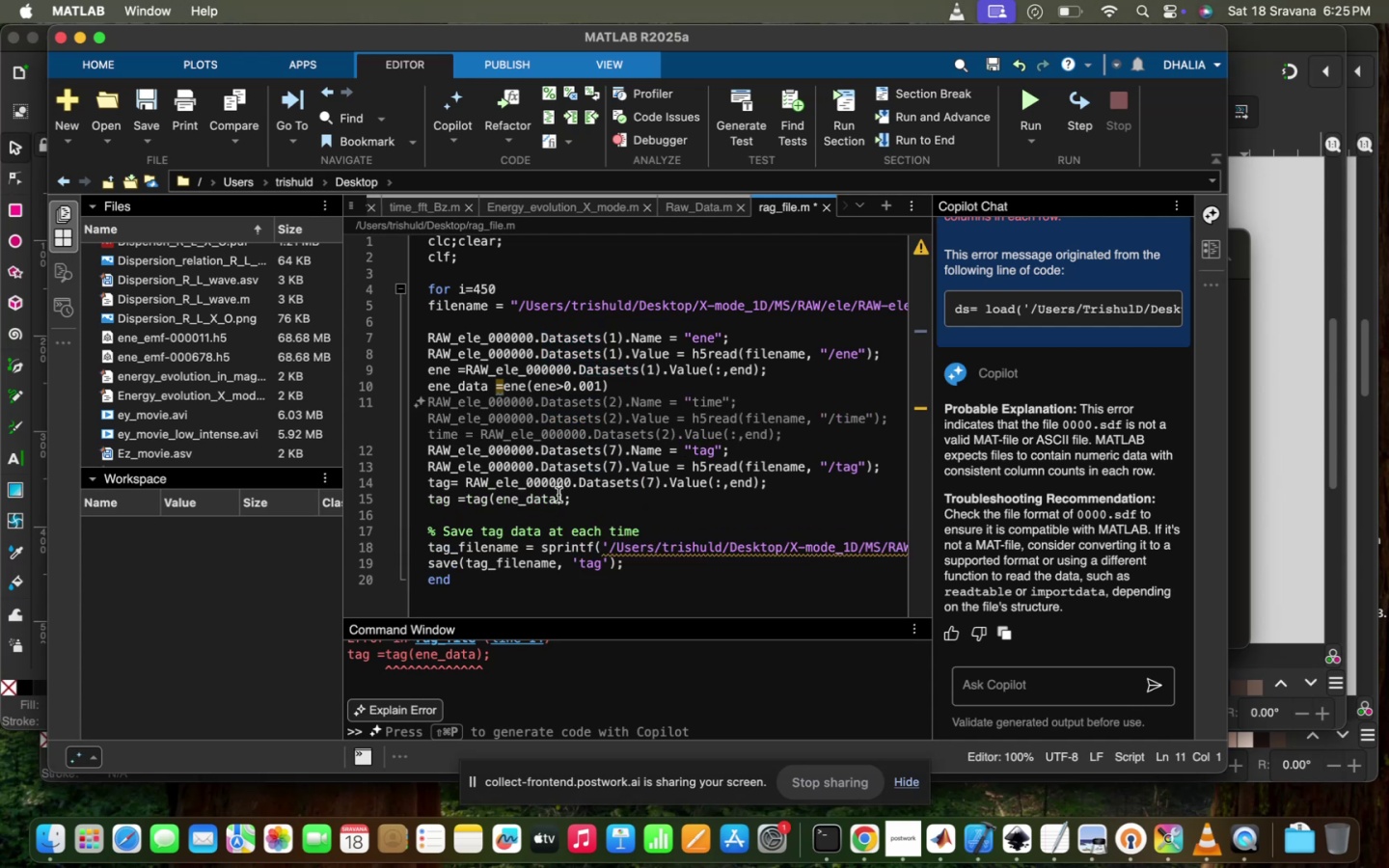 
left_click([587, 498])
 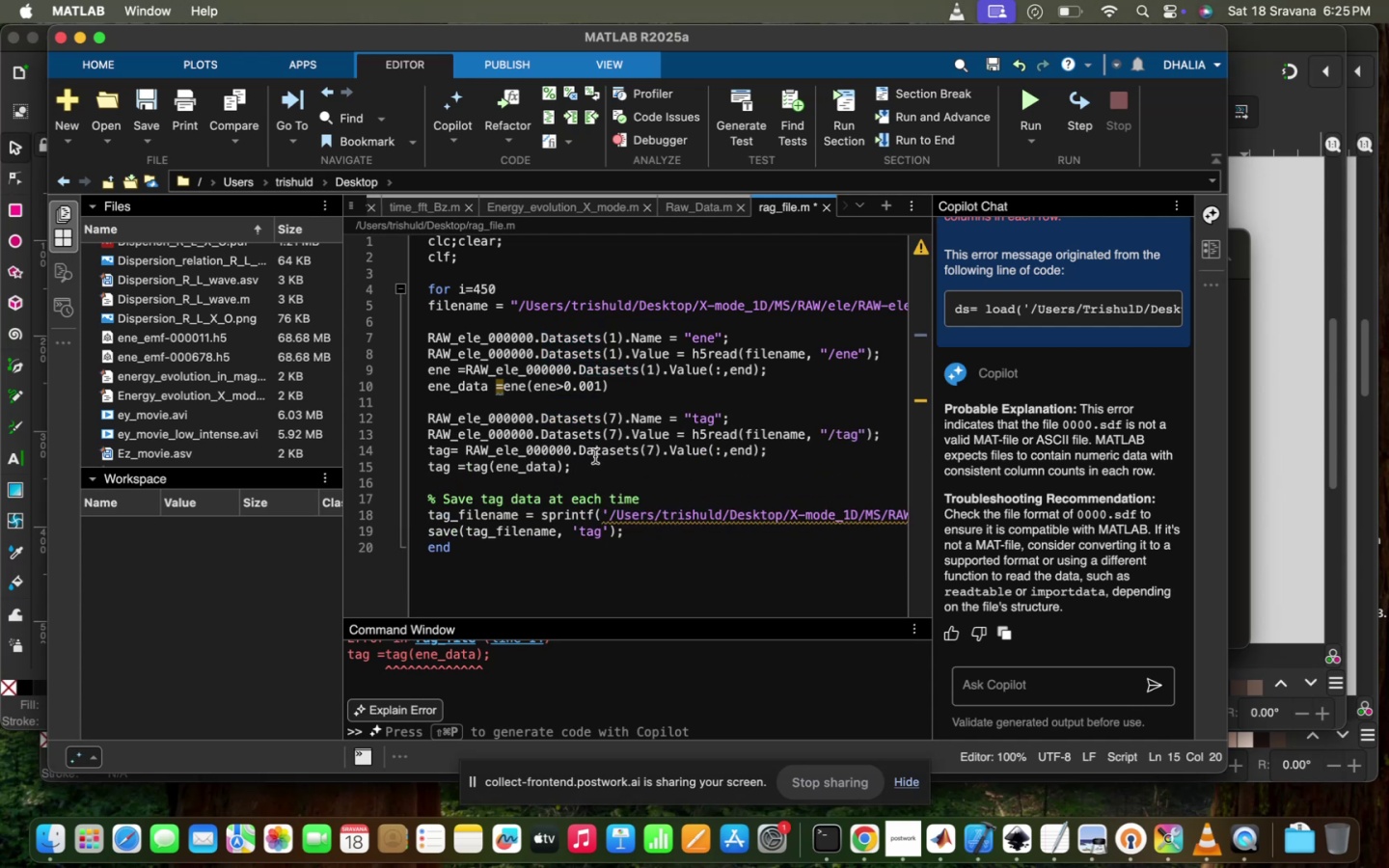 
left_click_drag(start_coordinate=[591, 462], to_coordinate=[378, 455])
 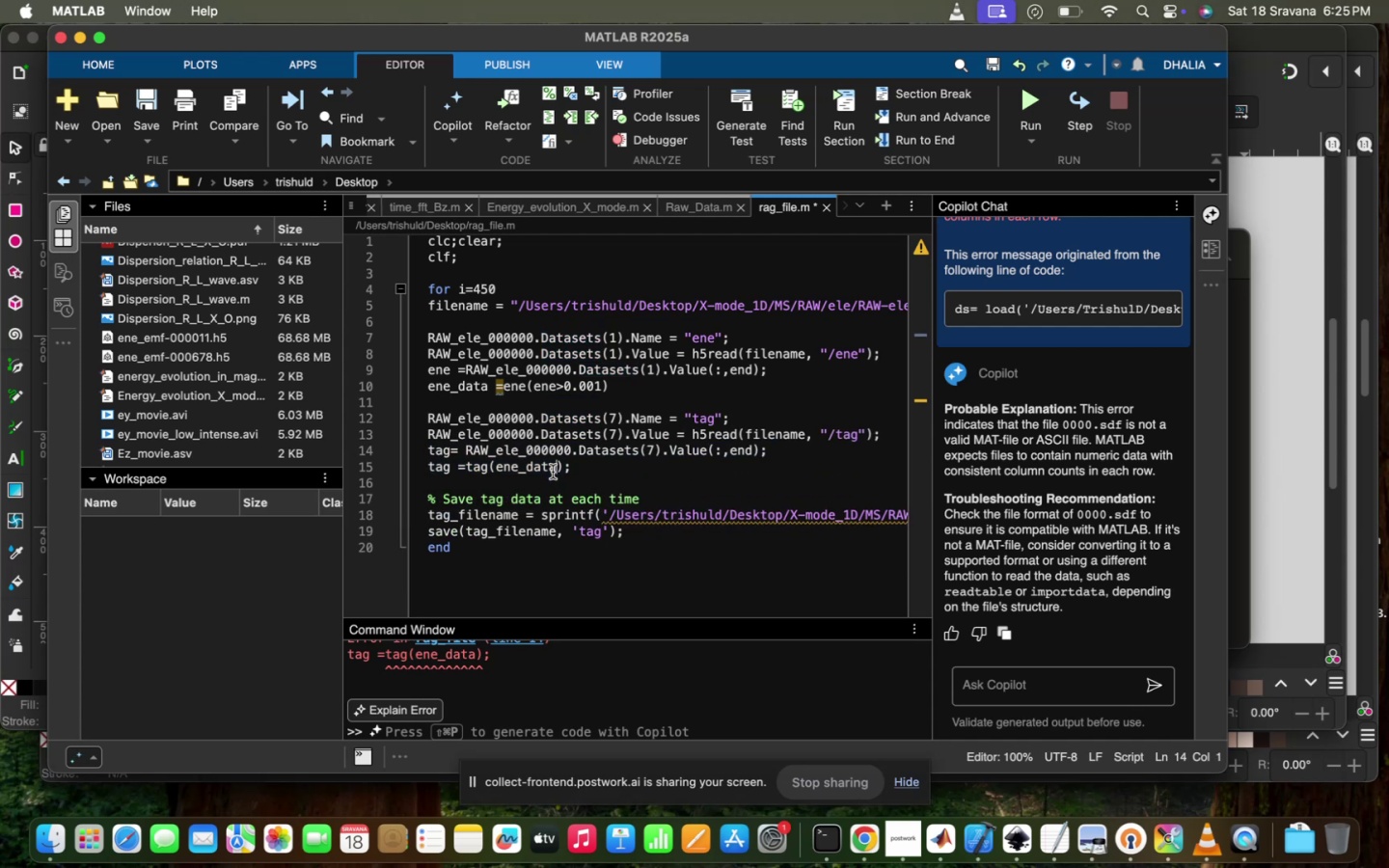 
left_click_drag(start_coordinate=[573, 472], to_coordinate=[426, 470])
 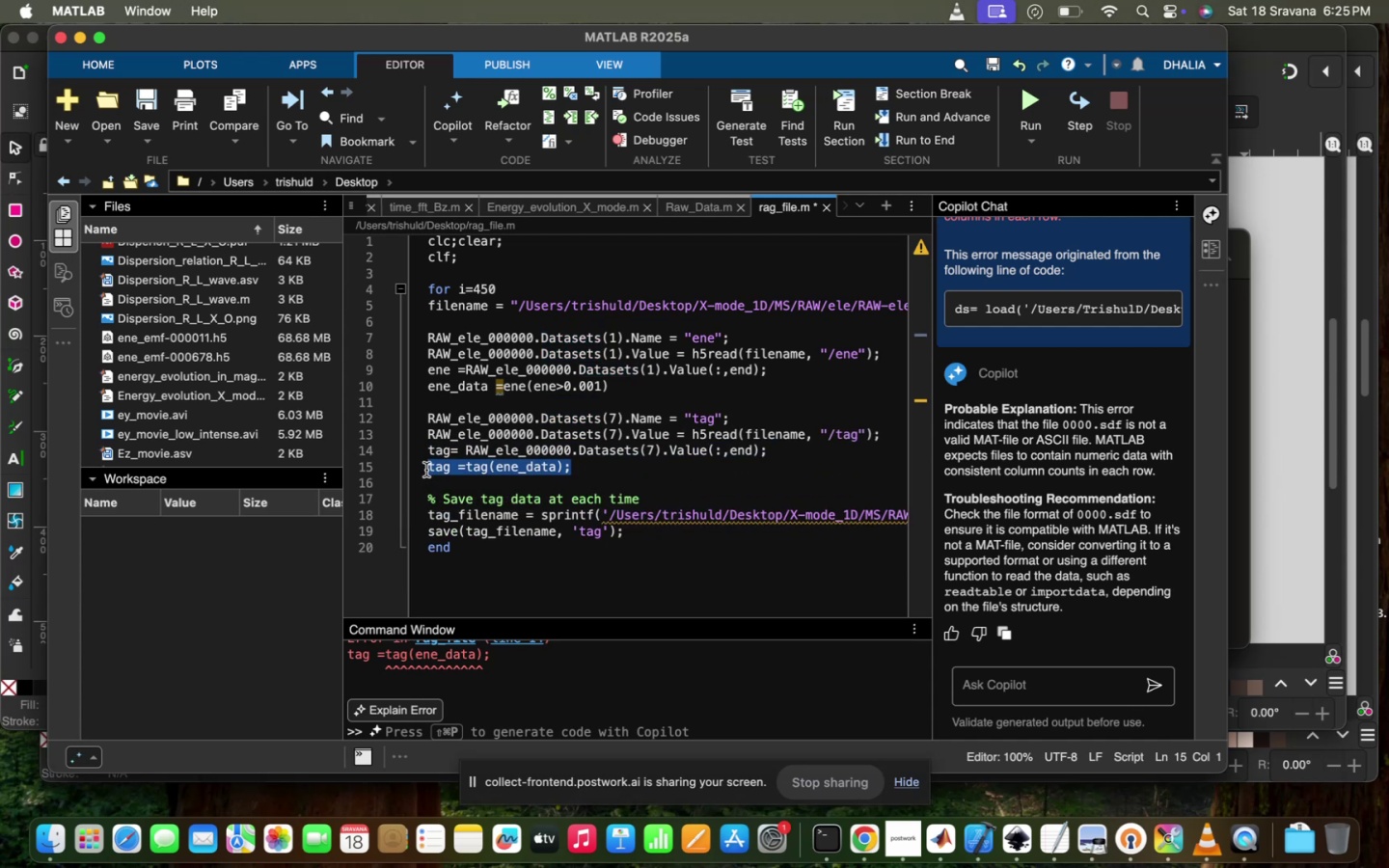 
key(Backspace)
 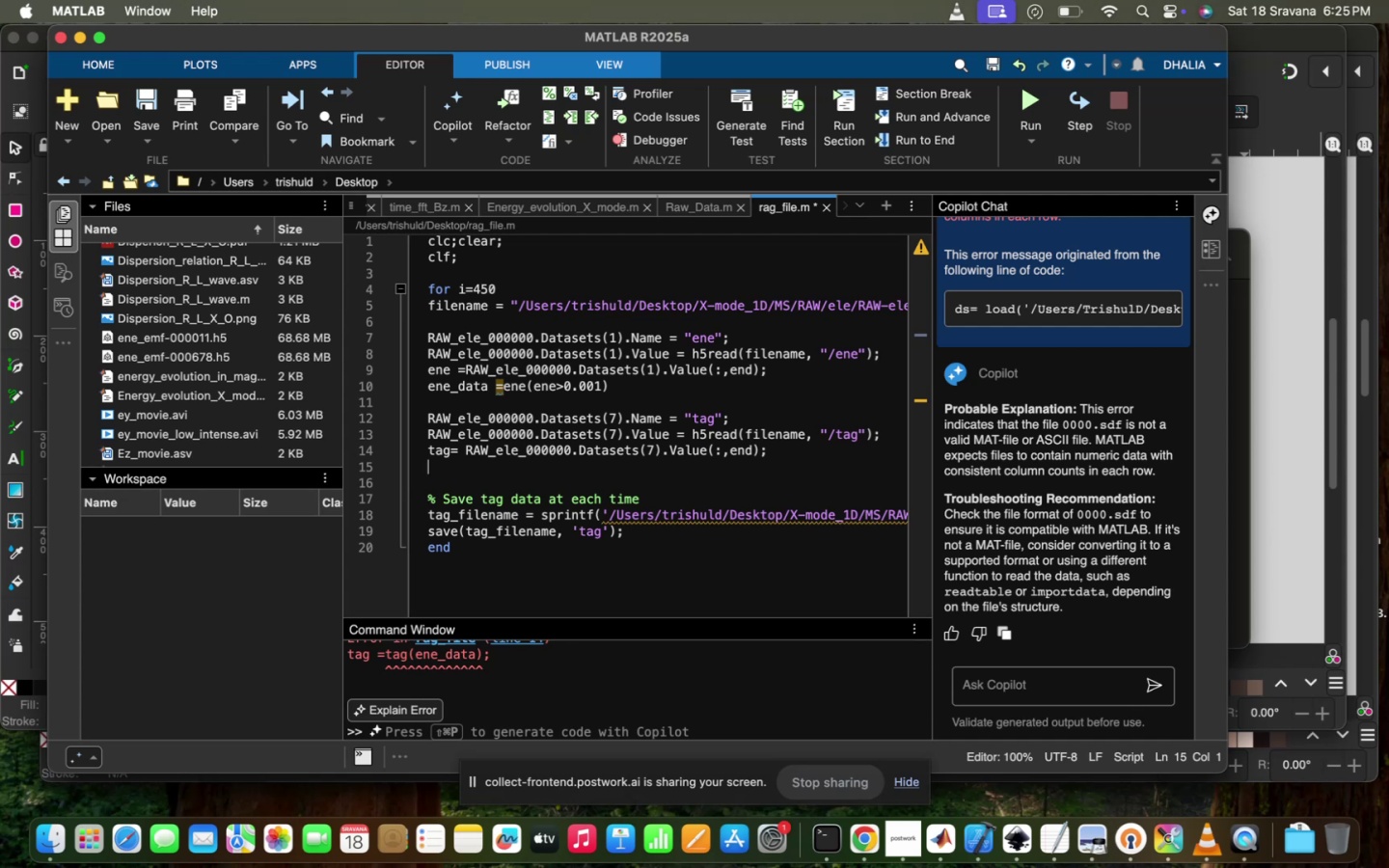 
right_click([464, 464])
 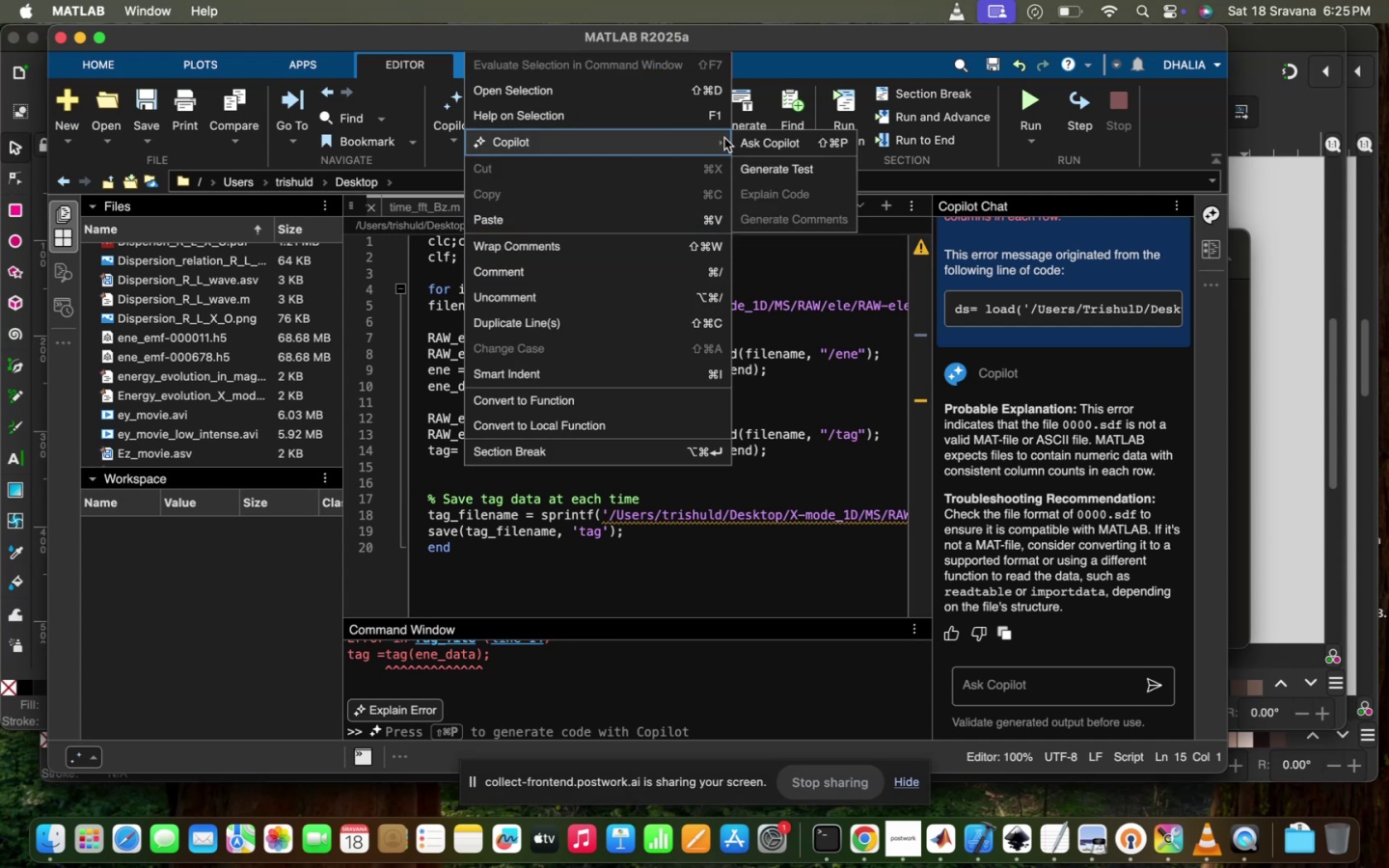 
double_click([705, 145])
 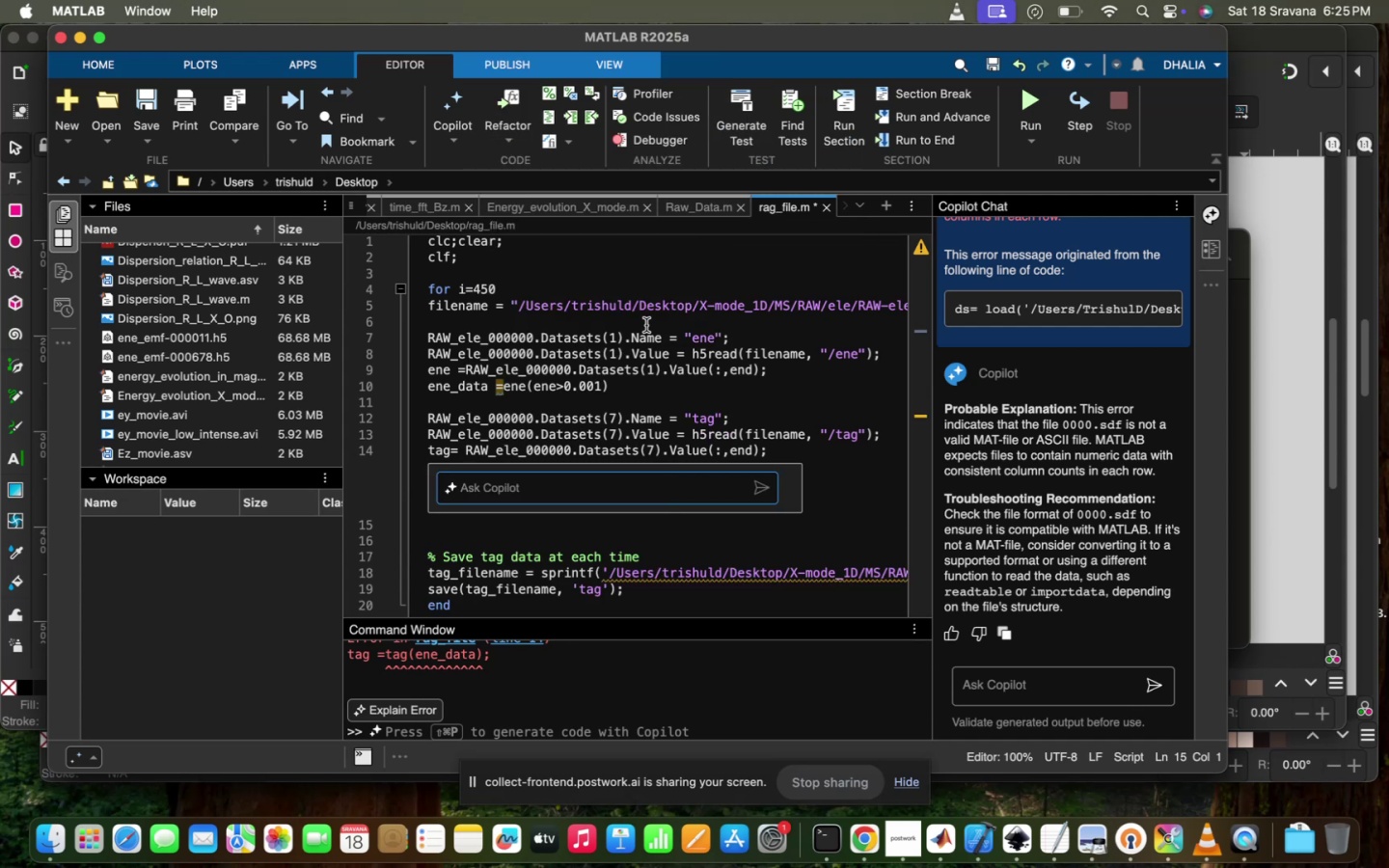 
type(COLLECTC )
key(Backspace)
key(Backspace)
type( TAG DATA ONLY FOR )
 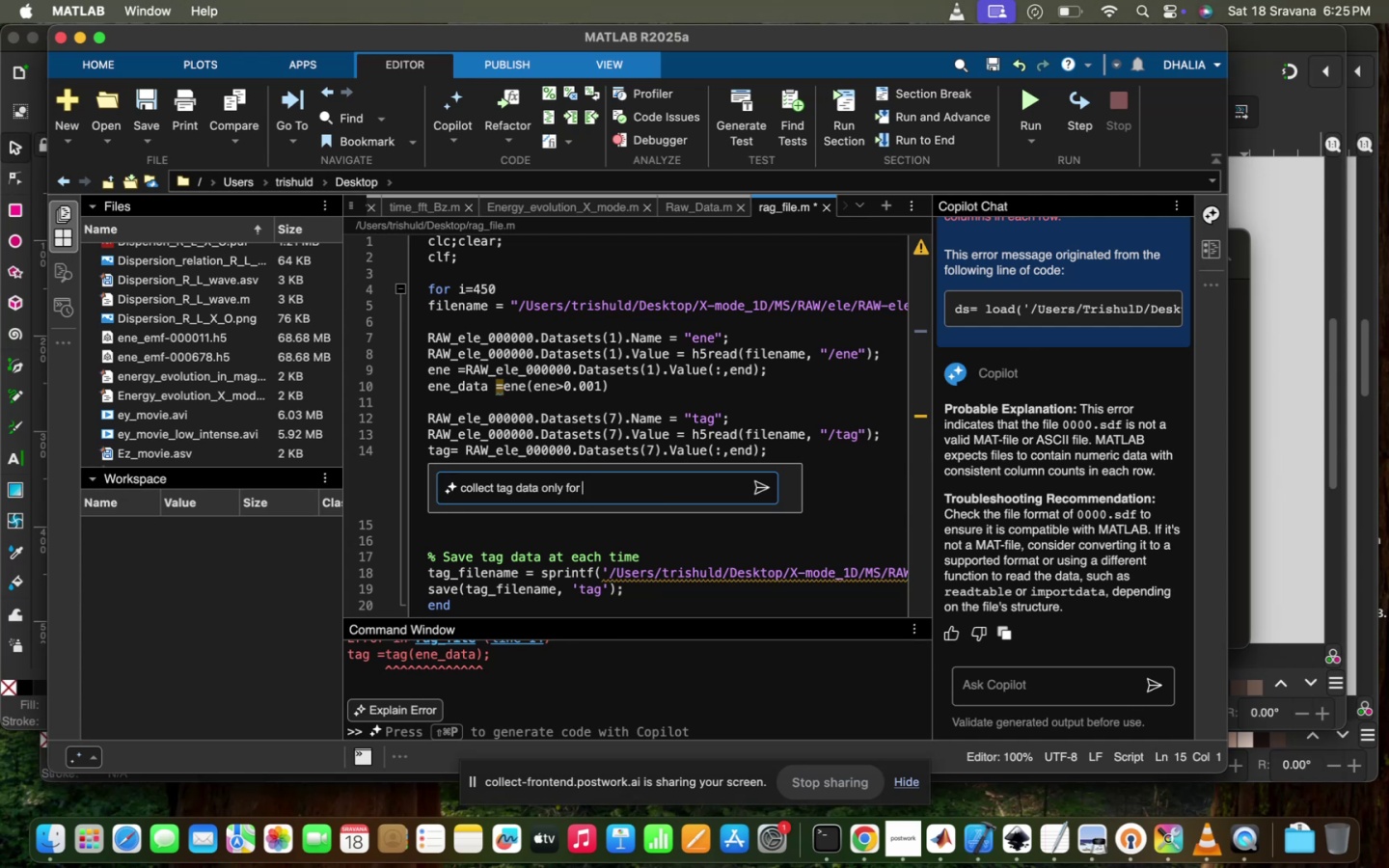 
type(I)
key(Backspace)
type(ENE >)
 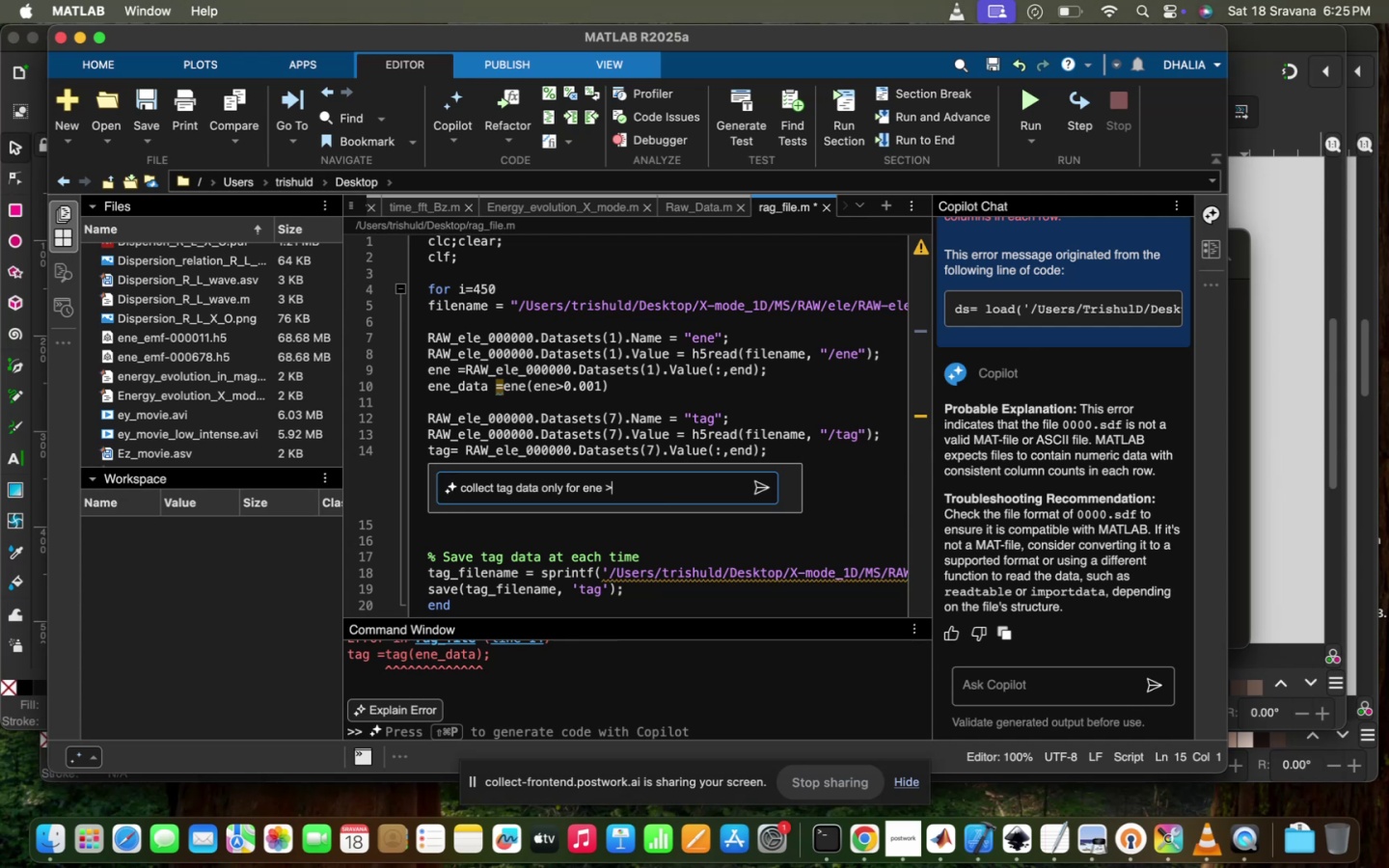 
type(0.001)
 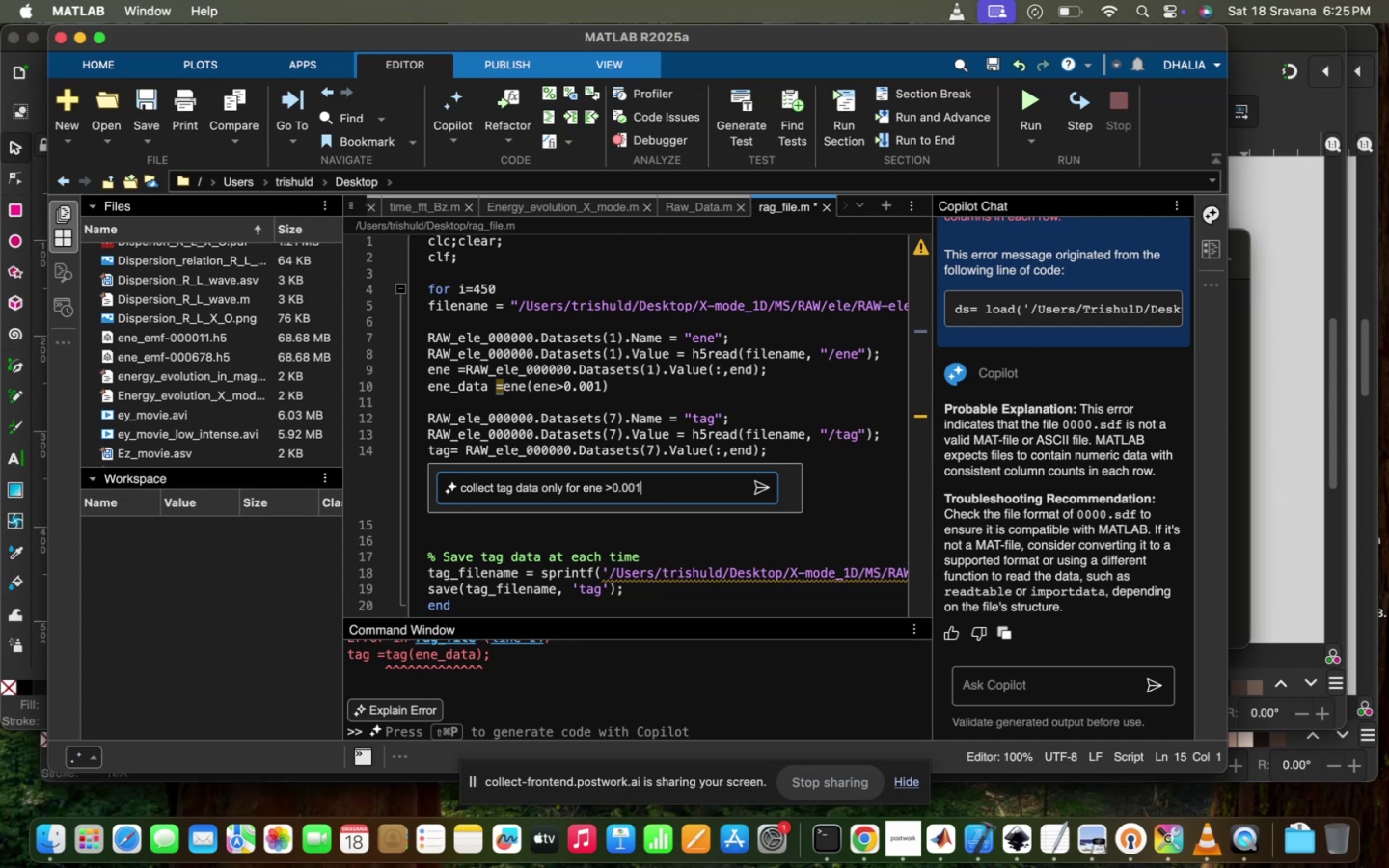 
key(Enter)
 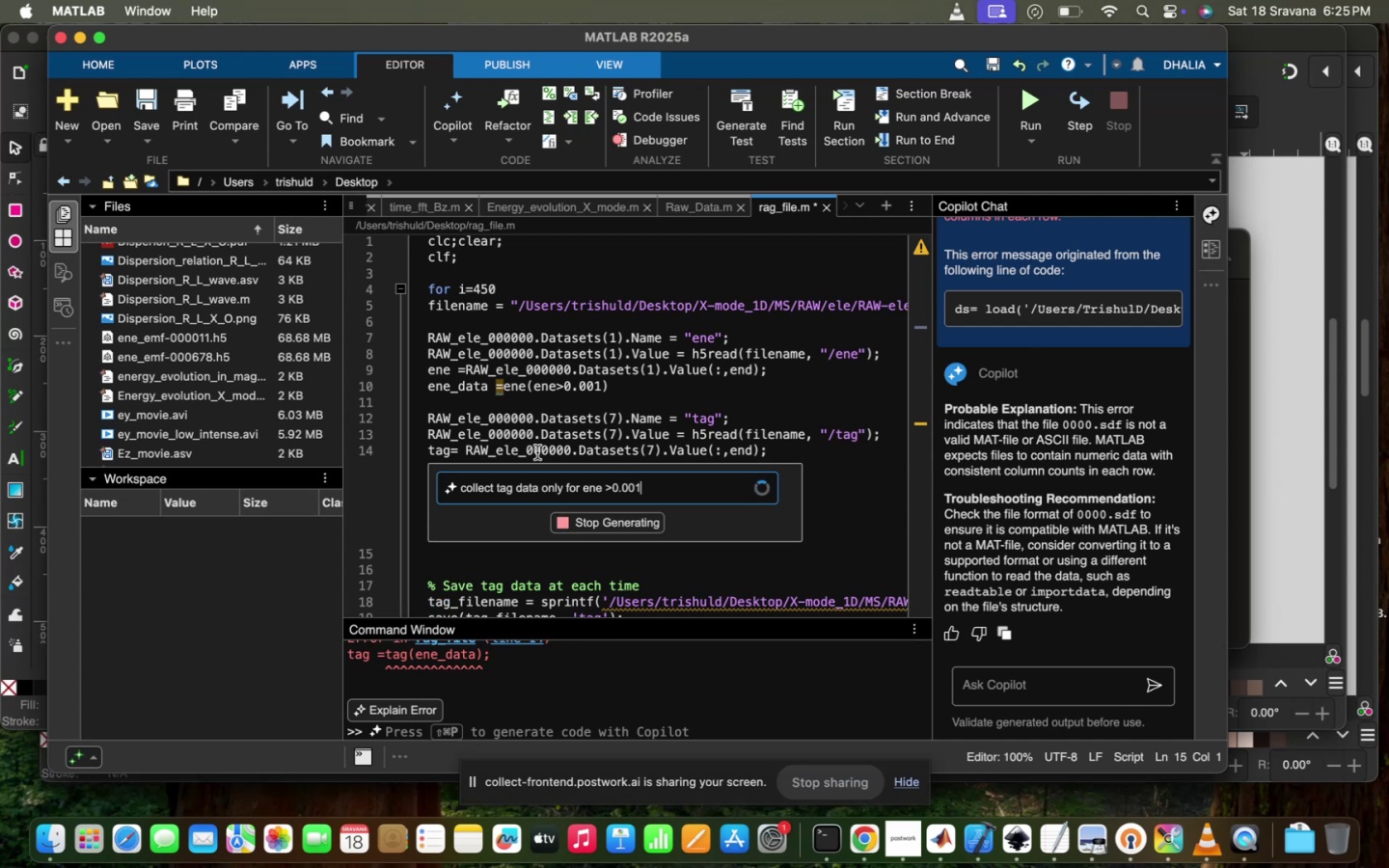 
scroll: coordinate [613, 464], scroll_direction: down, amount: 10.0
 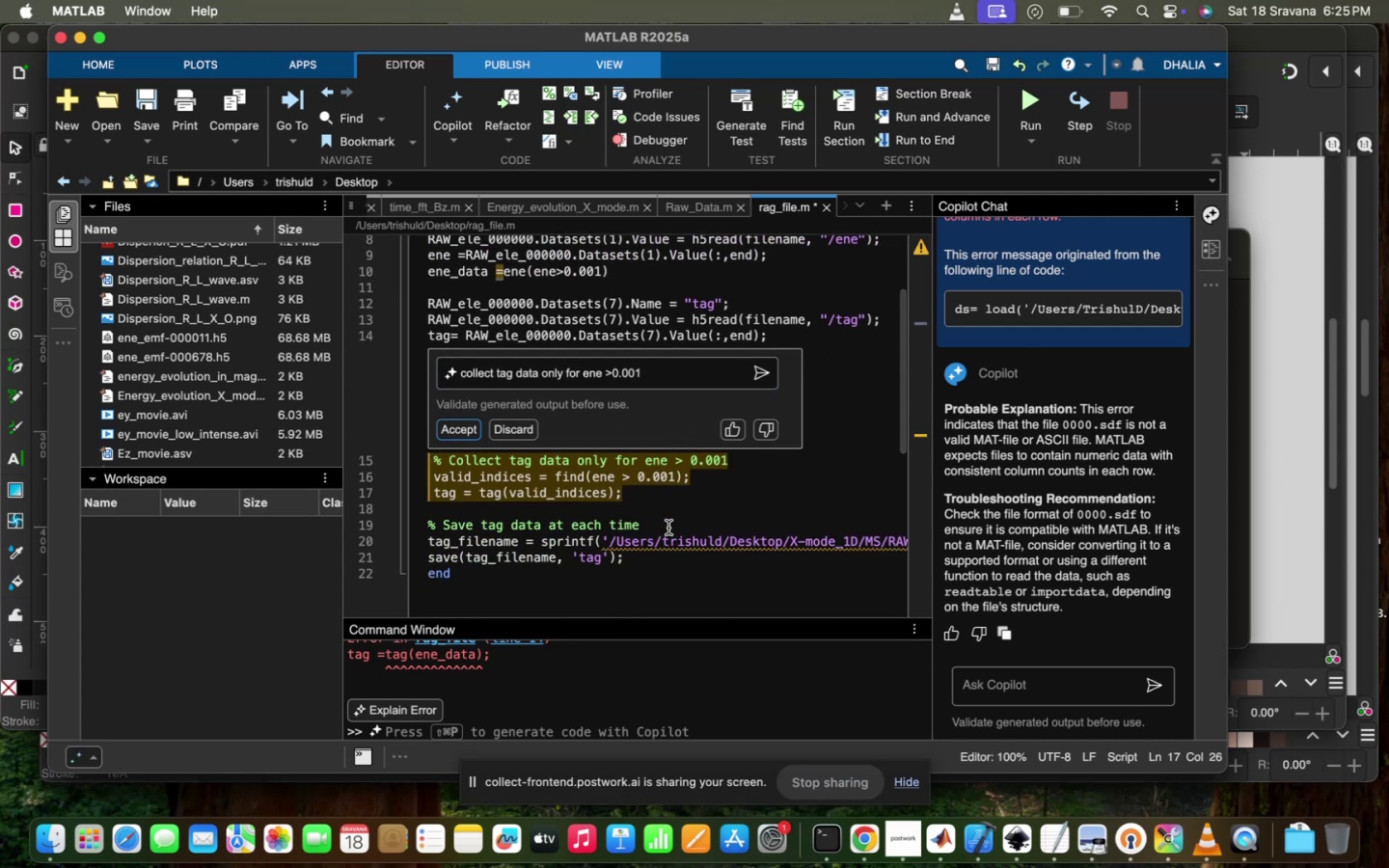 
left_click([668, 528])
 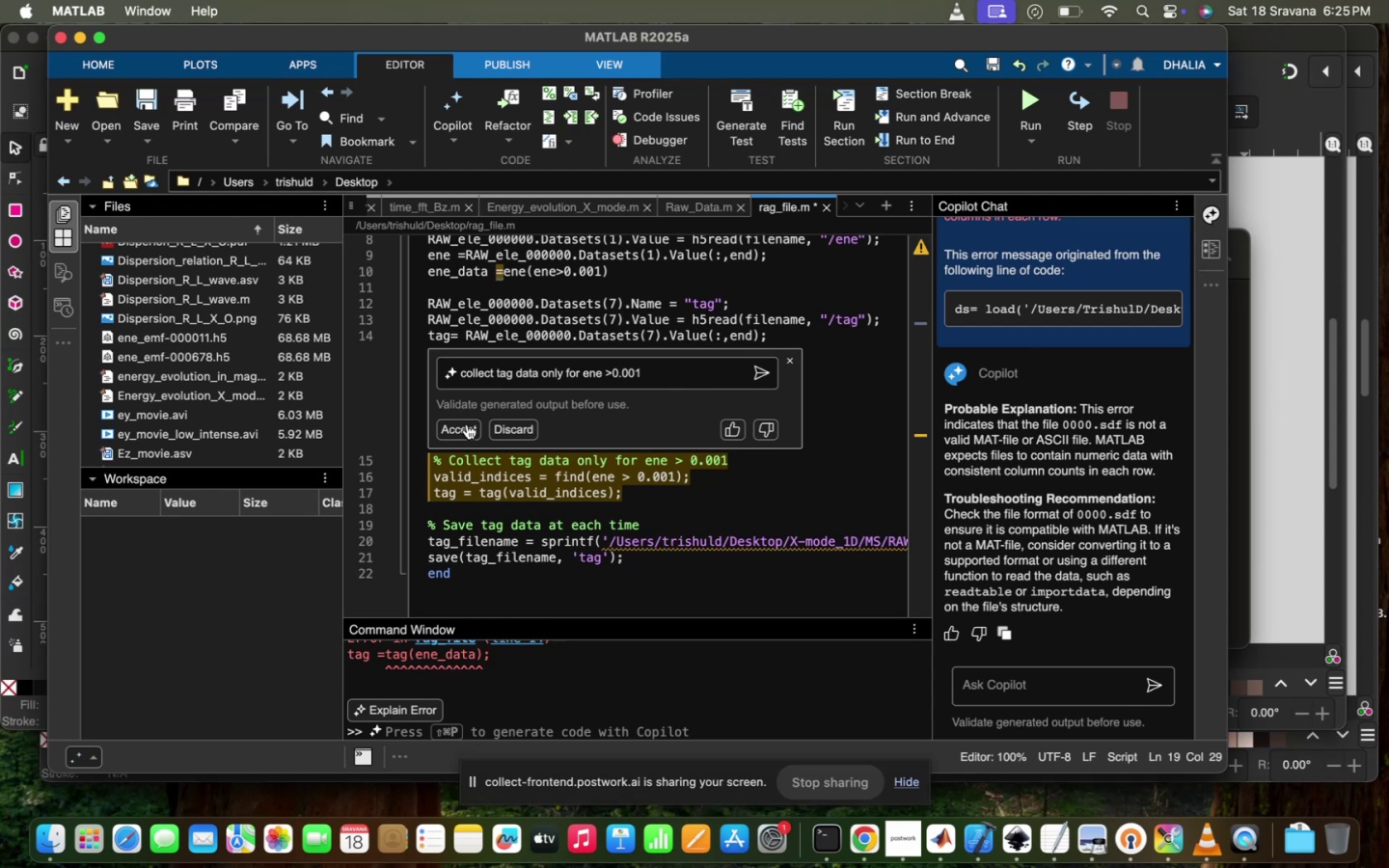 
left_click([465, 425])
 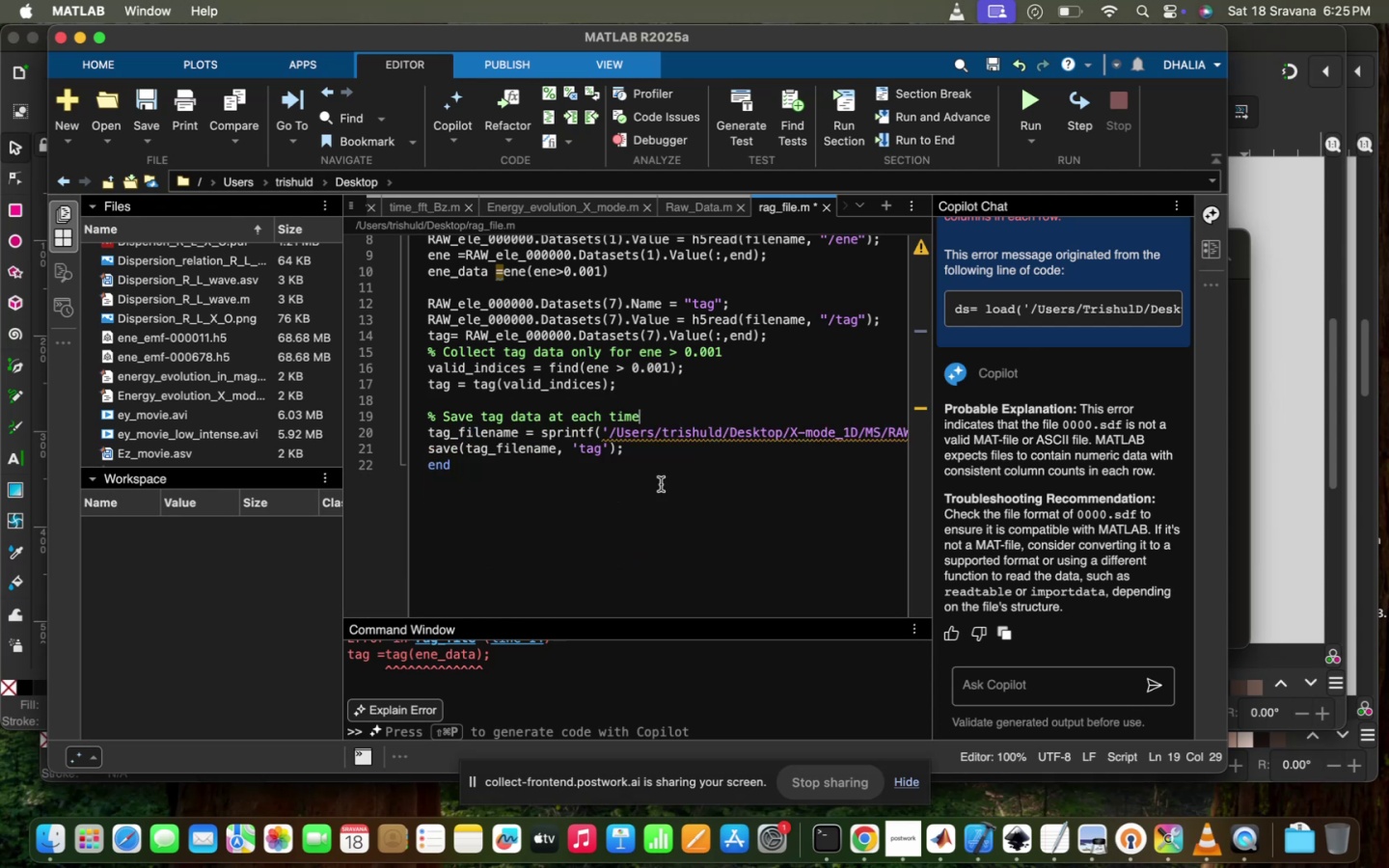 
scroll: coordinate [661, 484], scroll_direction: down, amount: 4.0
 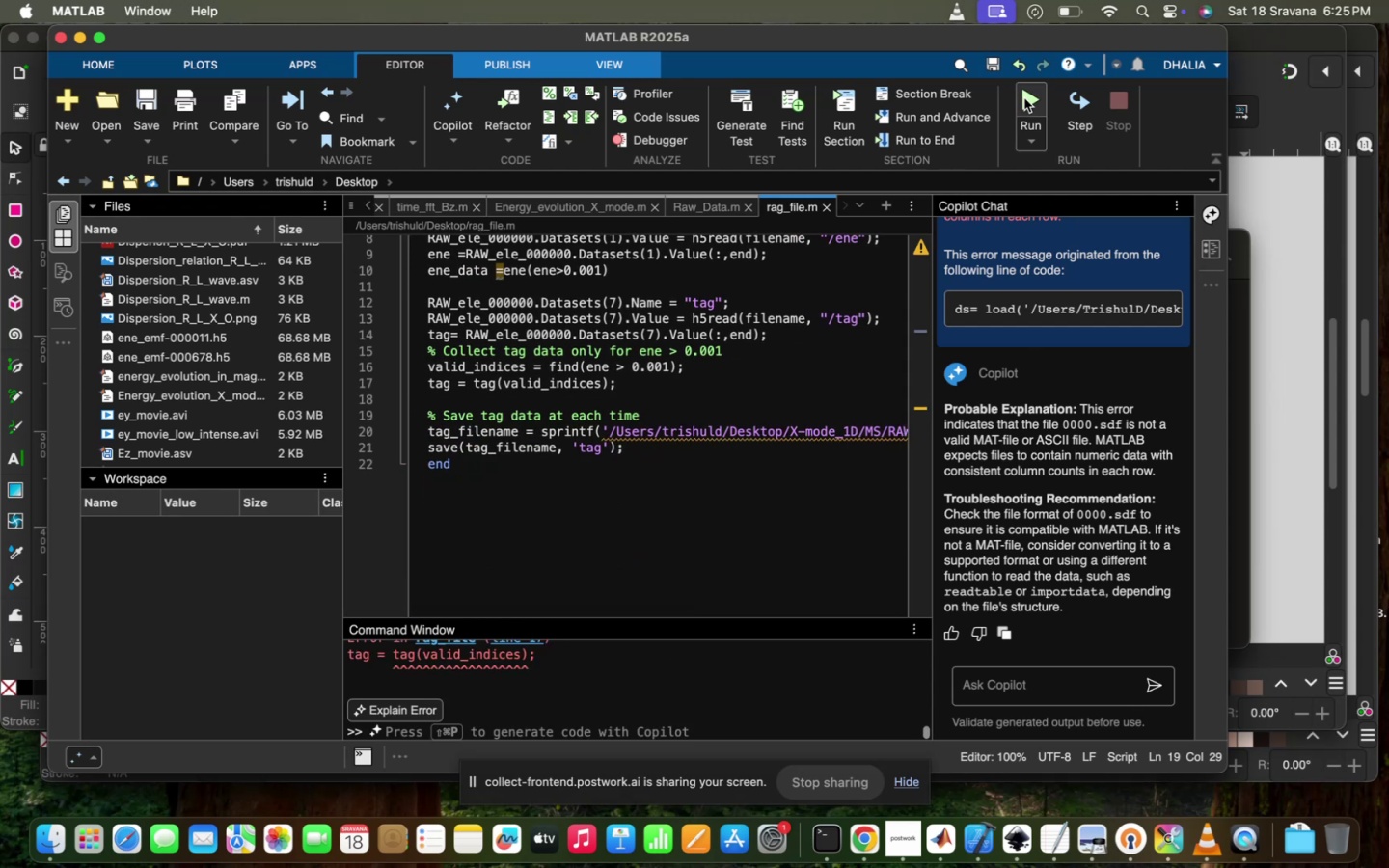 
scroll: coordinate [692, 681], scroll_direction: up, amount: 8.0
 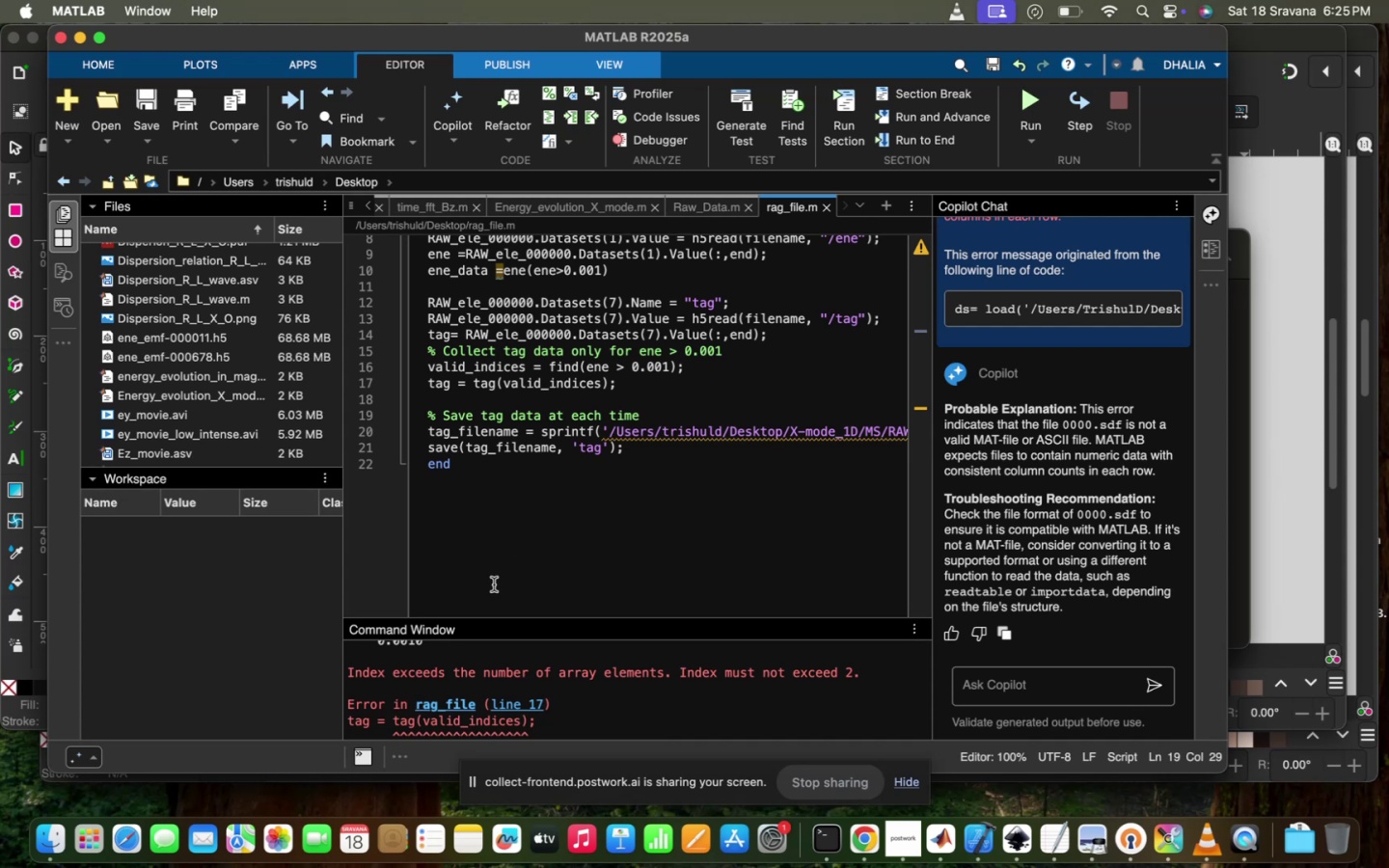 
wait(6.62)
 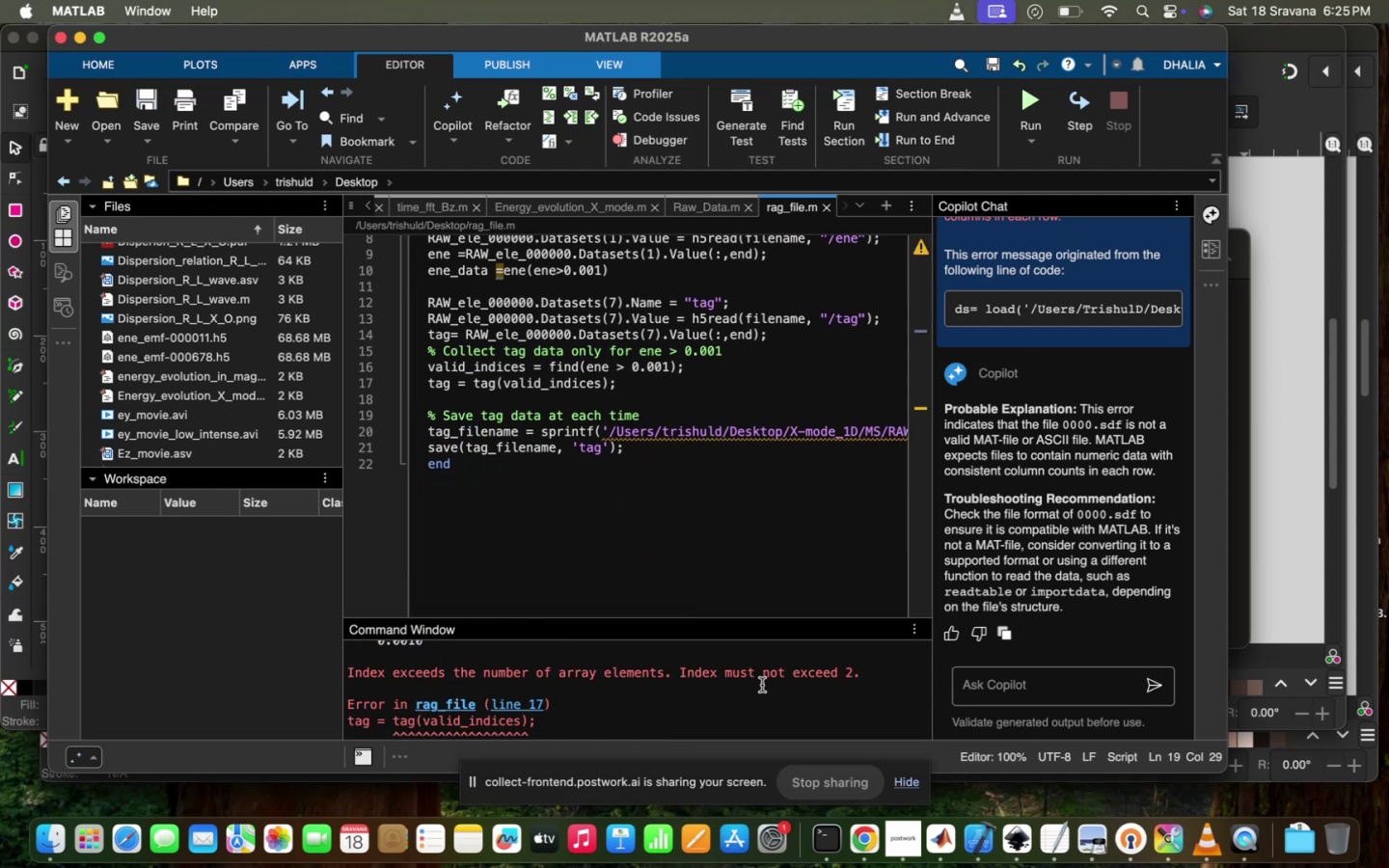 
scroll: coordinate [711, 393], scroll_direction: up, amount: 41.0
 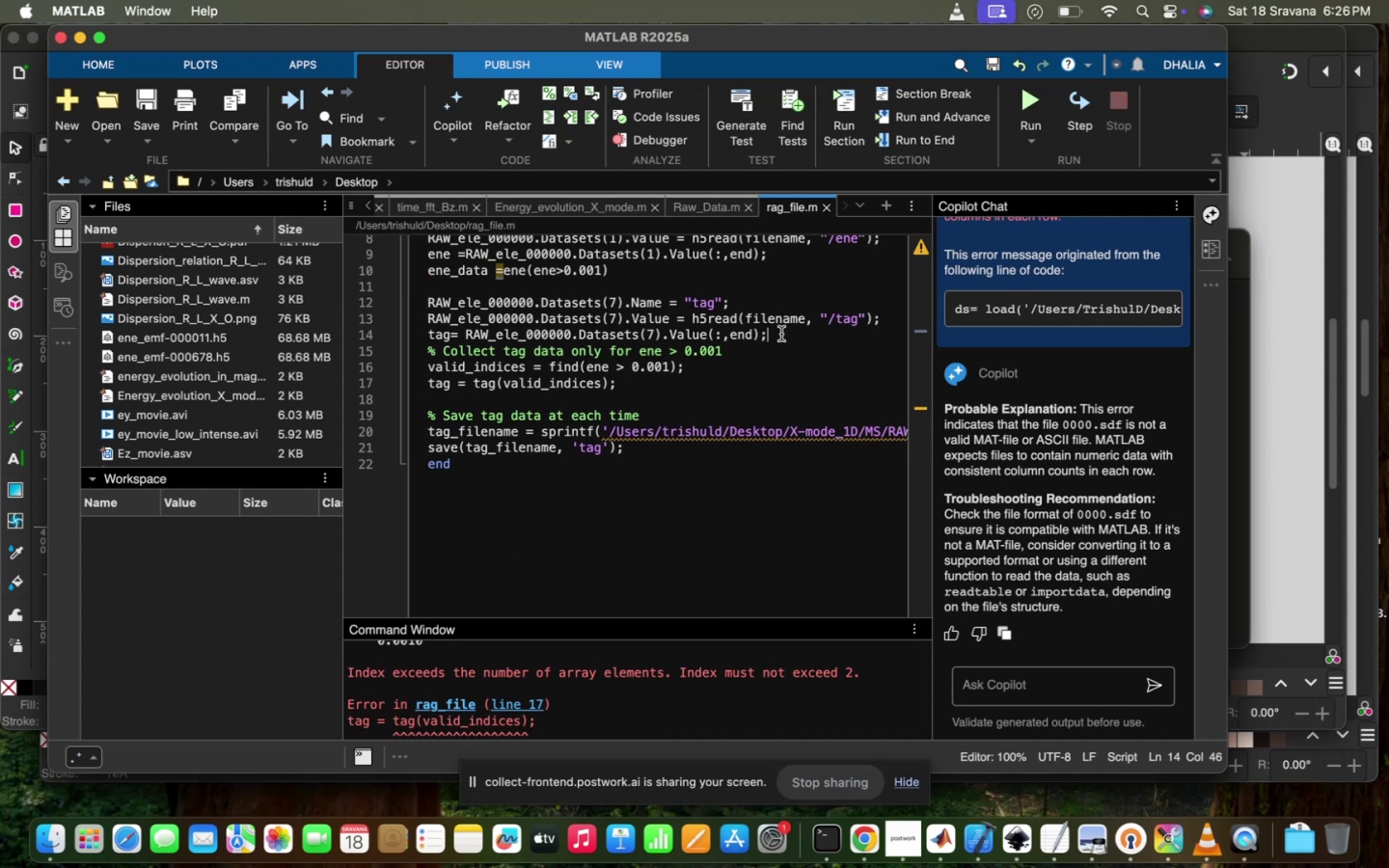 
key(Backspace)
 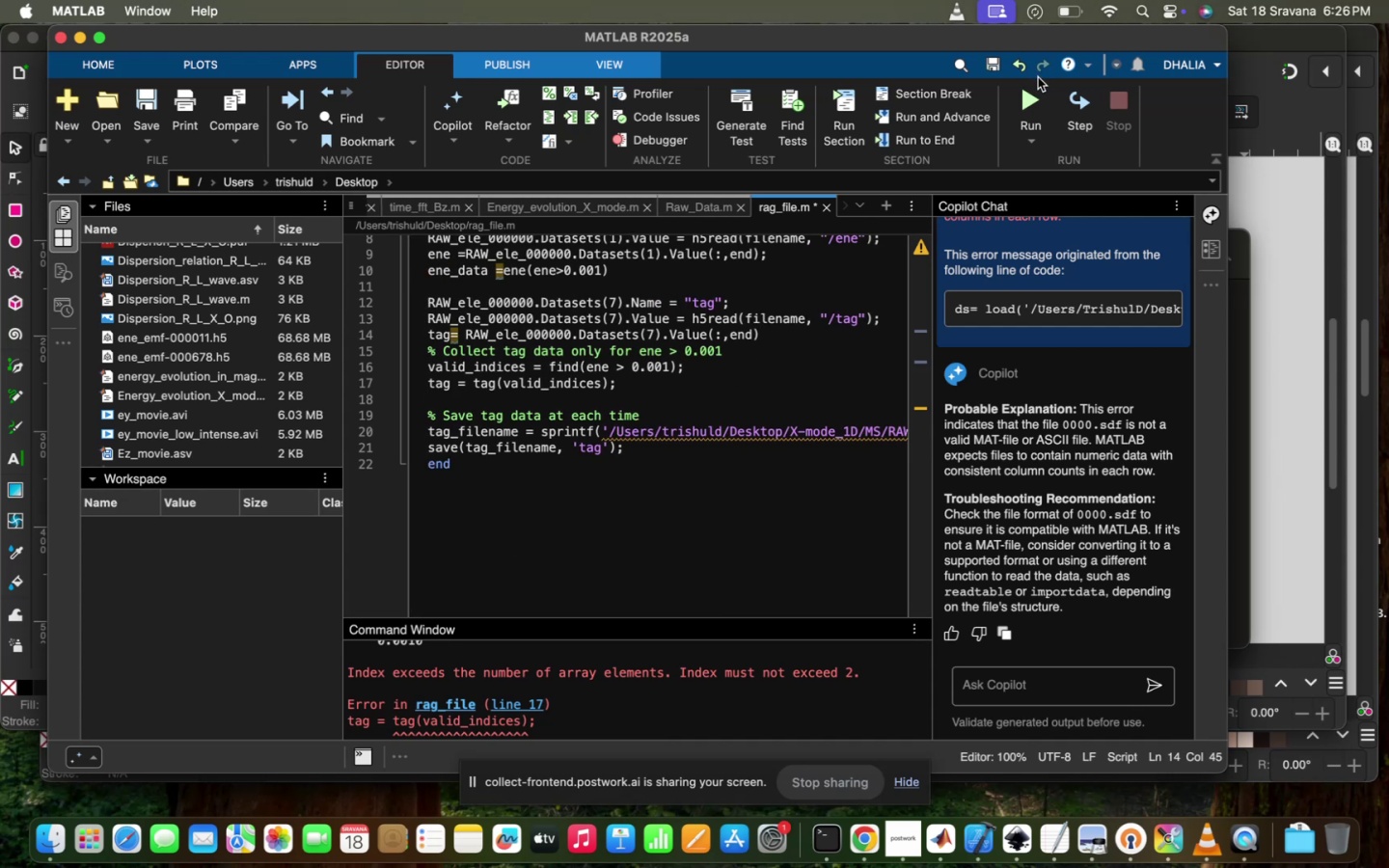 
double_click([1035, 88])
 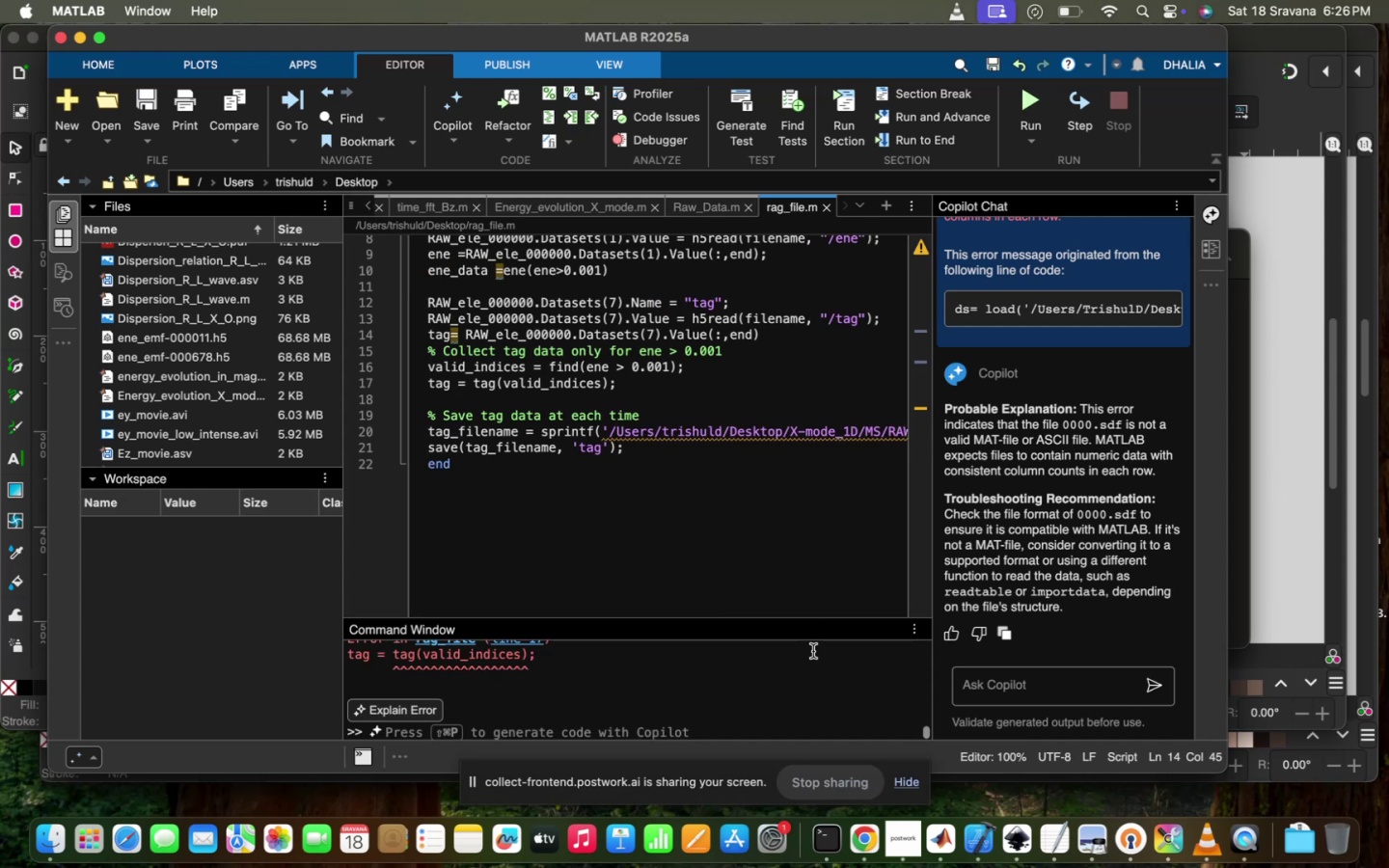 
scroll: coordinate [800, 556], scroll_direction: up, amount: 27.0
 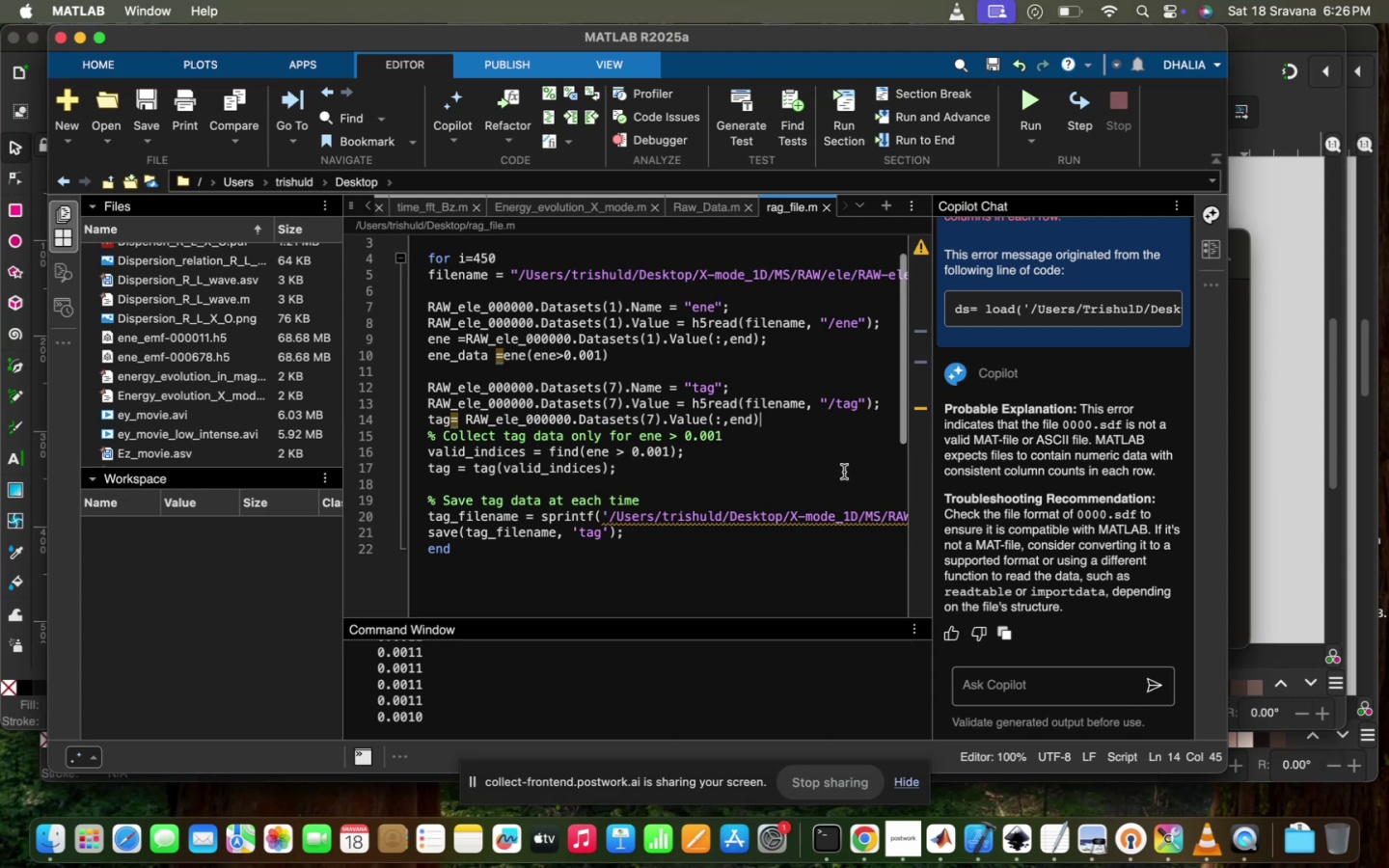 
scroll: coordinate [700, 709], scroll_direction: down, amount: 66.0
 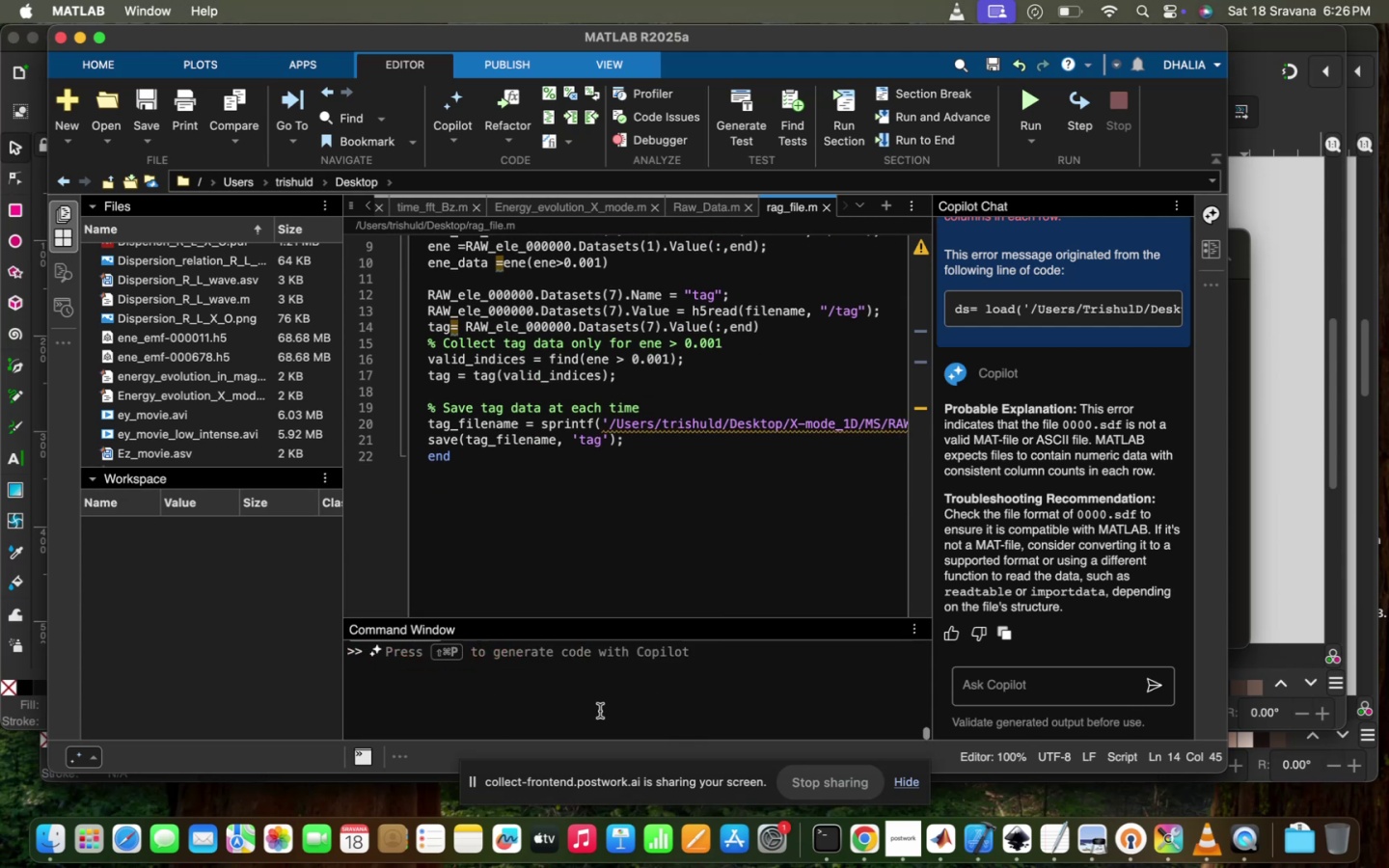 
scroll: coordinate [590, 716], scroll_direction: up, amount: 26.0
 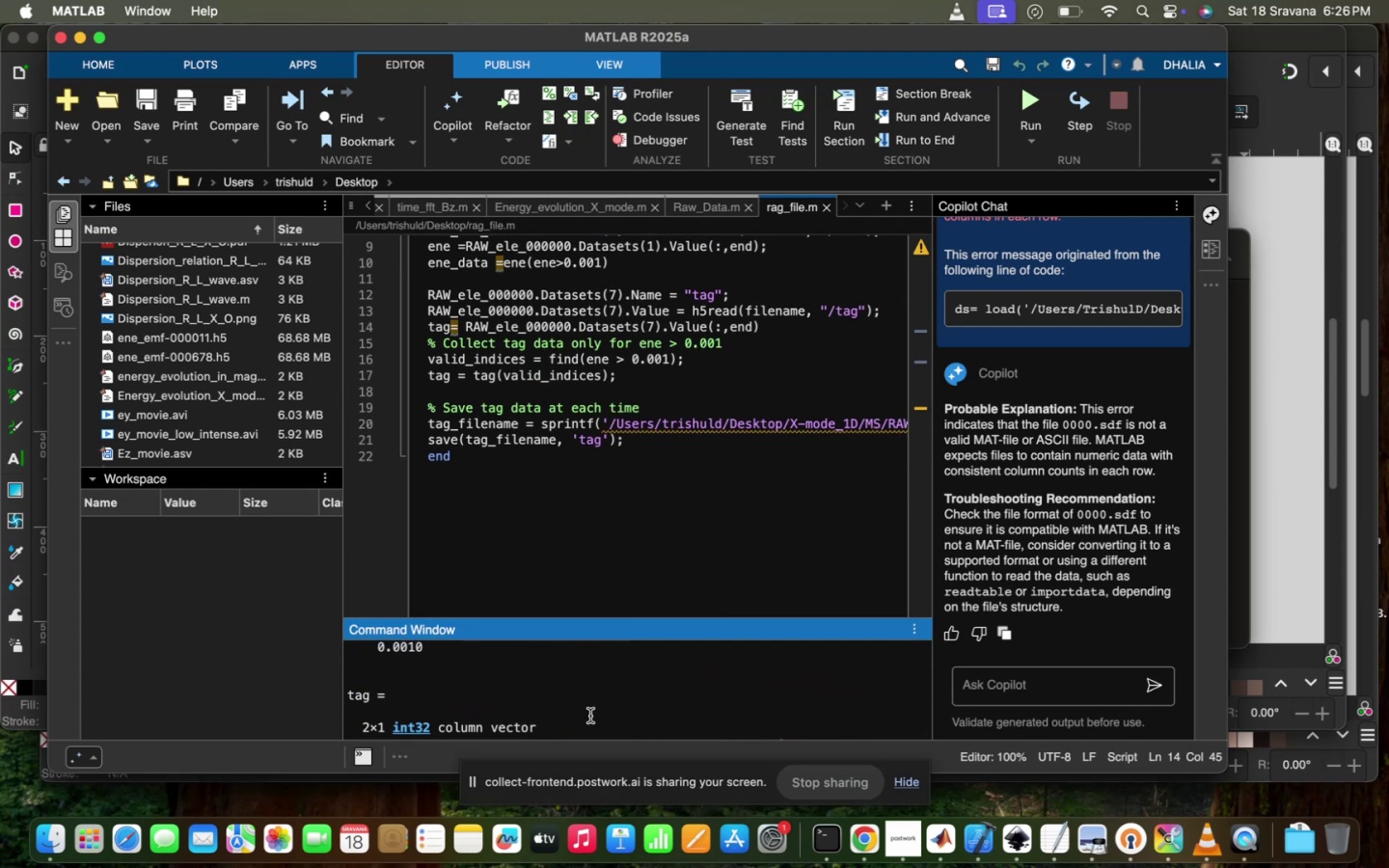 
scroll: coordinate [590, 716], scroll_direction: down, amount: 4.0
 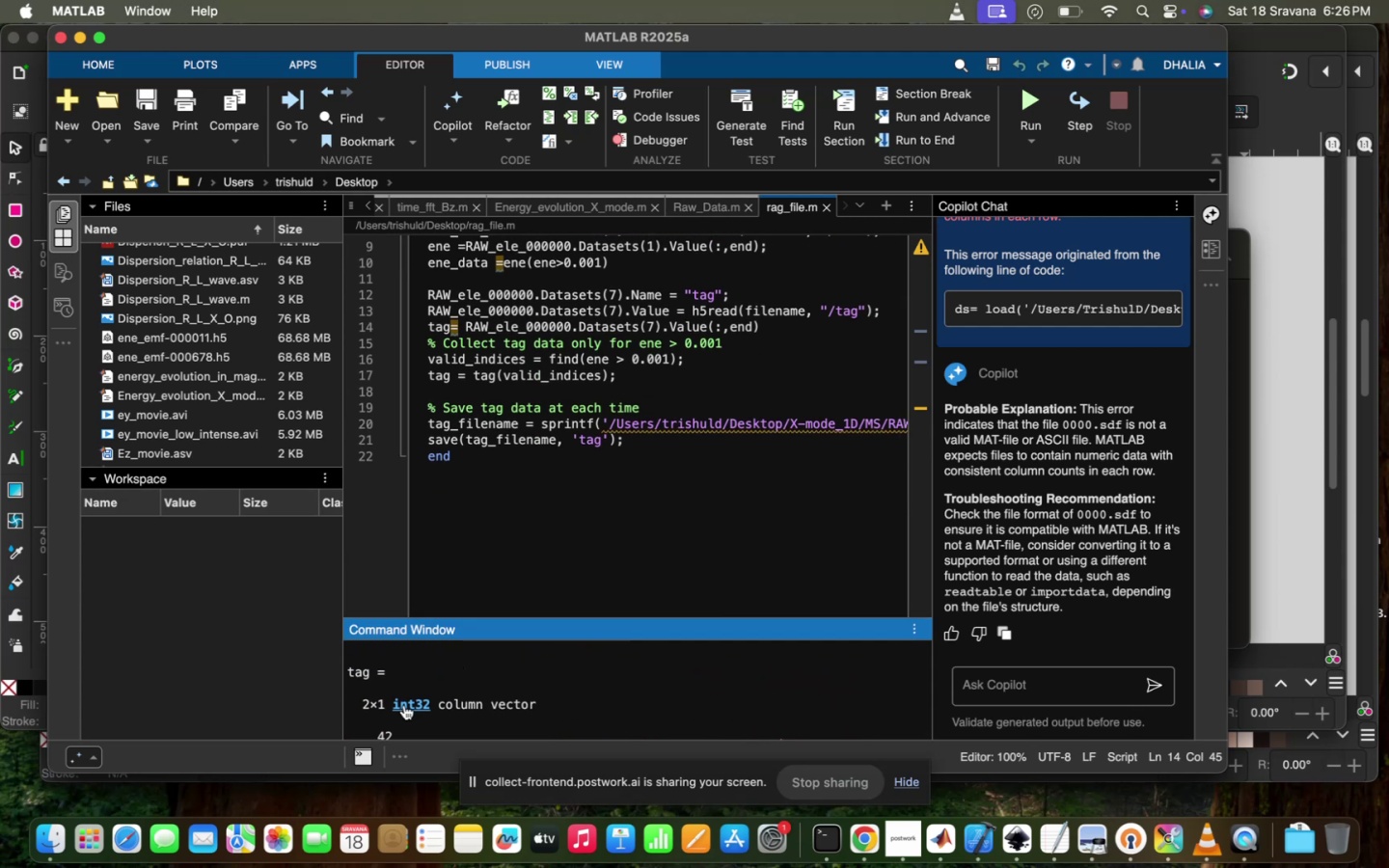 
left_click([404, 705])
 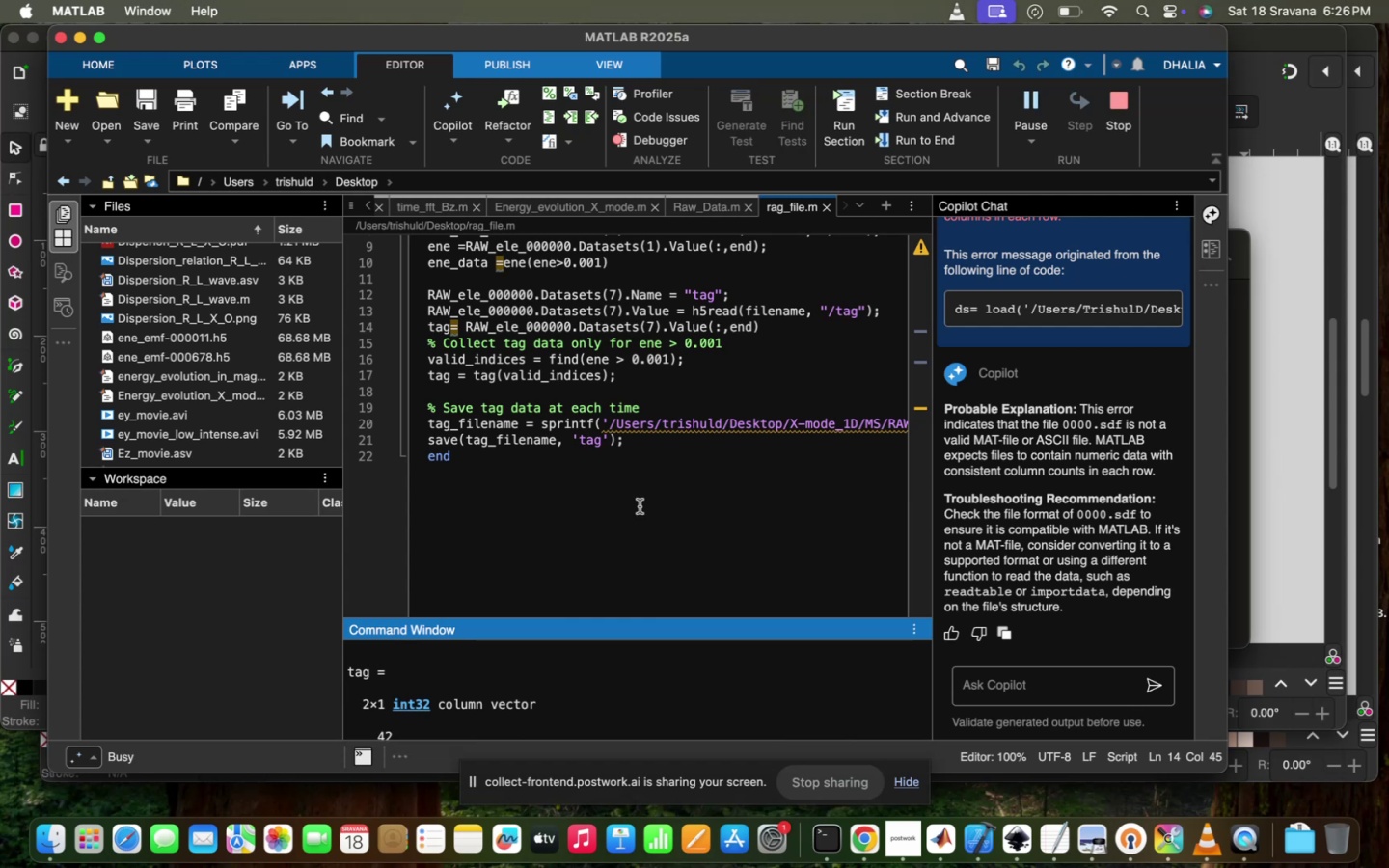 
scroll: coordinate [638, 509], scroll_direction: down, amount: 8.0
 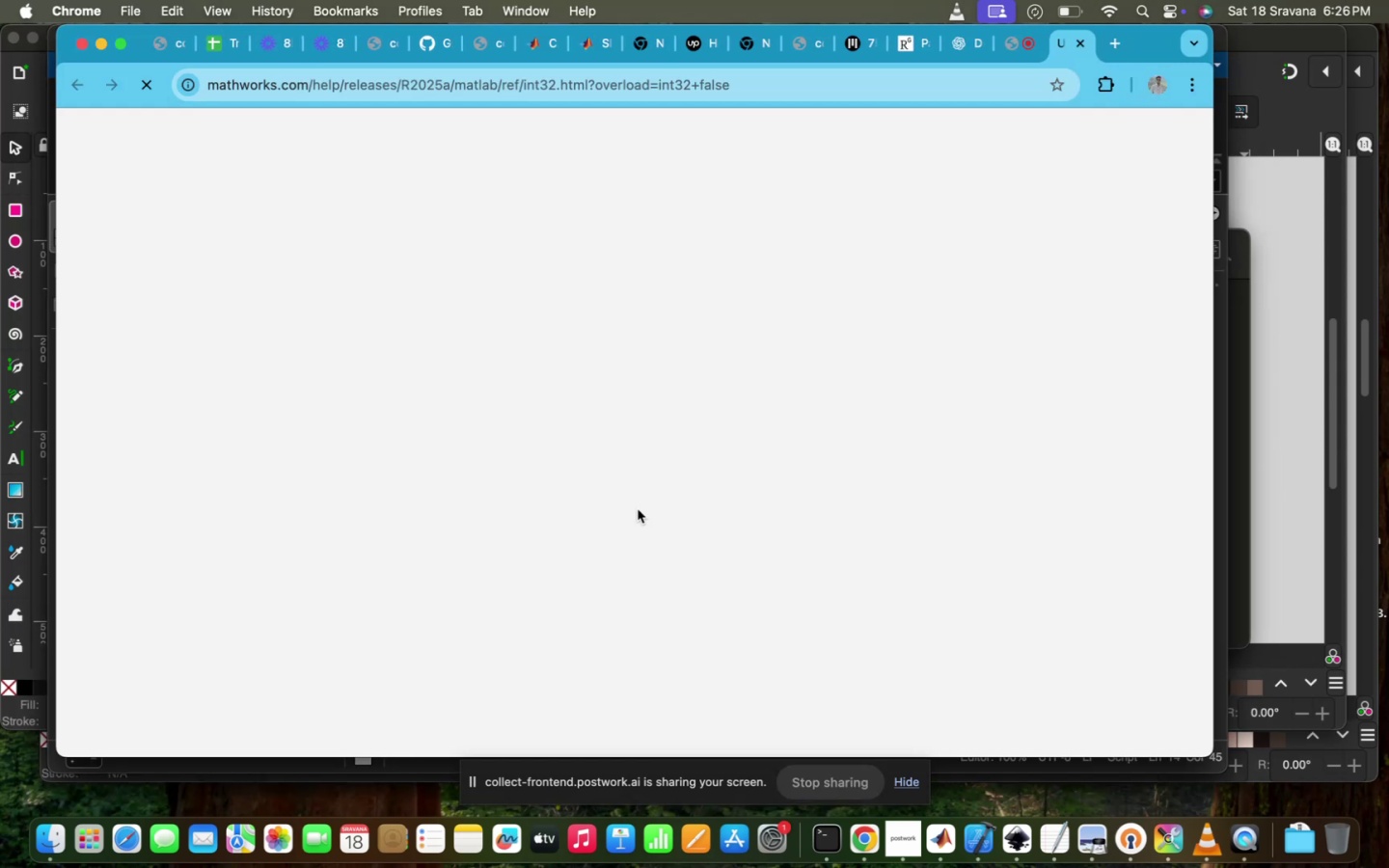 
scroll: coordinate [638, 509], scroll_direction: up, amount: 6.0
 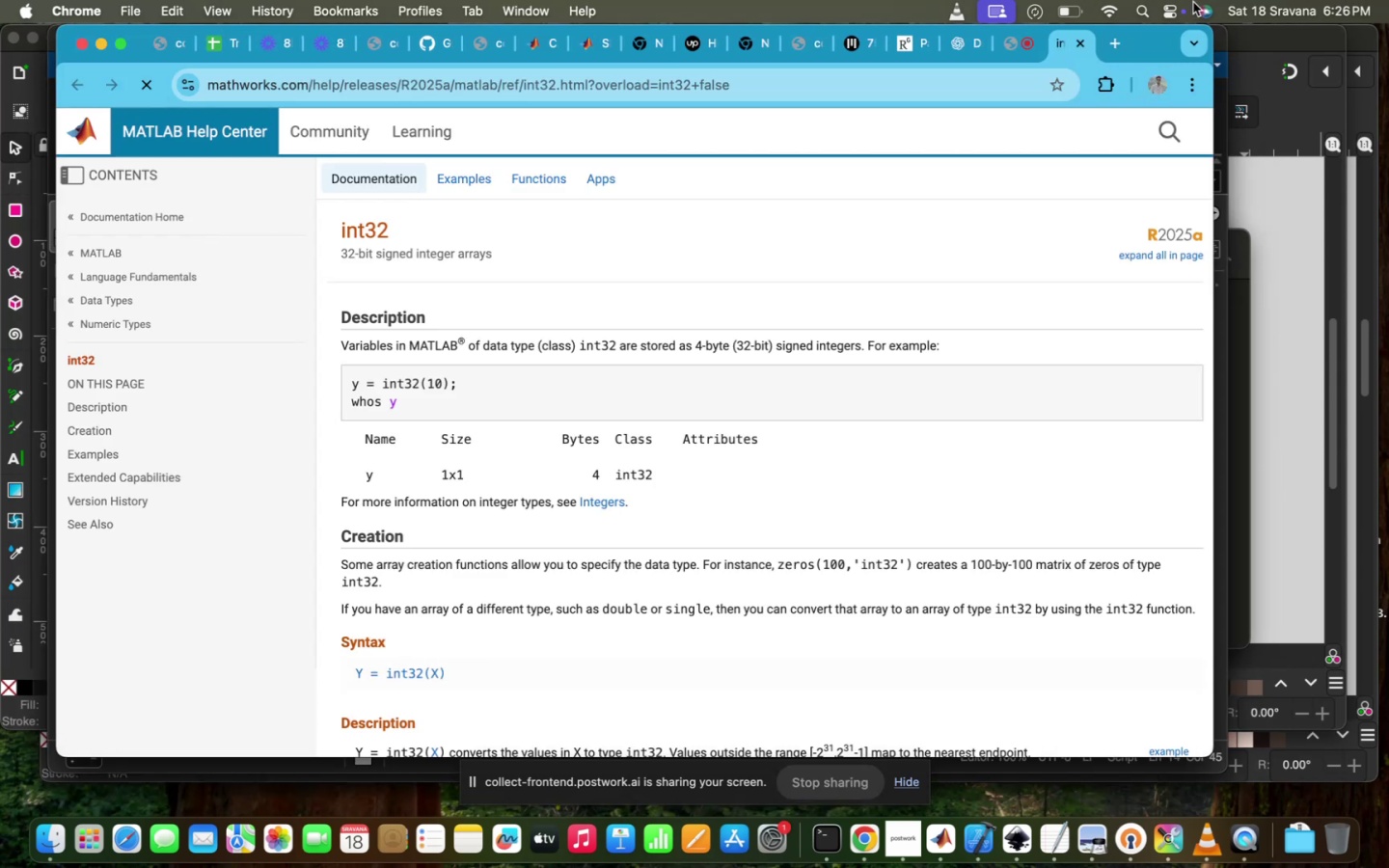 
mouse_move([1048, 76])
 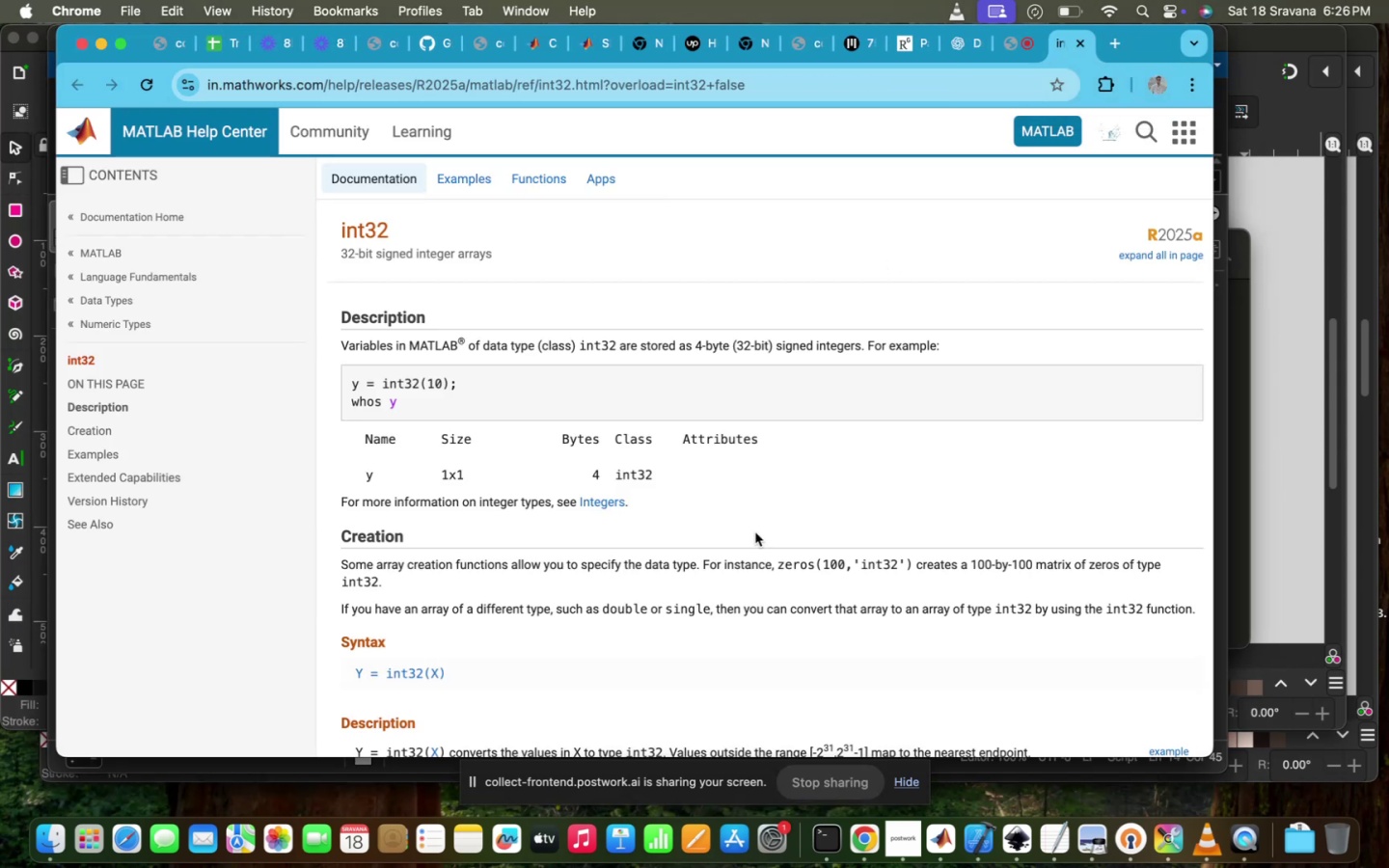 
scroll: coordinate [755, 532], scroll_direction: down, amount: 132.0
 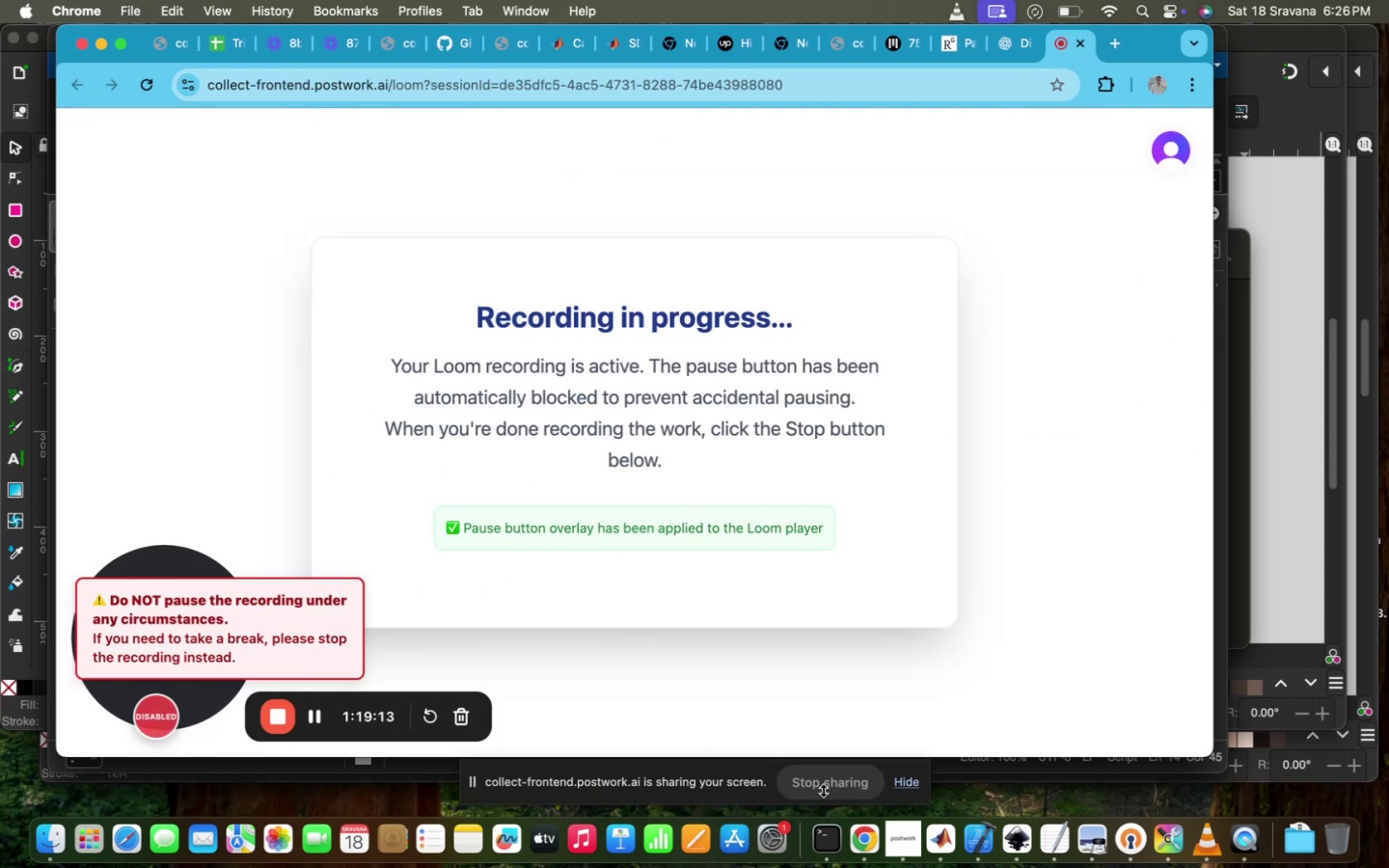 
left_click([860, 827])
 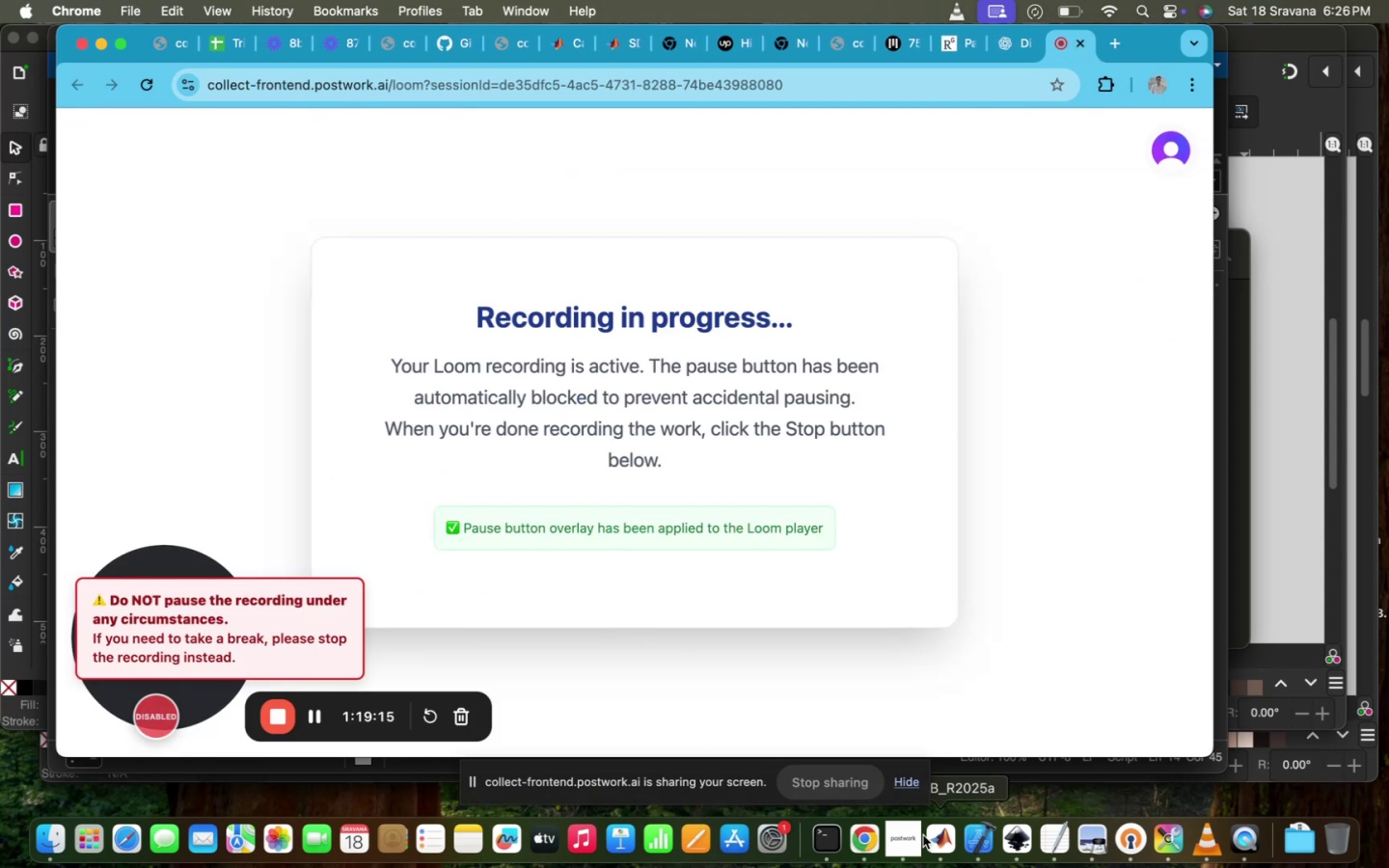 
left_click([940, 832])
 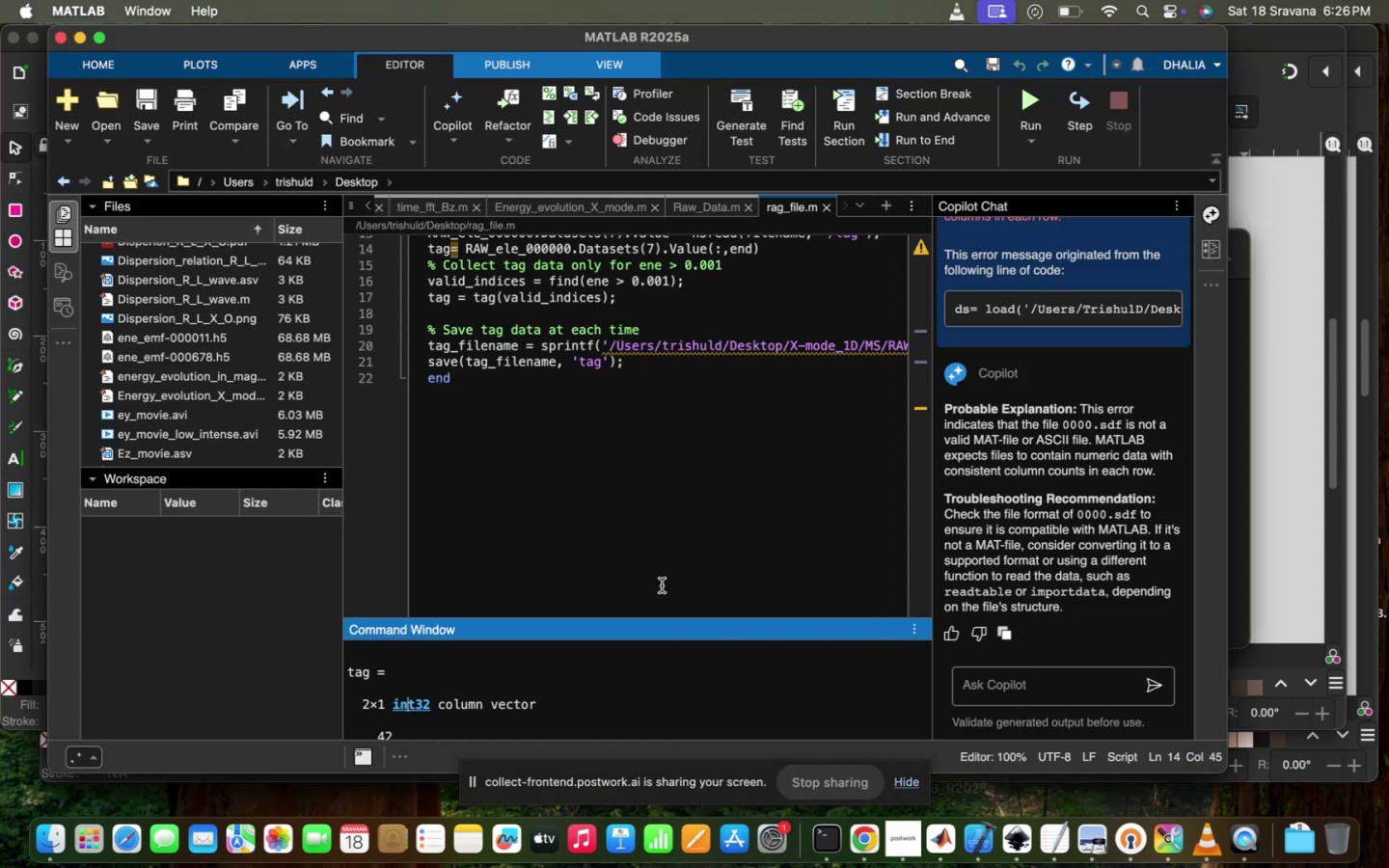 
left_click([662, 585])
 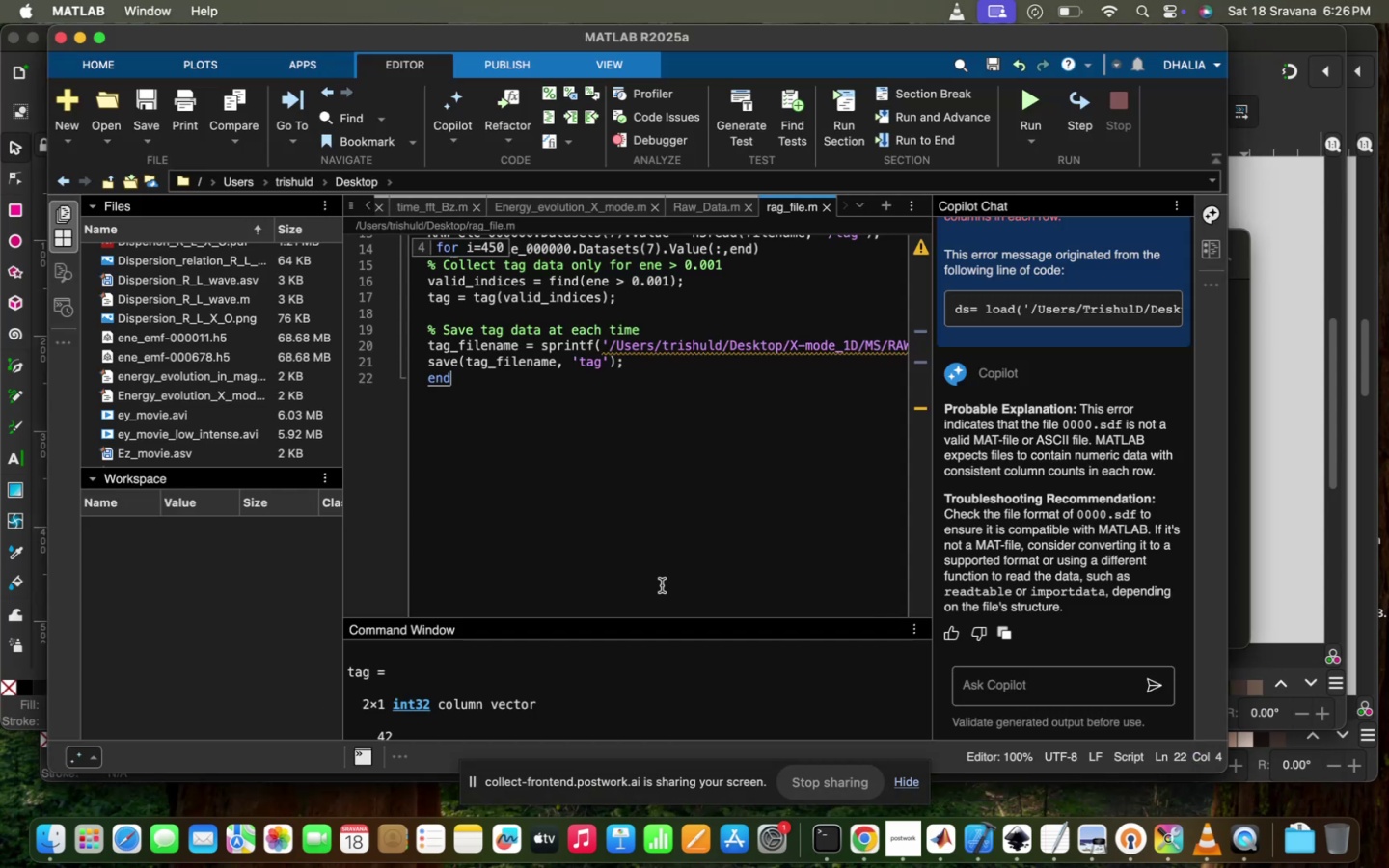 
scroll: coordinate [662, 585], scroll_direction: up, amount: 18.0
 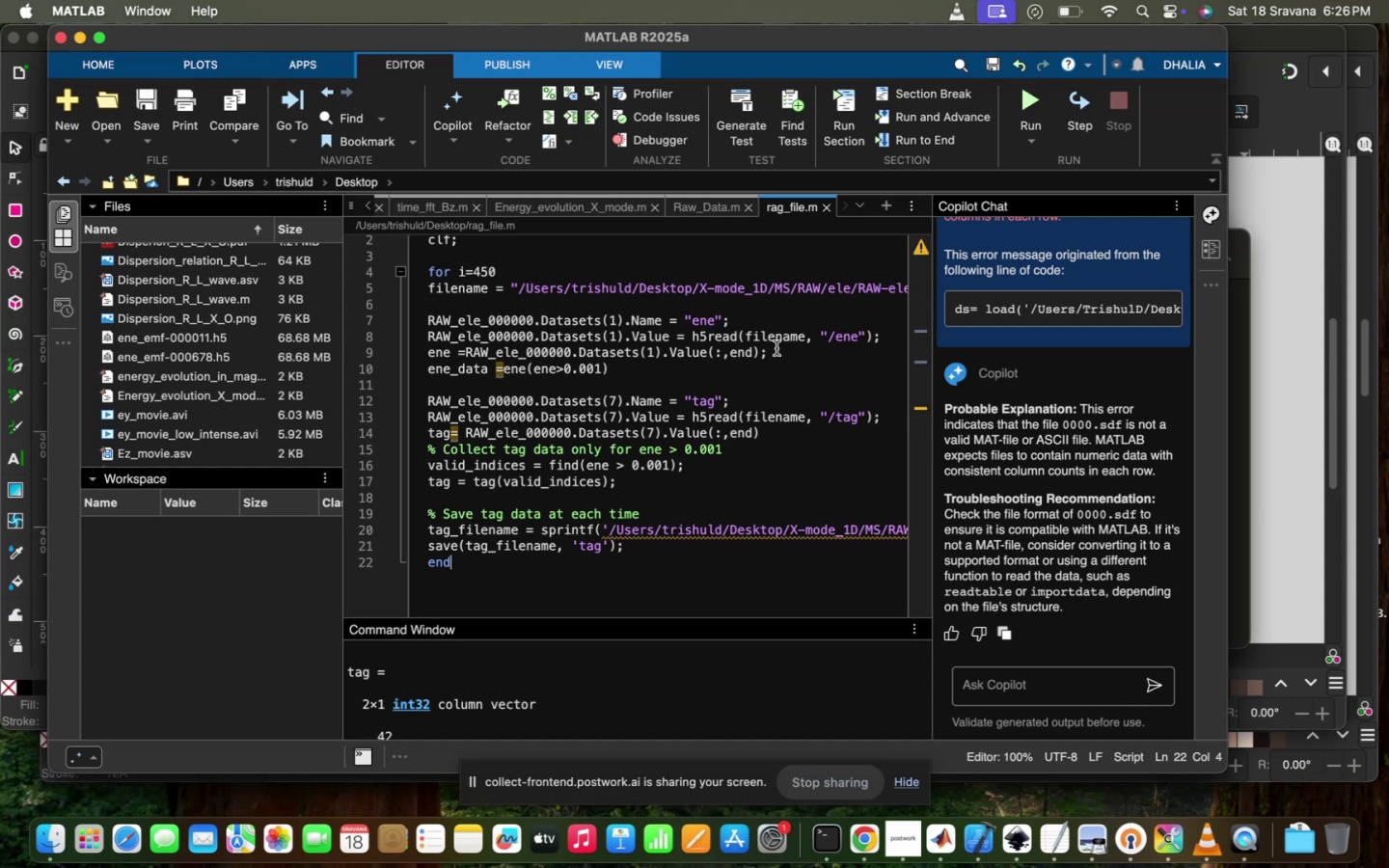 
left_click([716, 219])
 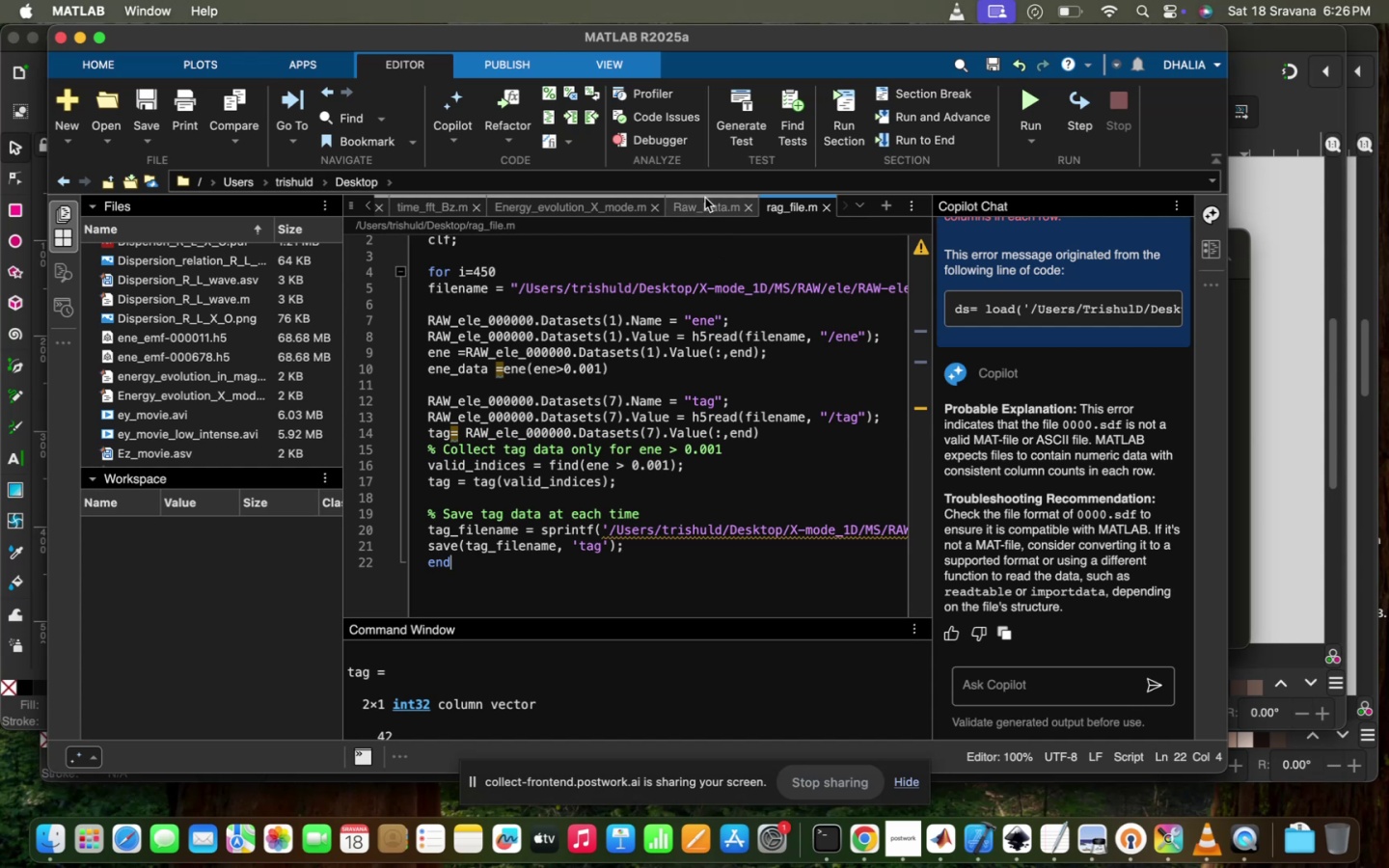 
left_click([705, 198])
 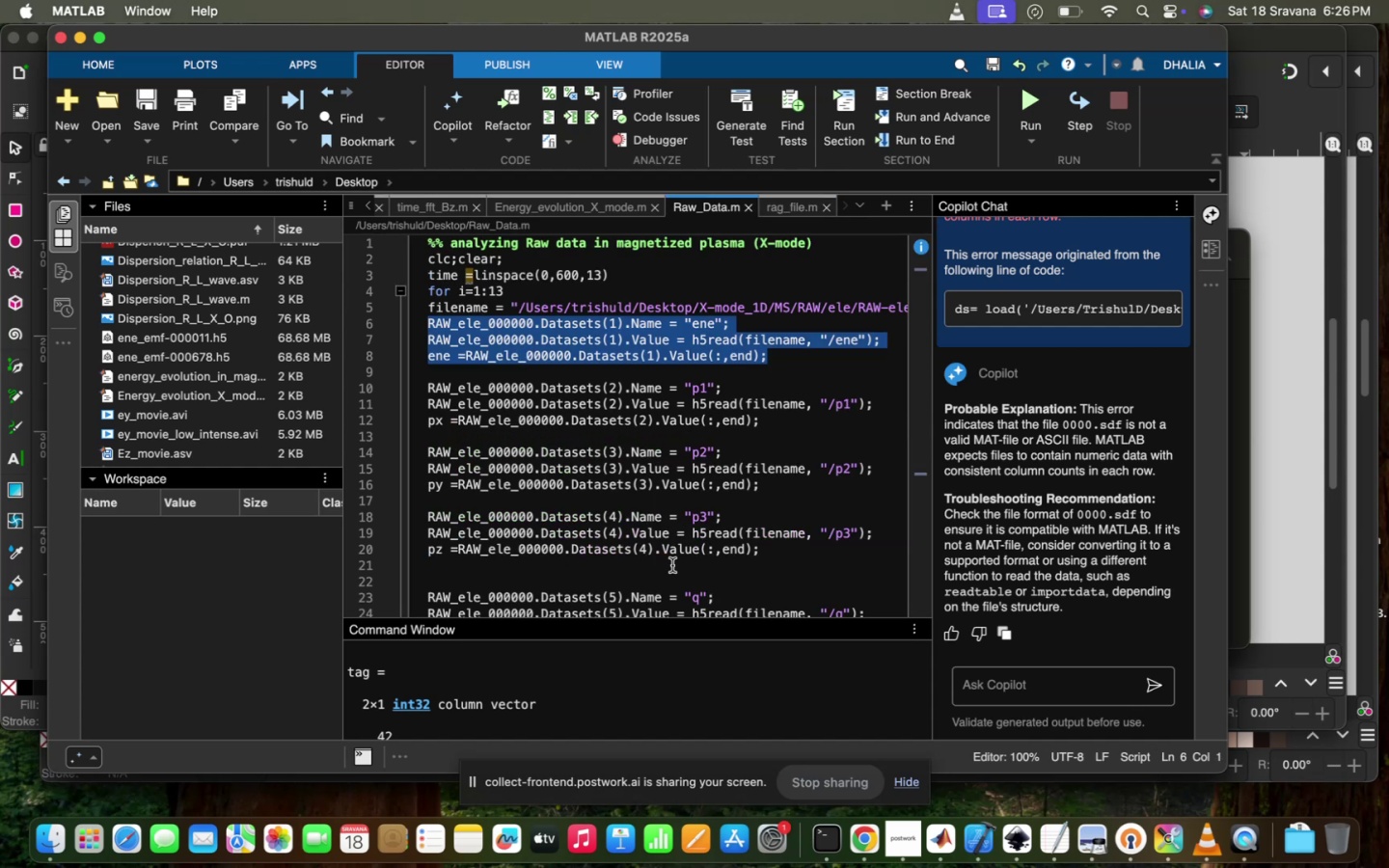 
left_click([672, 565])
 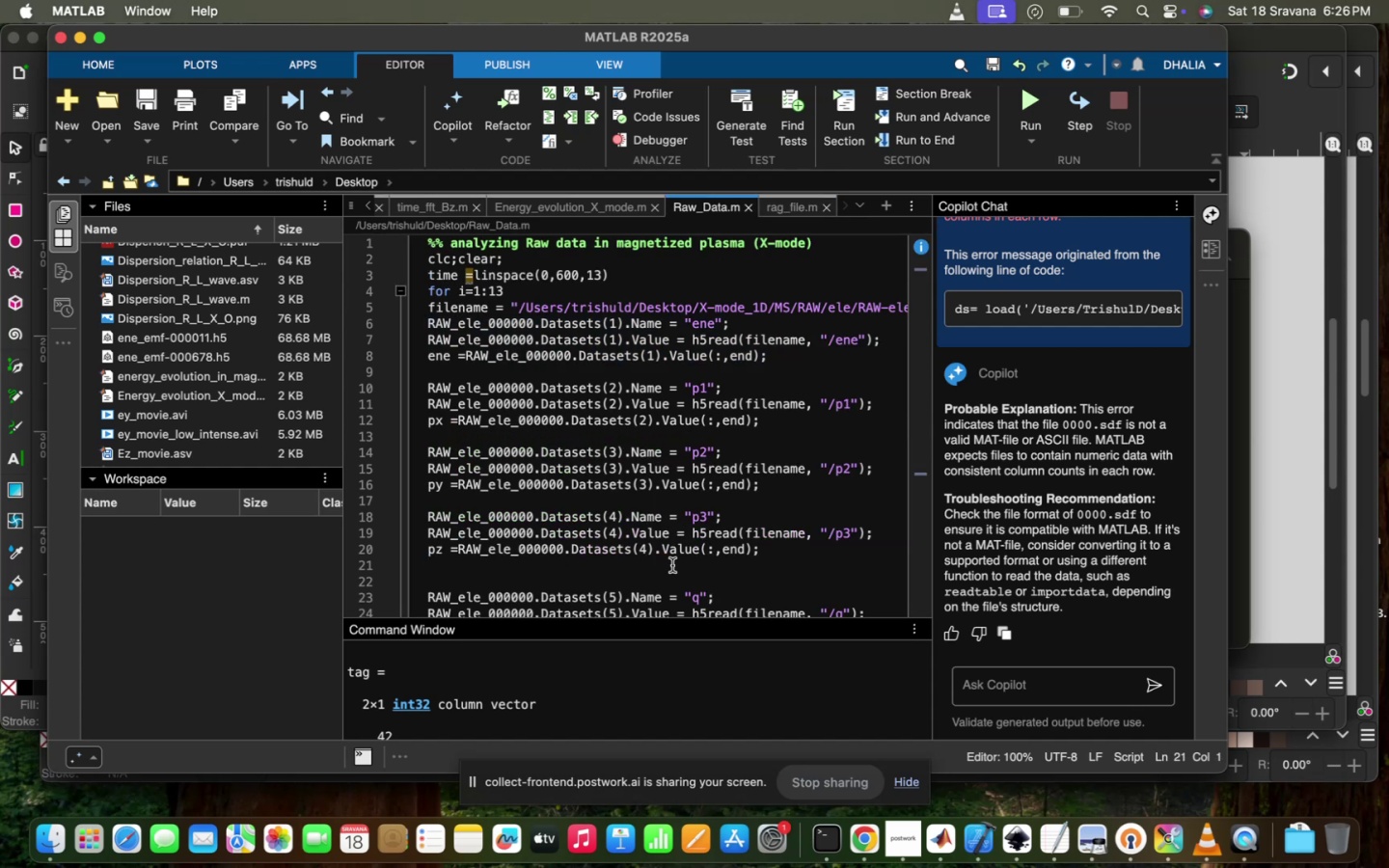 
scroll: coordinate [672, 565], scroll_direction: down, amount: 9.0
 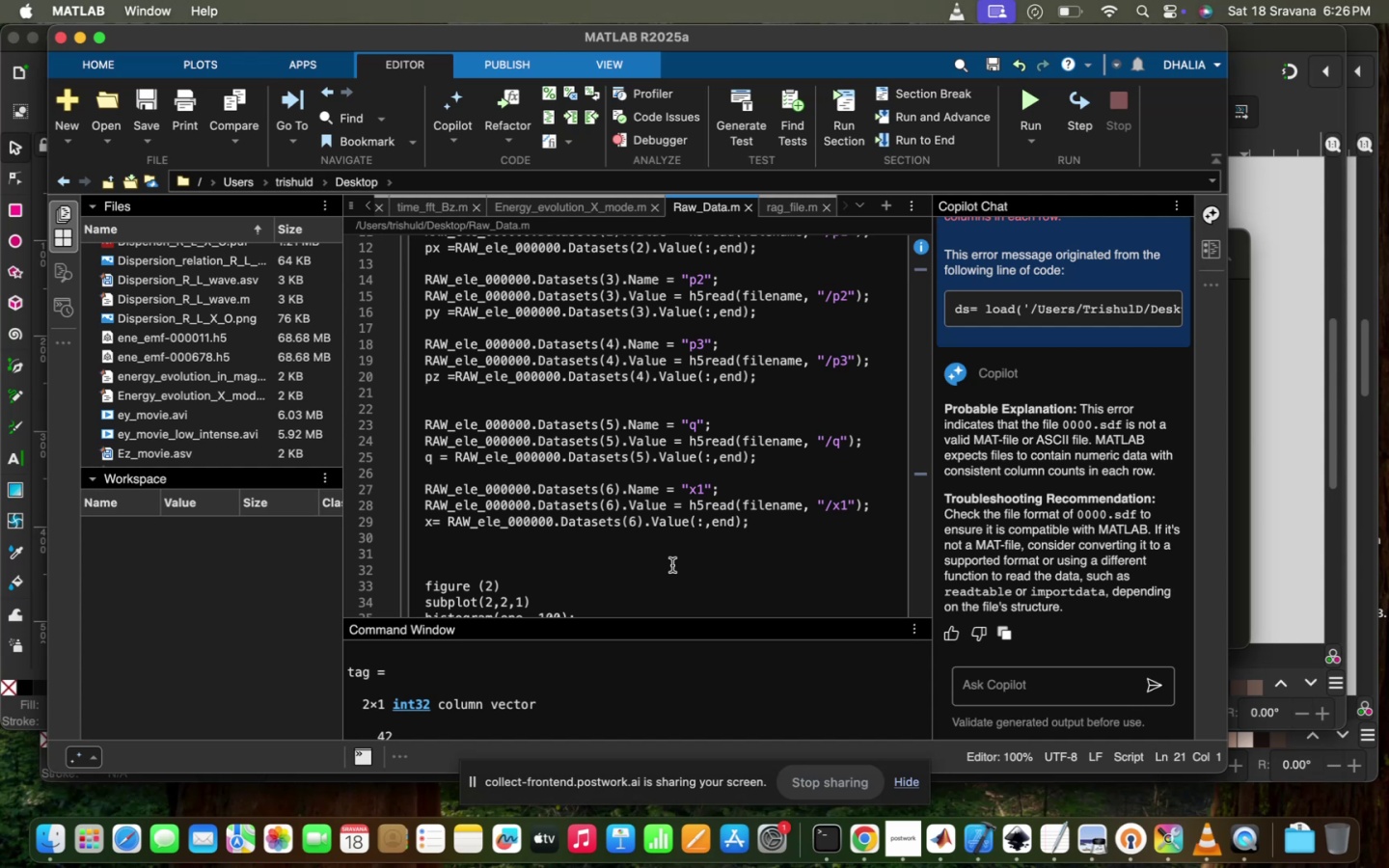 
wait(7.42)
 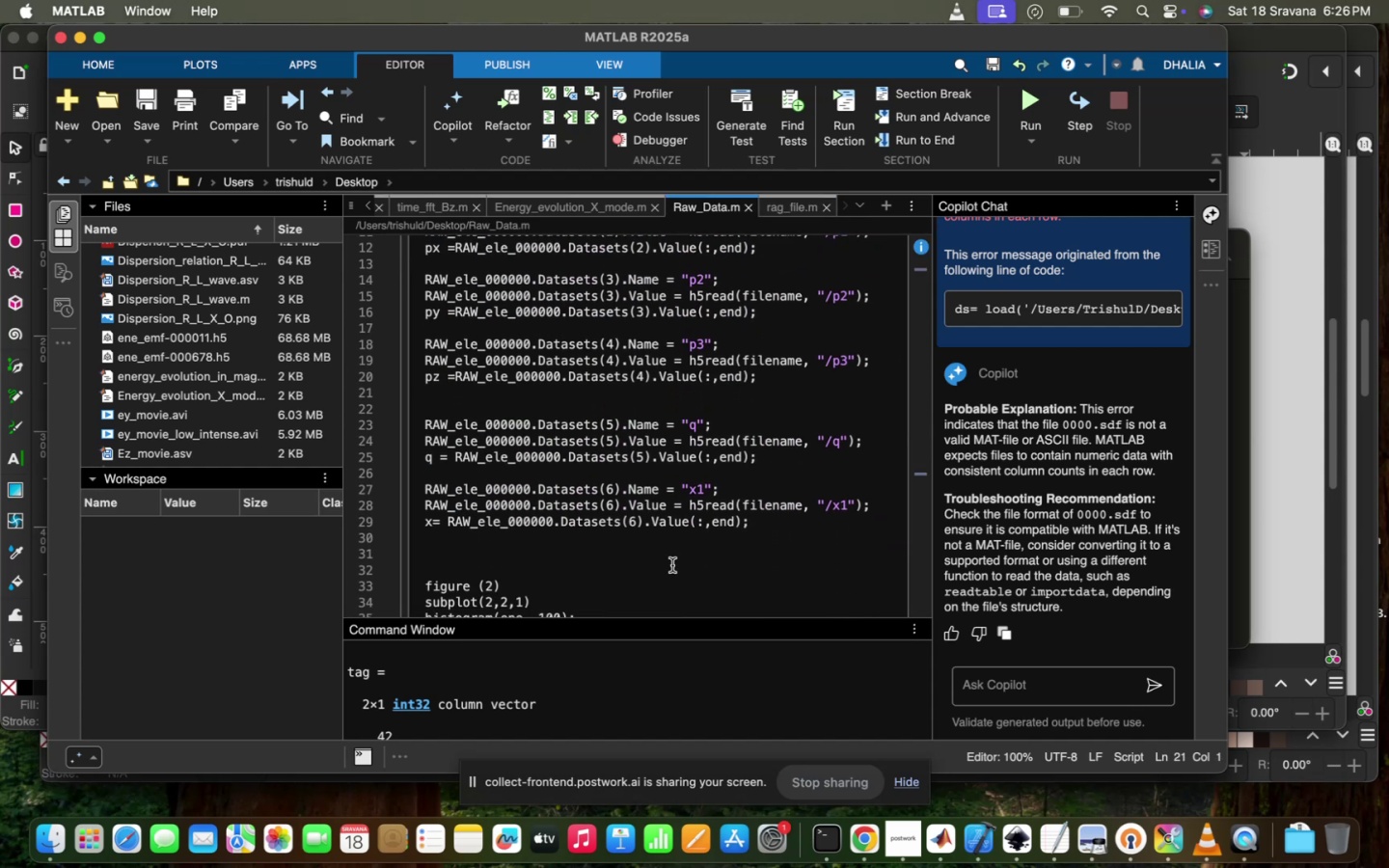 
scroll: coordinate [520, 667], scroll_direction: down, amount: 54.0
 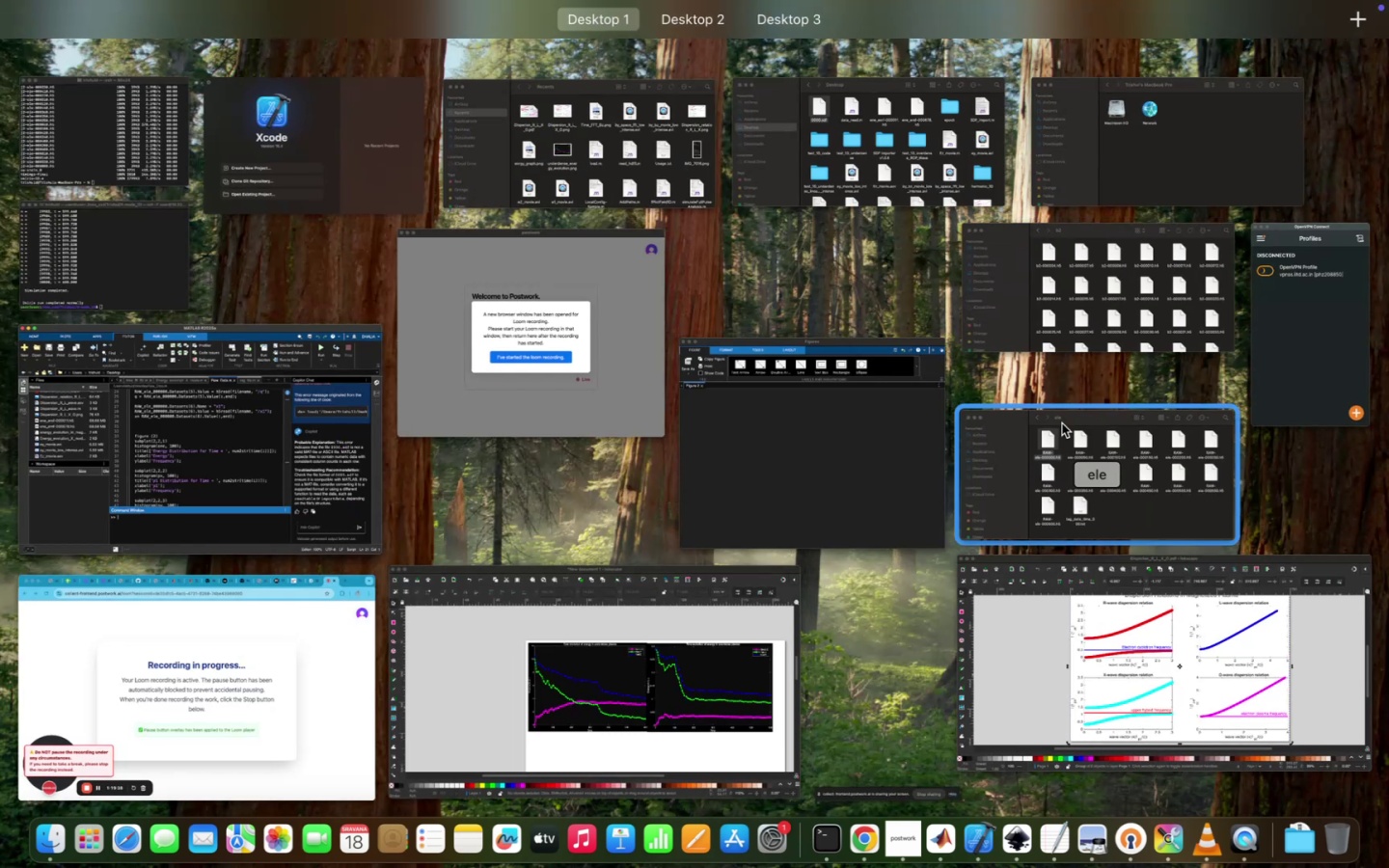 
wait(5.57)
 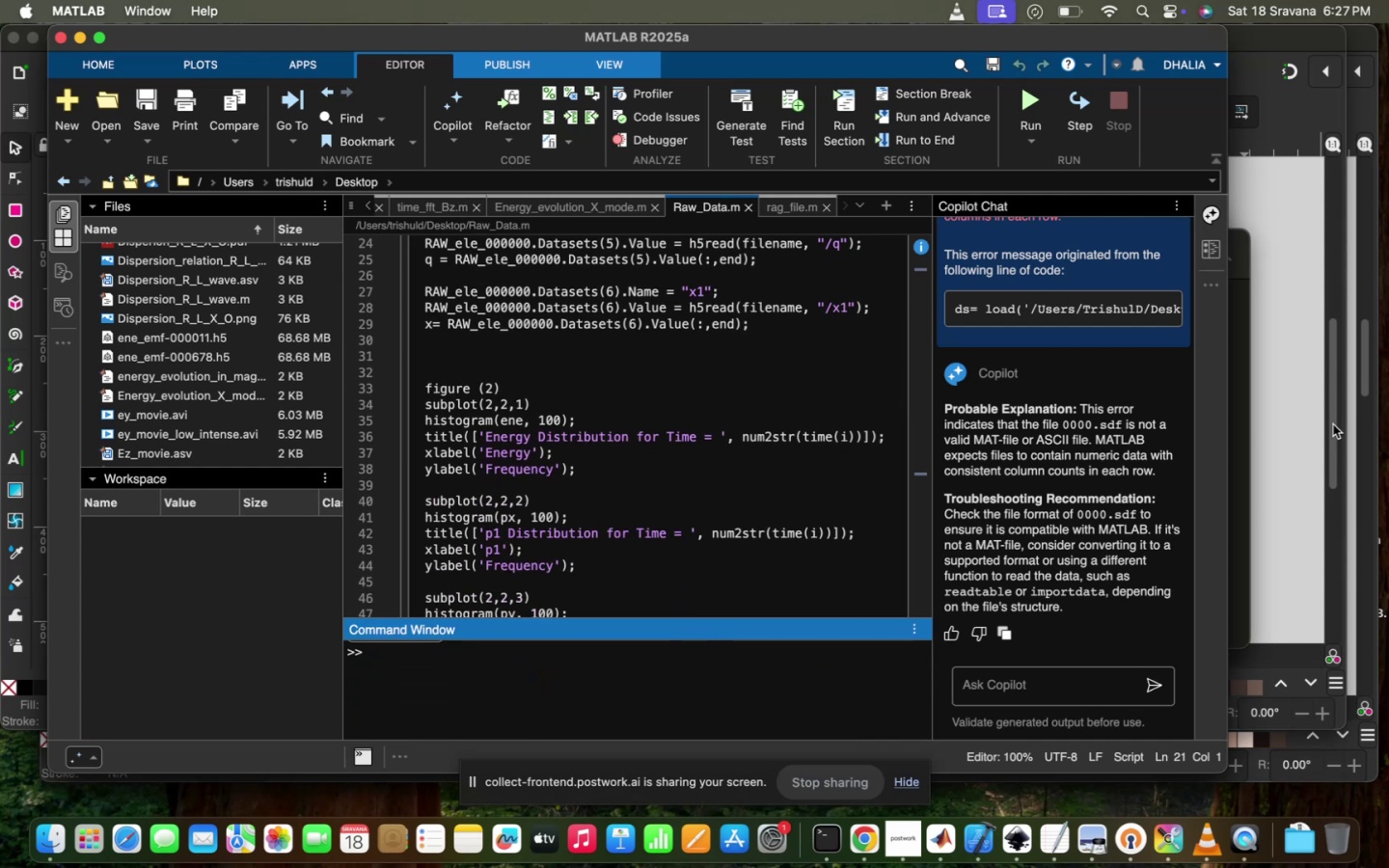 
left_click_drag(start_coordinate=[640, 327], to_coordinate=[459, 669])
 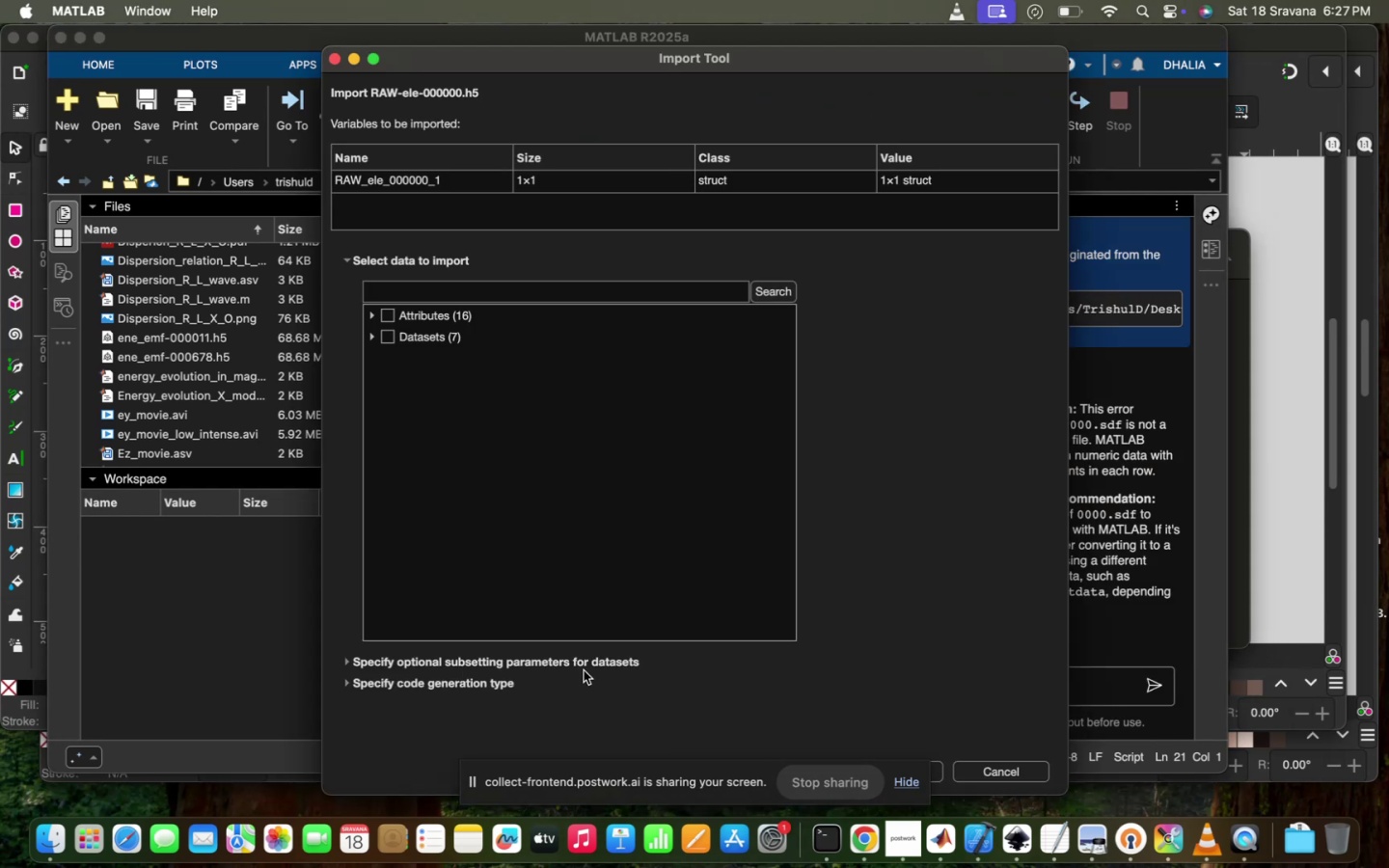 
wait(5.15)
 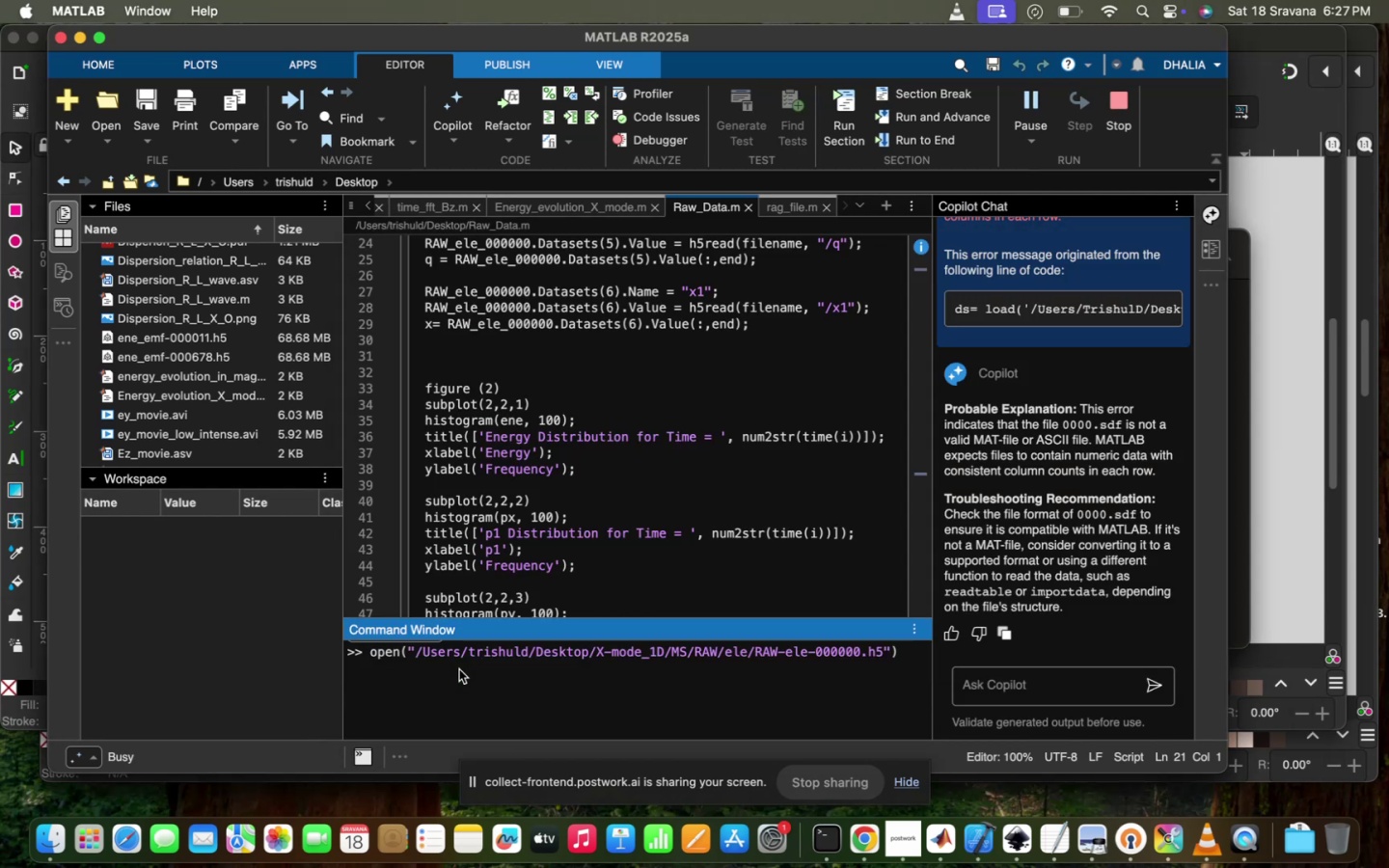 
left_click([377, 318])
 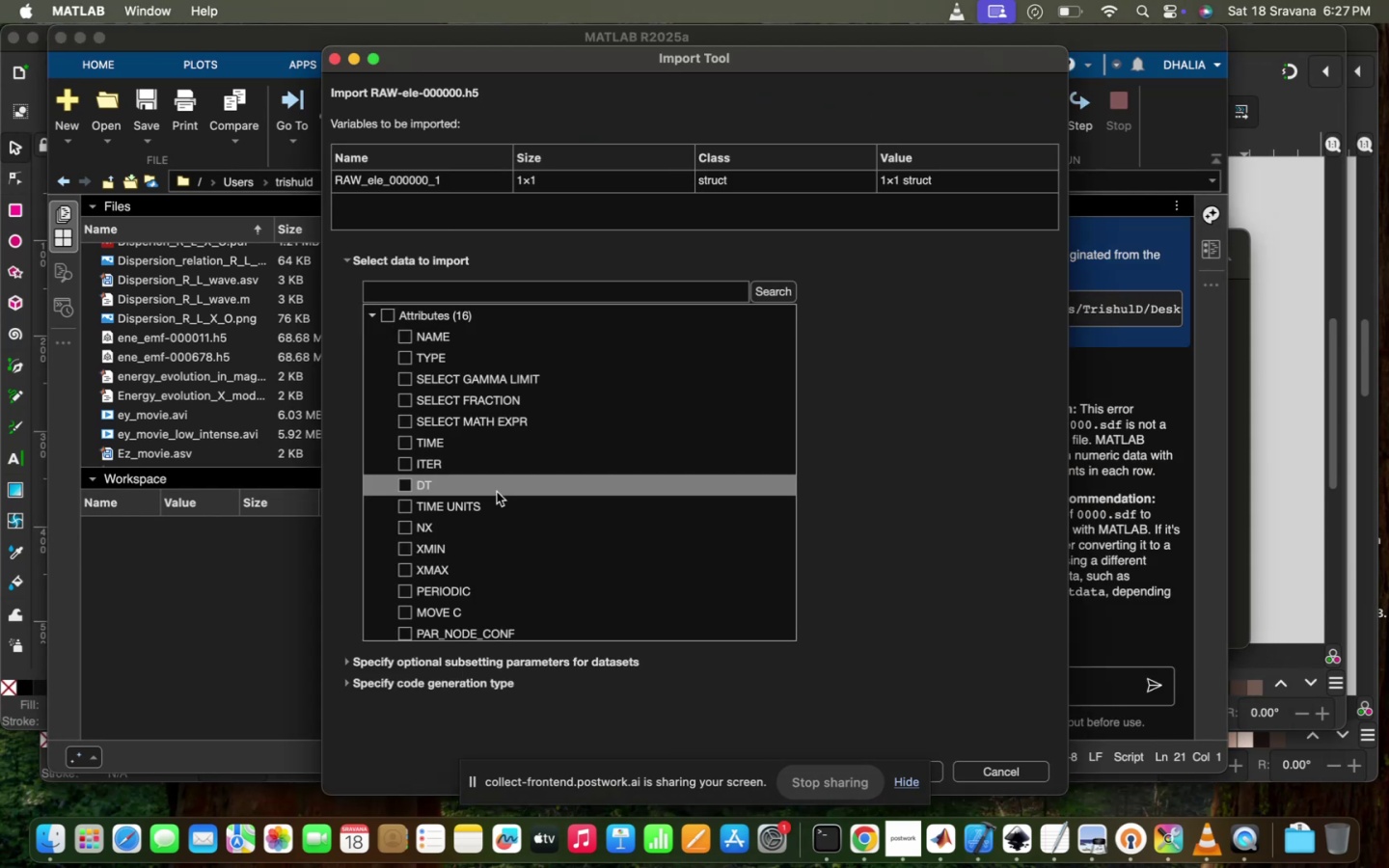 
scroll: coordinate [497, 492], scroll_direction: down, amount: 44.0
 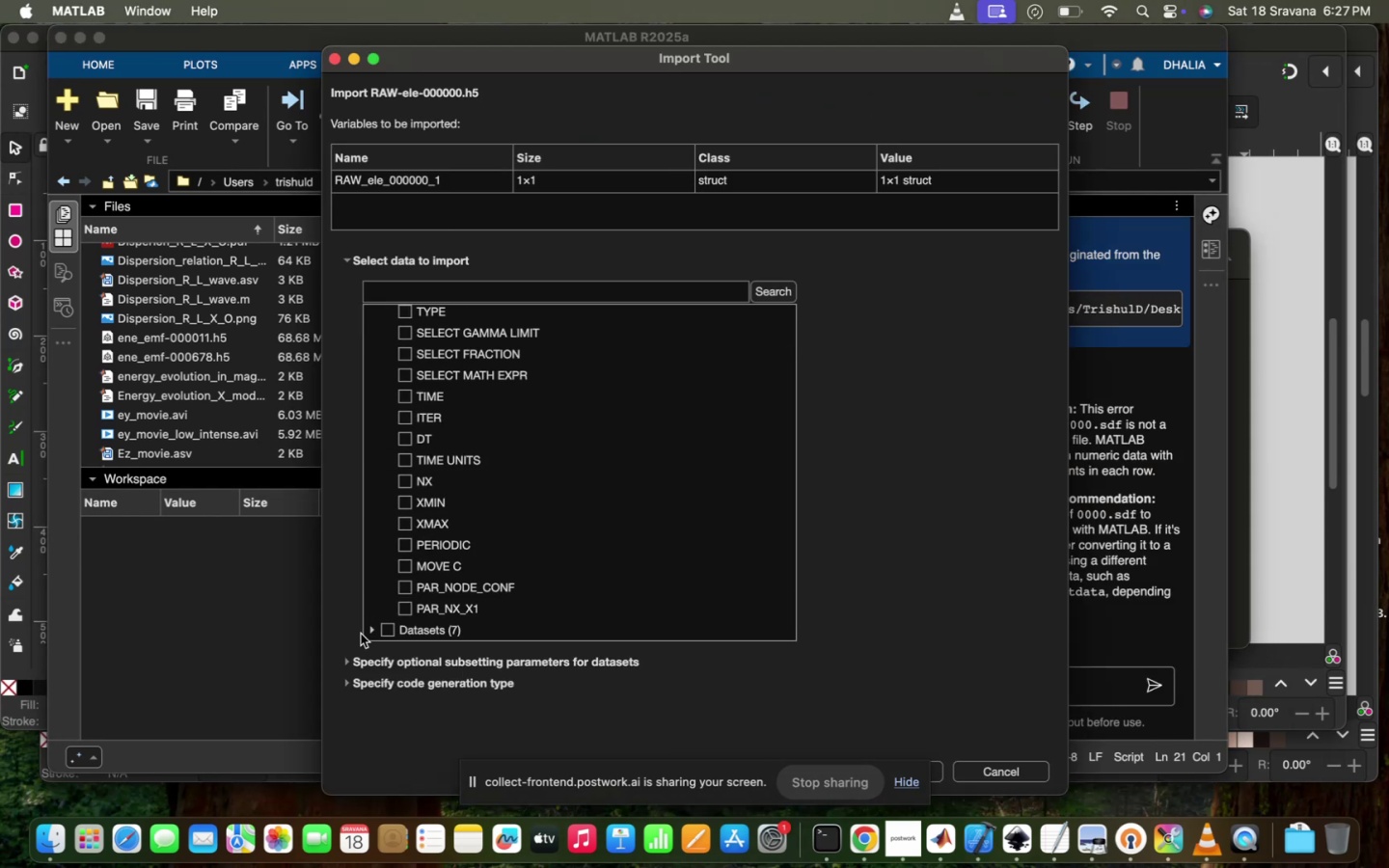 
left_click([364, 630])
 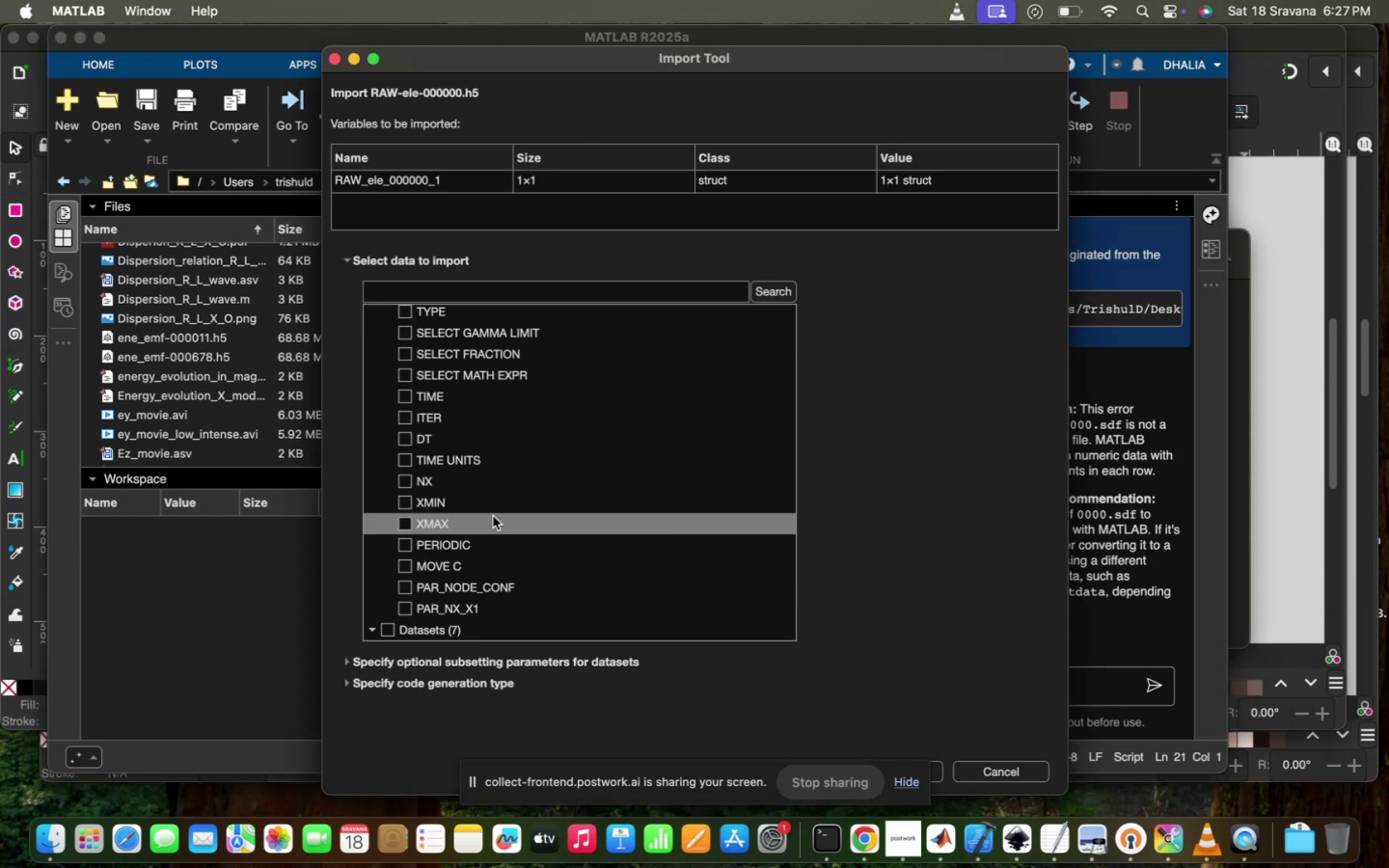 
scroll: coordinate [666, 580], scroll_direction: down, amount: 216.0
 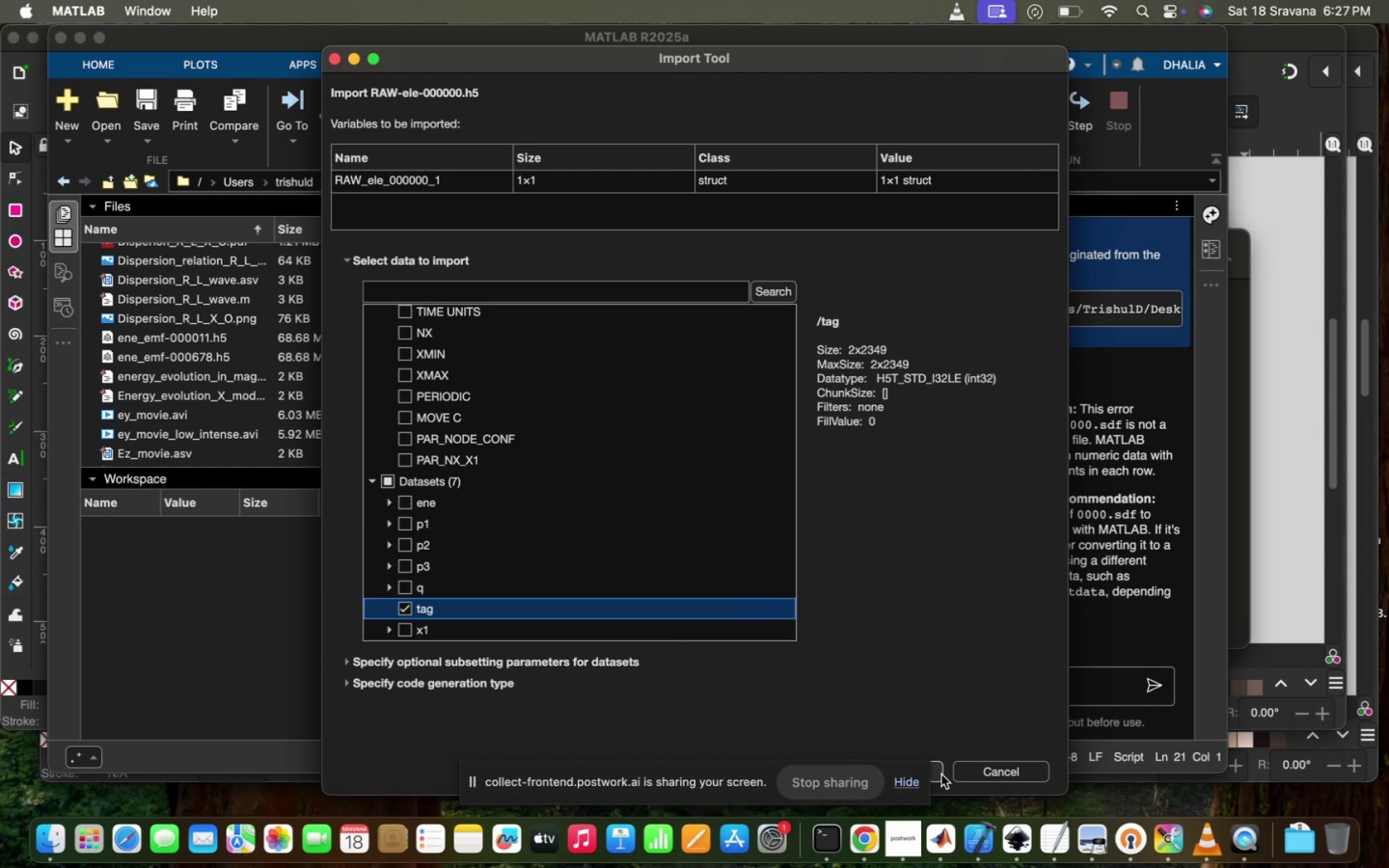 
left_click([937, 773])
 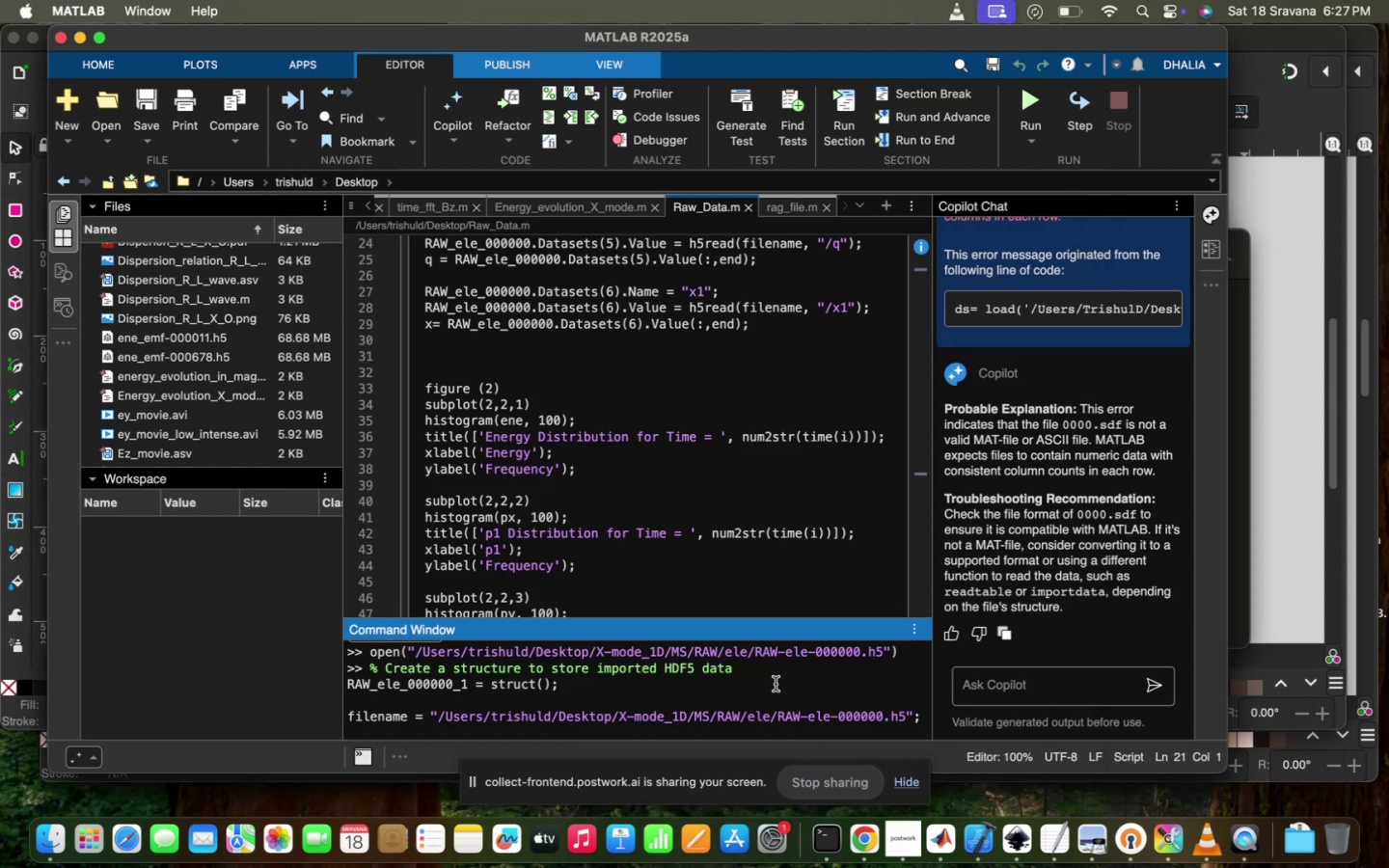 
scroll: coordinate [825, 715], scroll_direction: down, amount: 111.0
 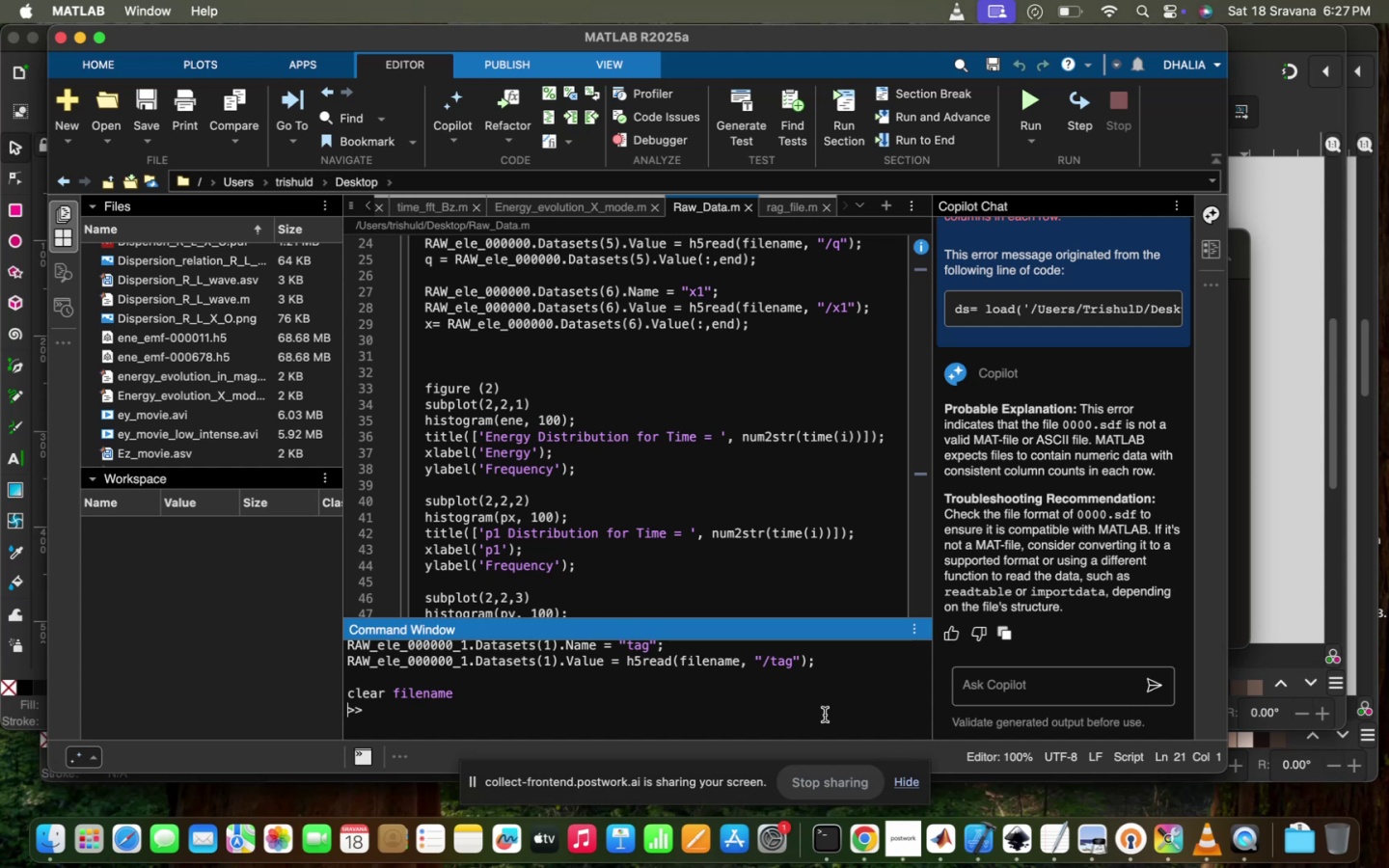 
wait(31.37)
 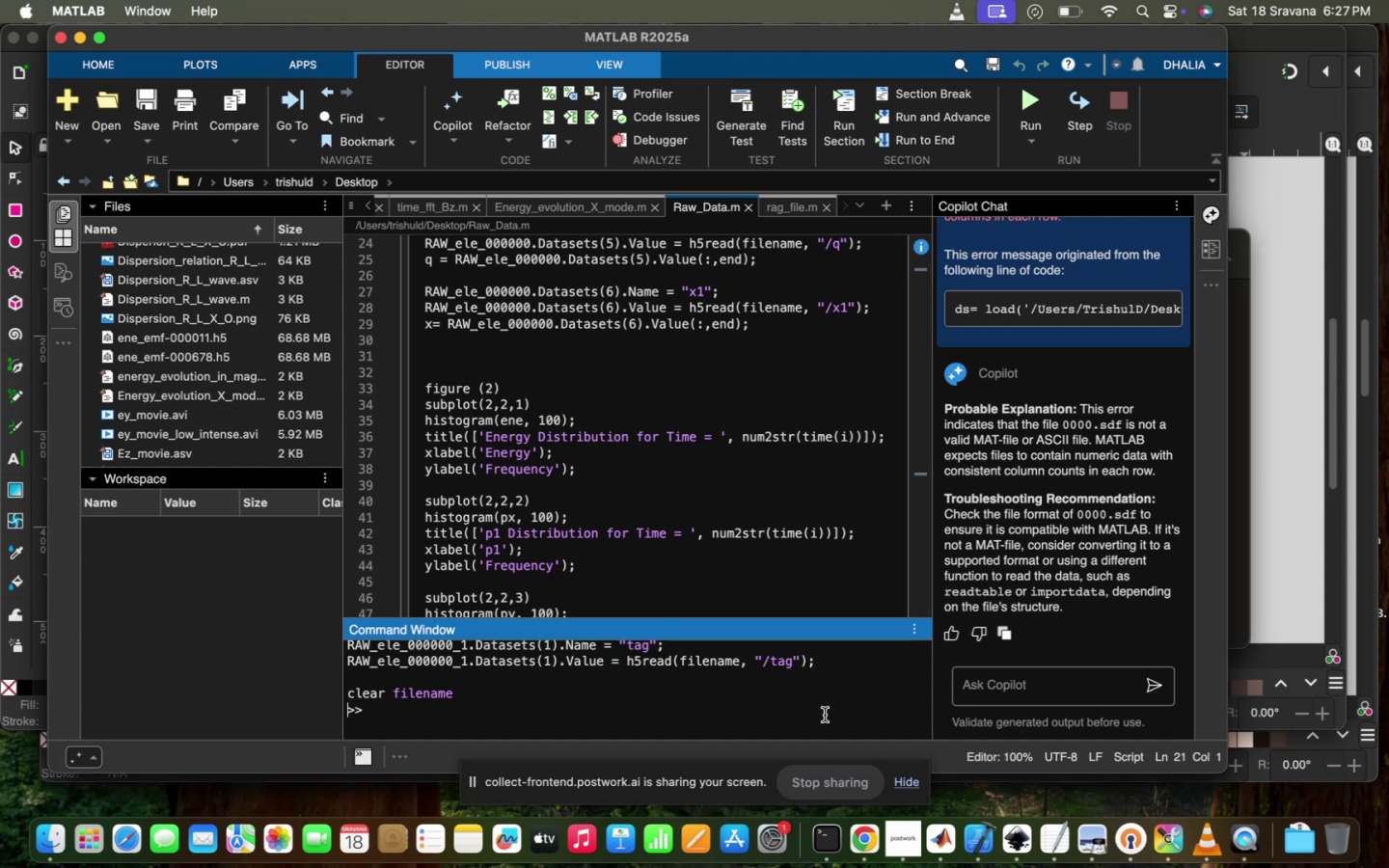 
scroll: coordinate [825, 715], scroll_direction: down, amount: 8.0
 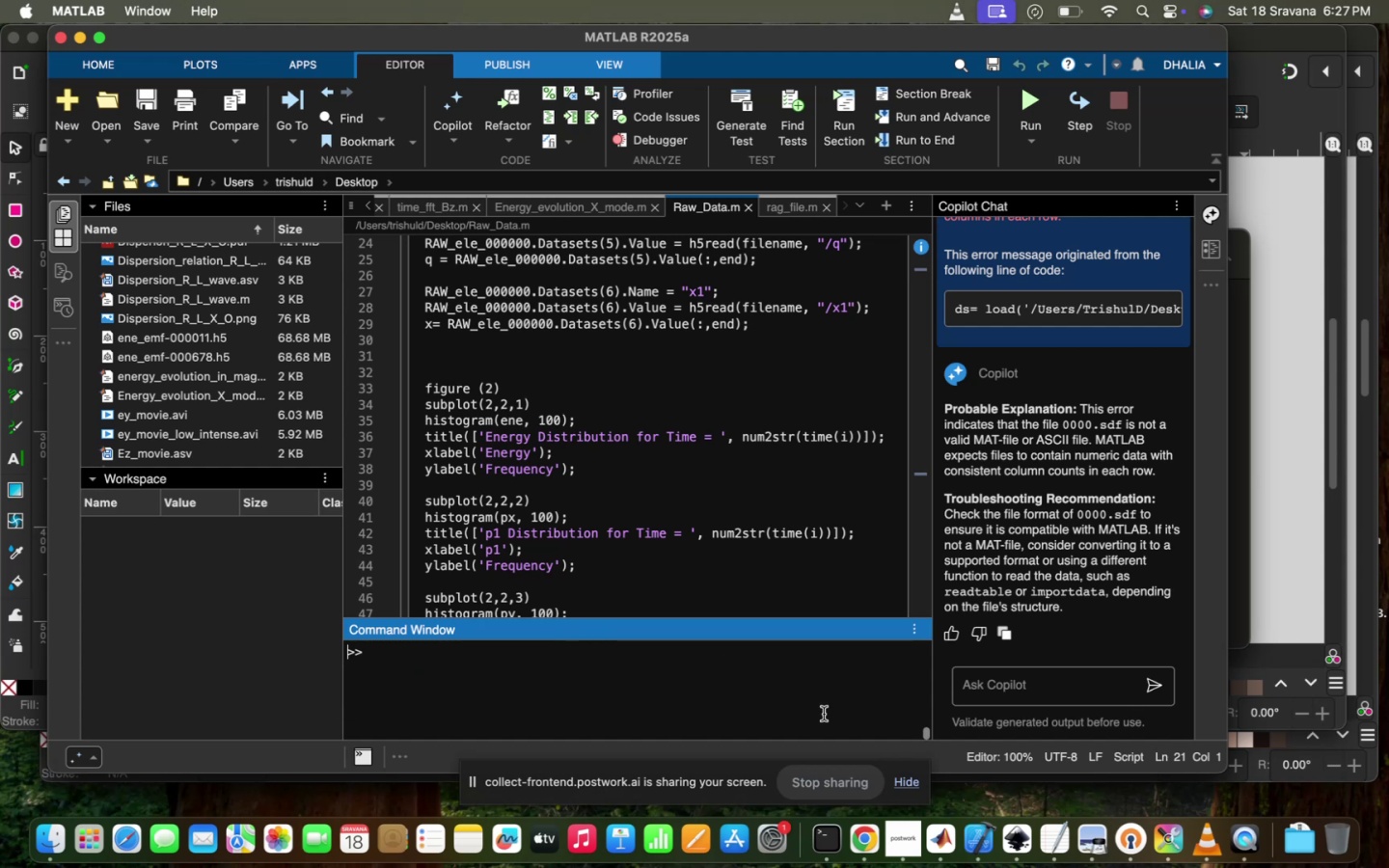 
scroll: coordinate [824, 714], scroll_direction: up, amount: 6.0
 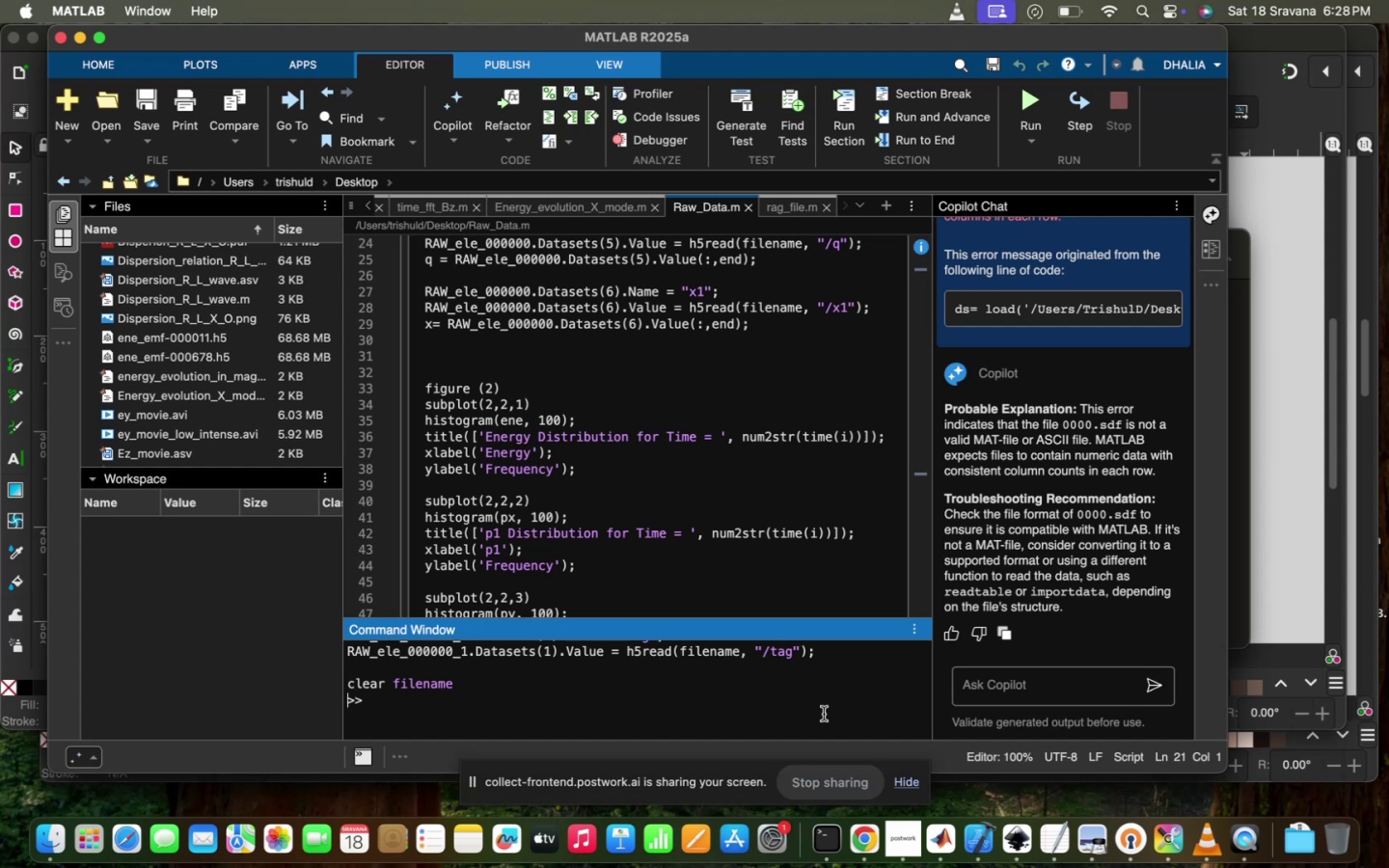 
wait(45.75)
 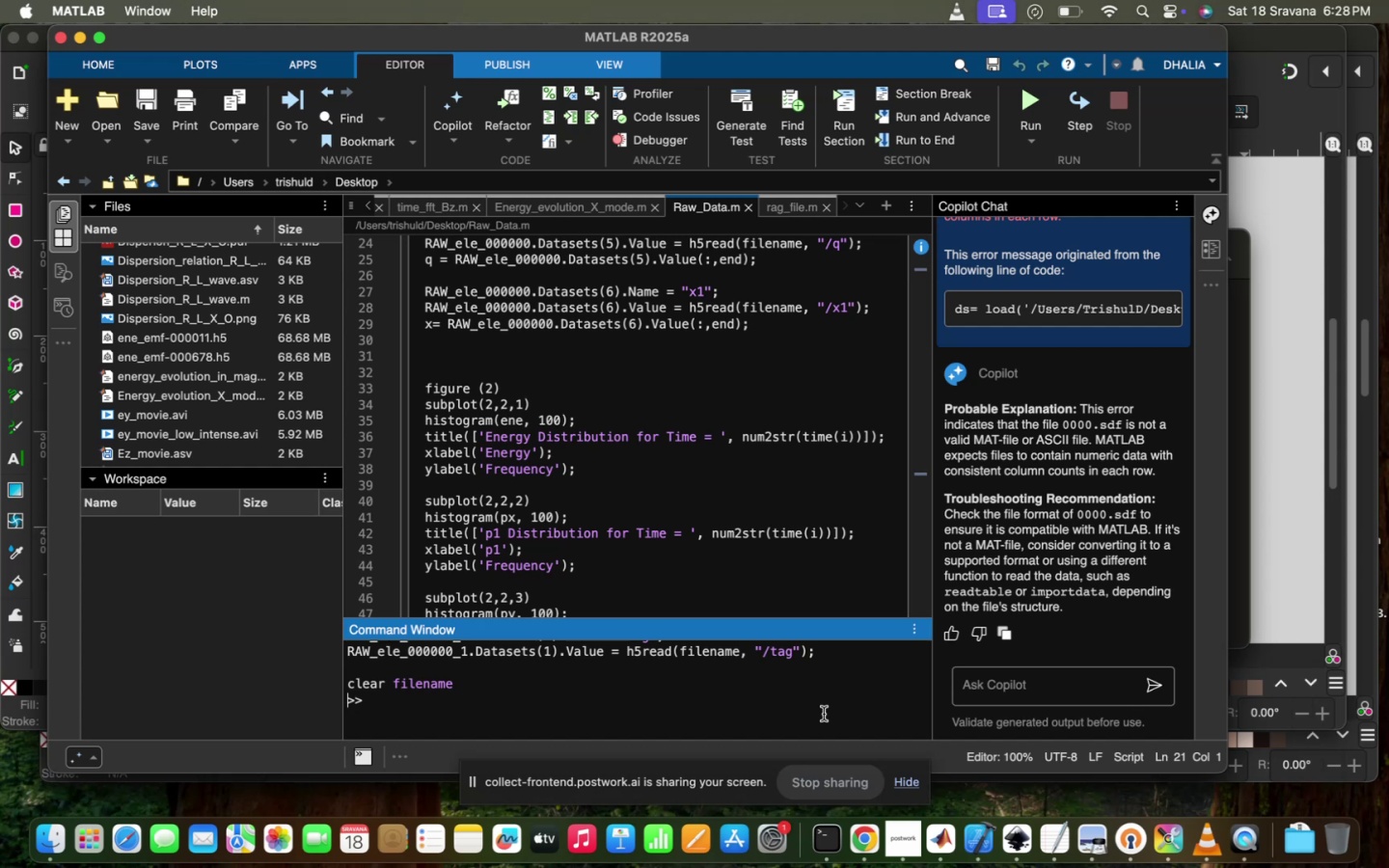 
scroll: coordinate [824, 714], scroll_direction: down, amount: 5.0
 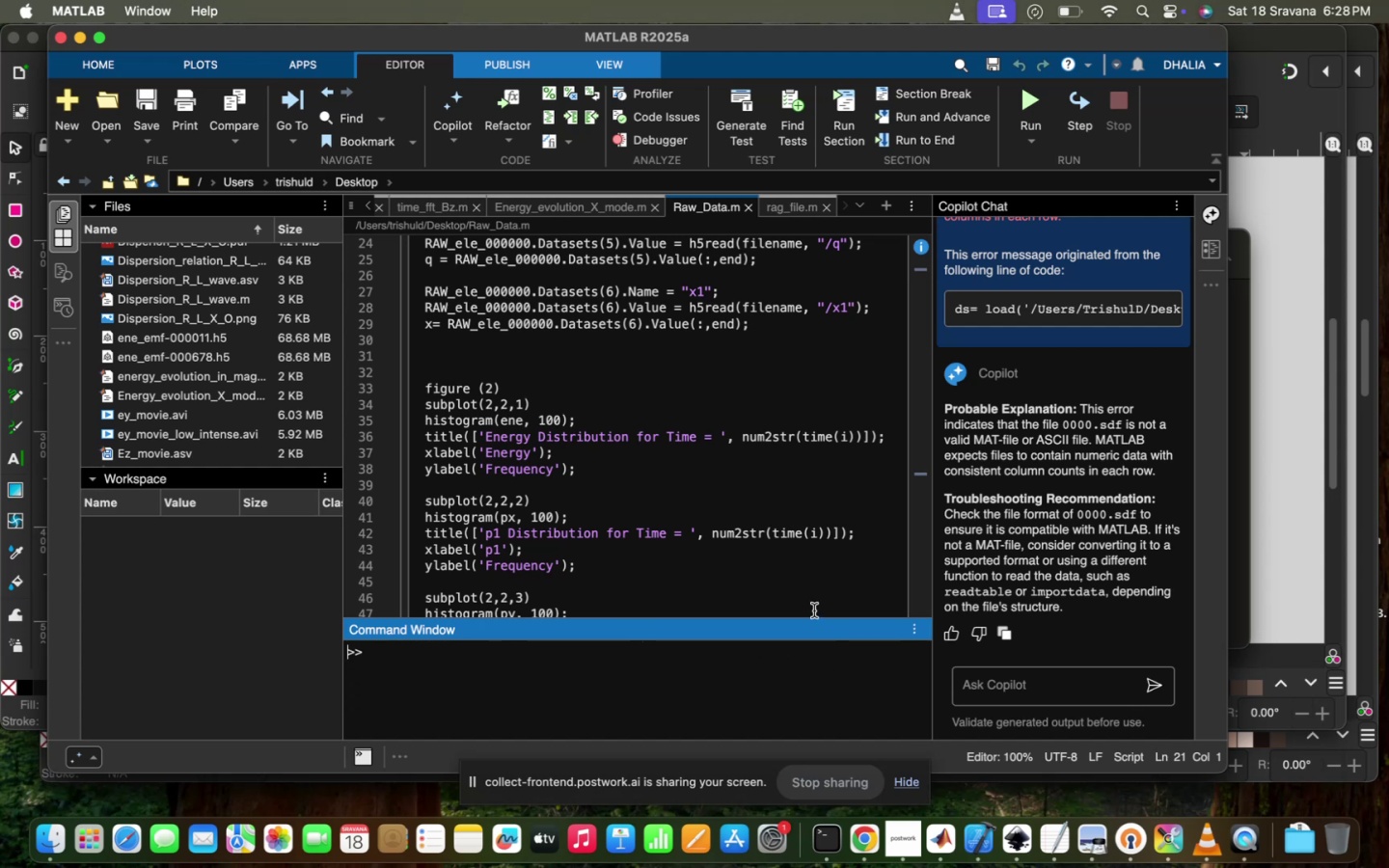 
scroll: coordinate [814, 610], scroll_direction: up, amount: 7.0
 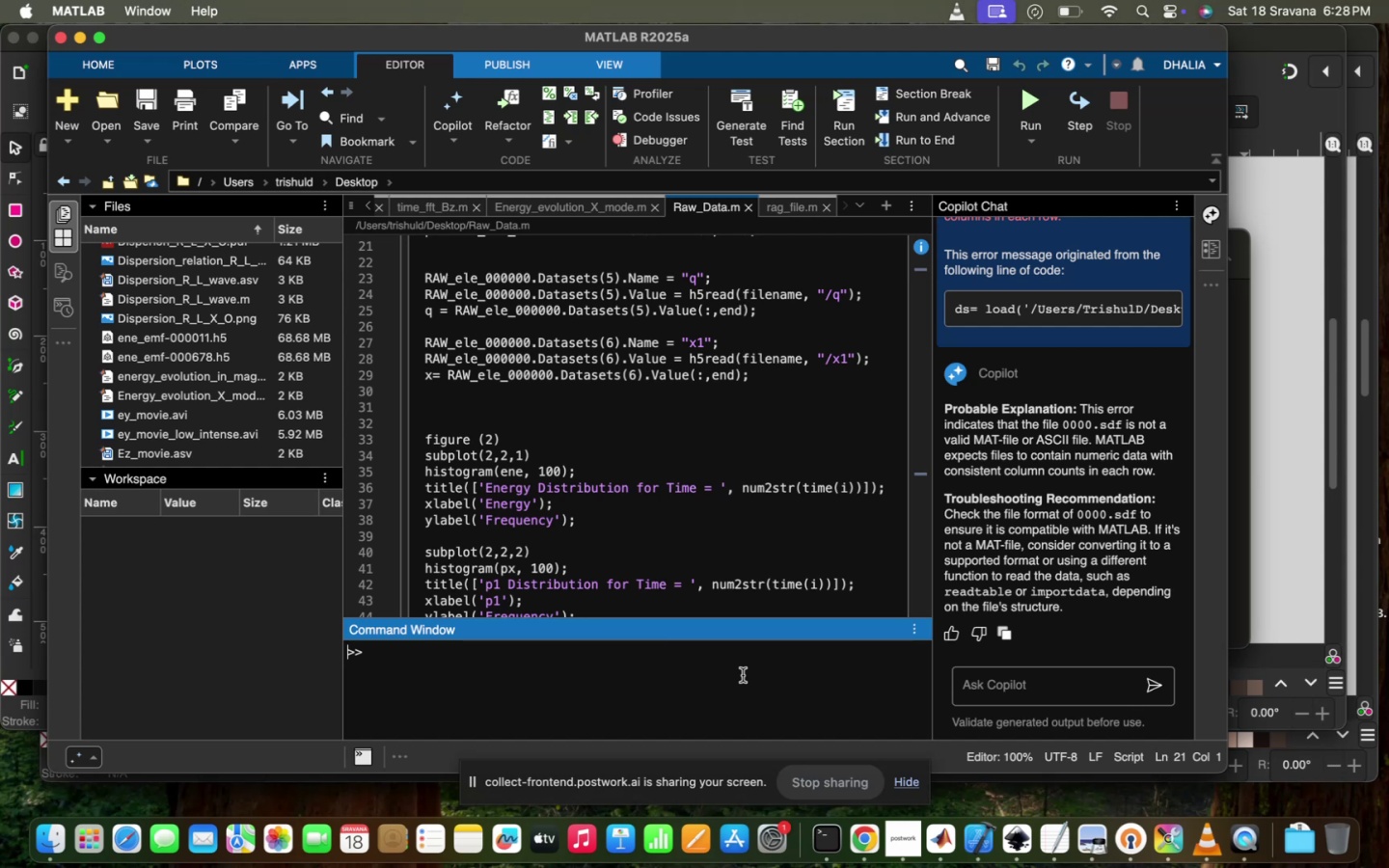 
wait(6.84)
 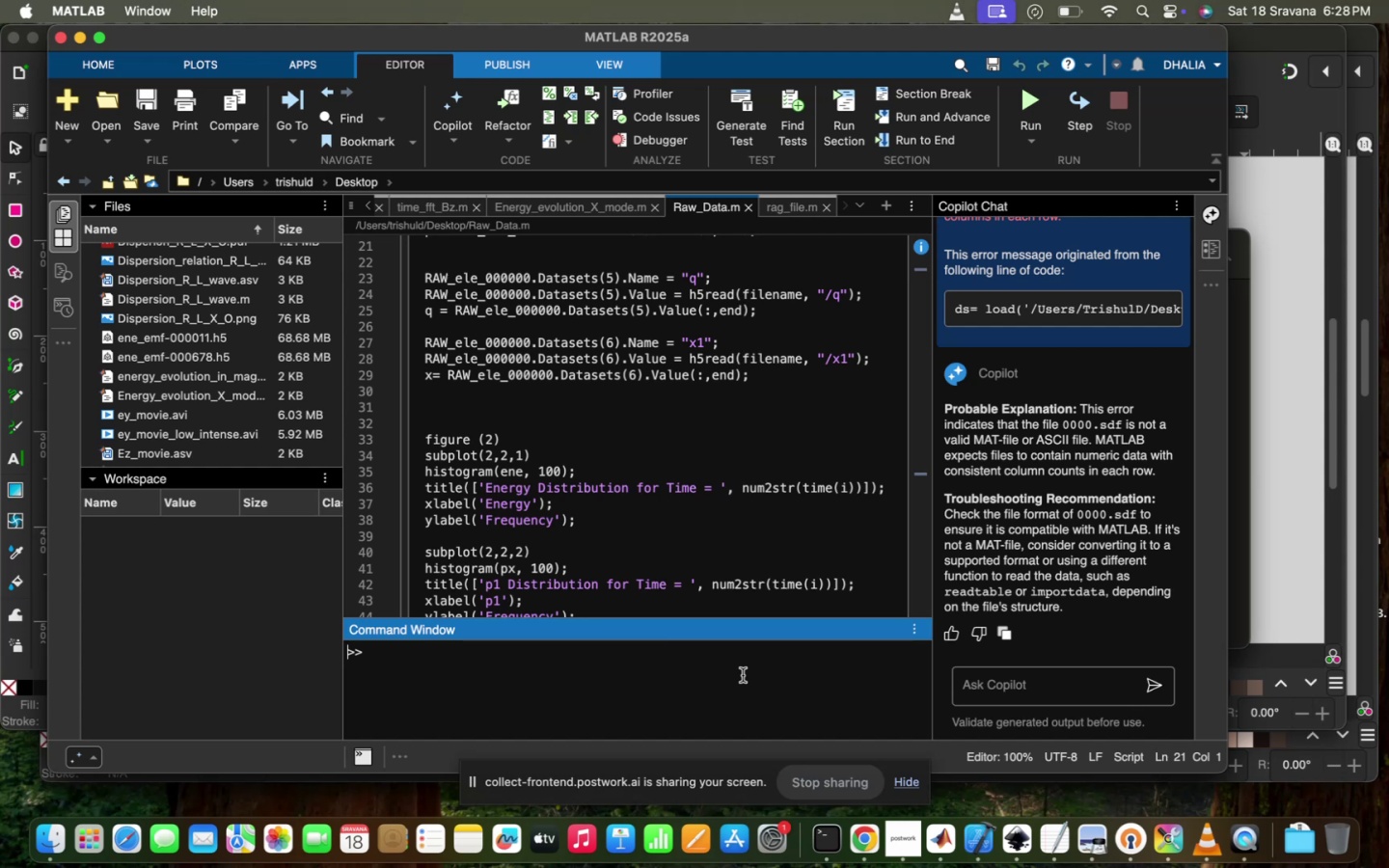 
scroll: coordinate [720, 578], scroll_direction: down, amount: 9.0
 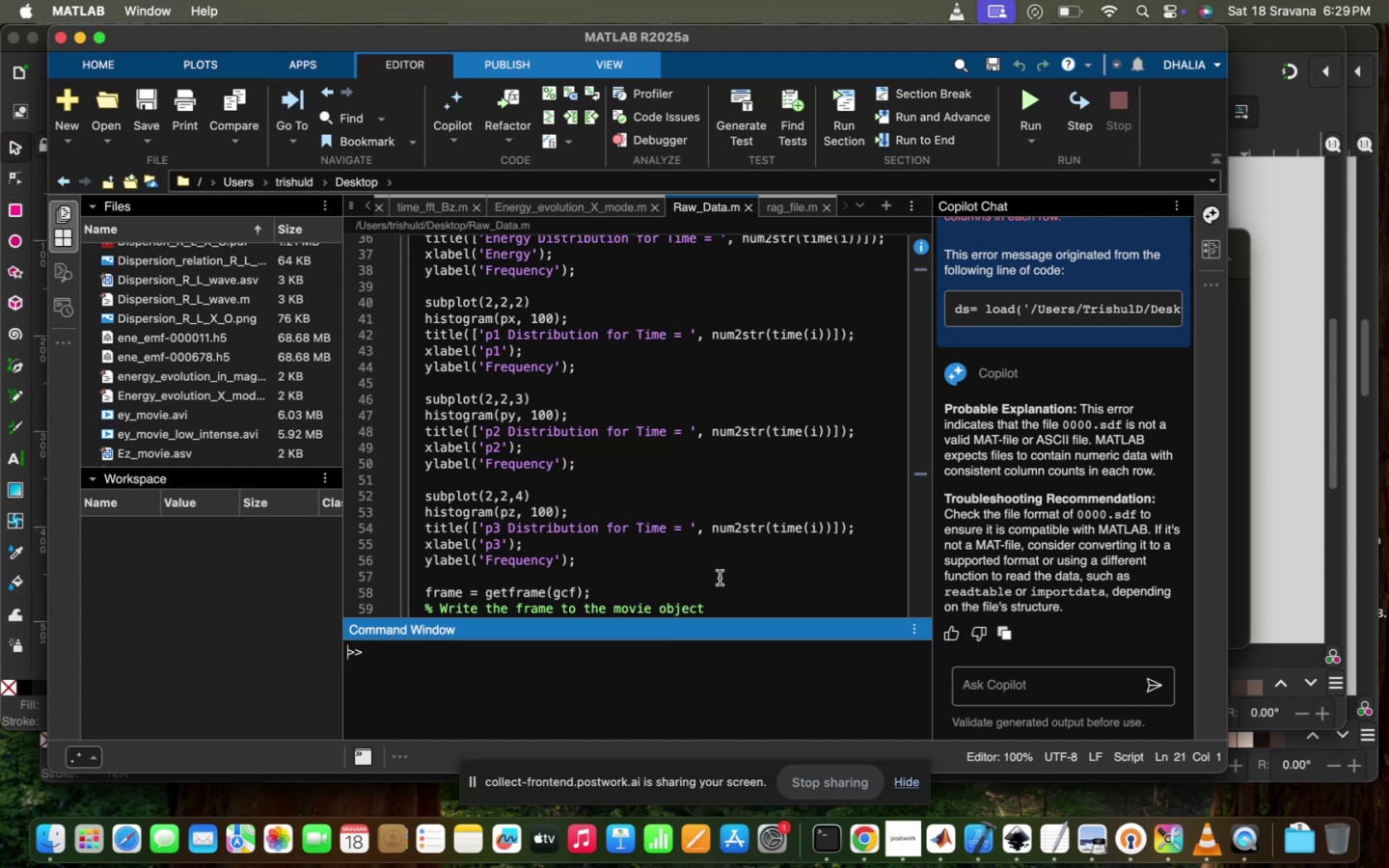 
wait(60.68)
 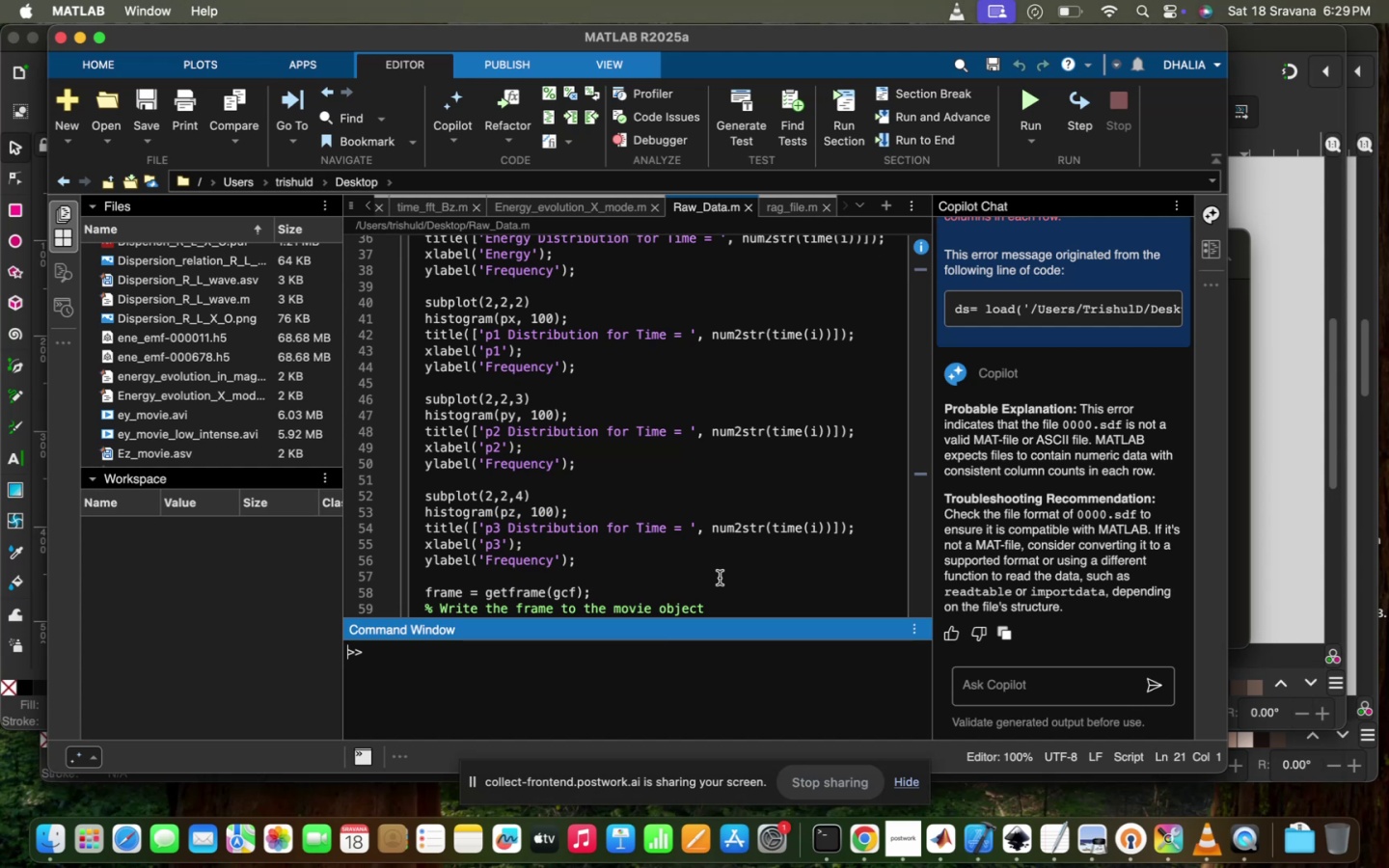 
scroll: coordinate [720, 578], scroll_direction: down, amount: 25.0
 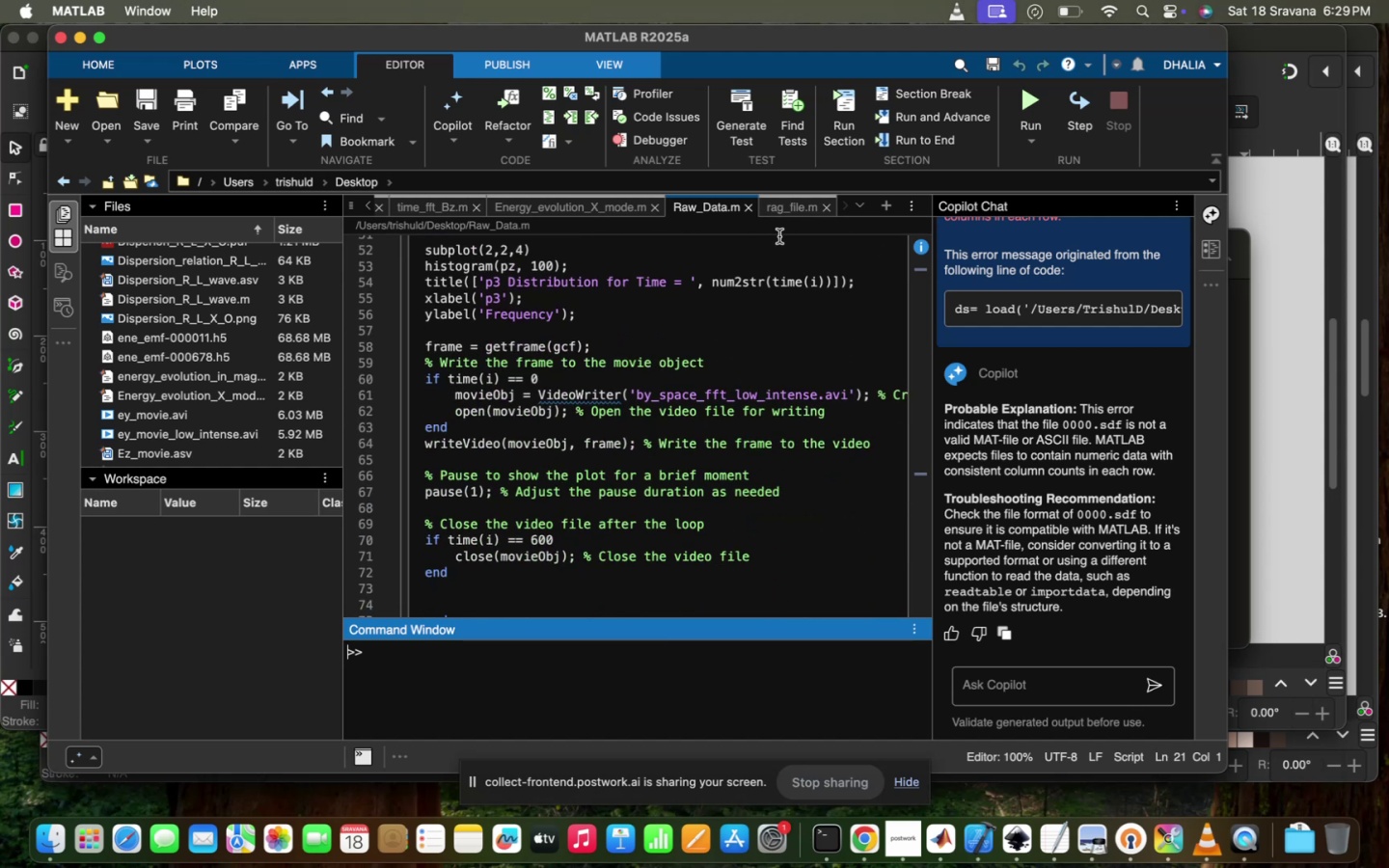 
left_click([782, 214])
 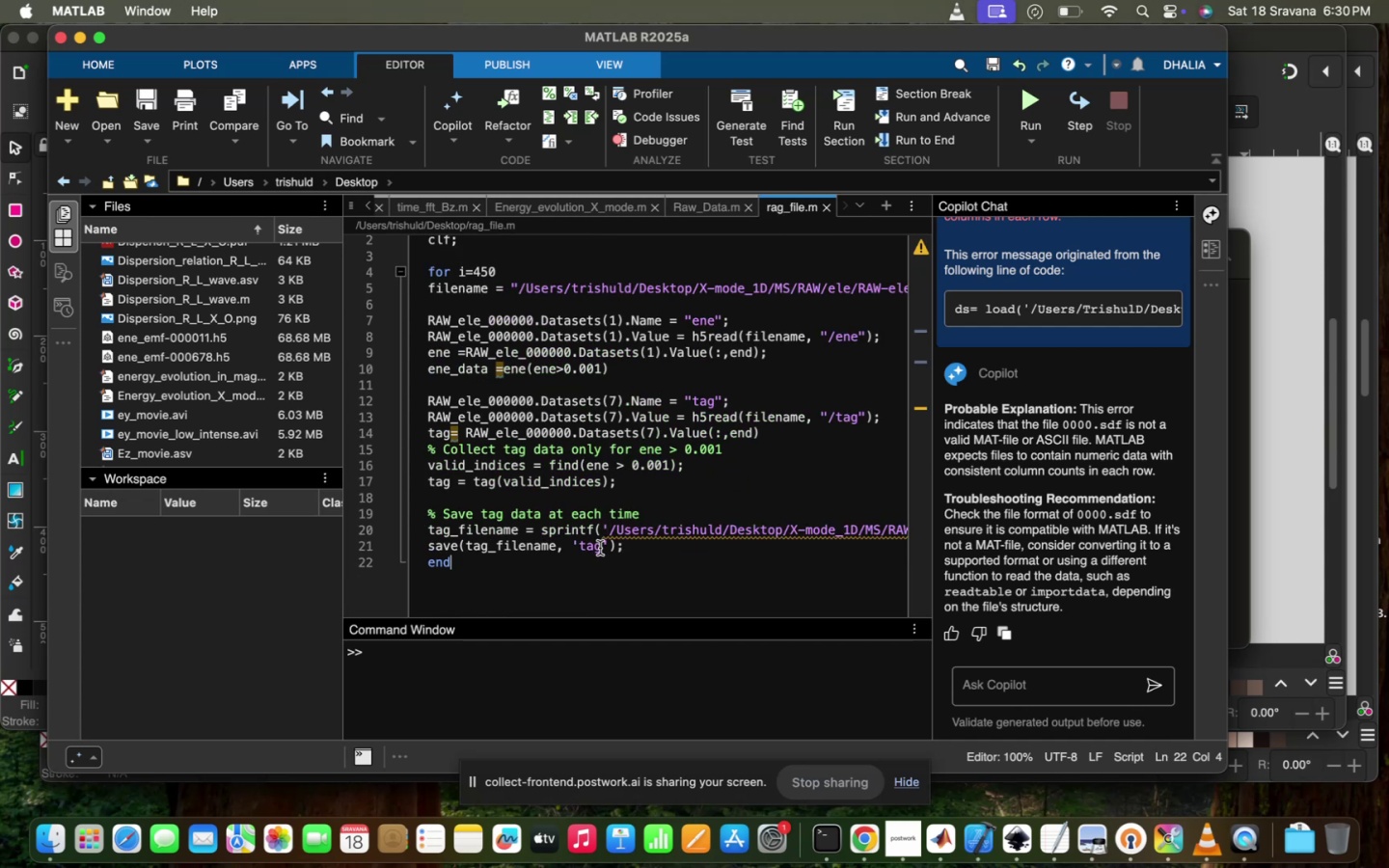 
left_click([633, 549])
 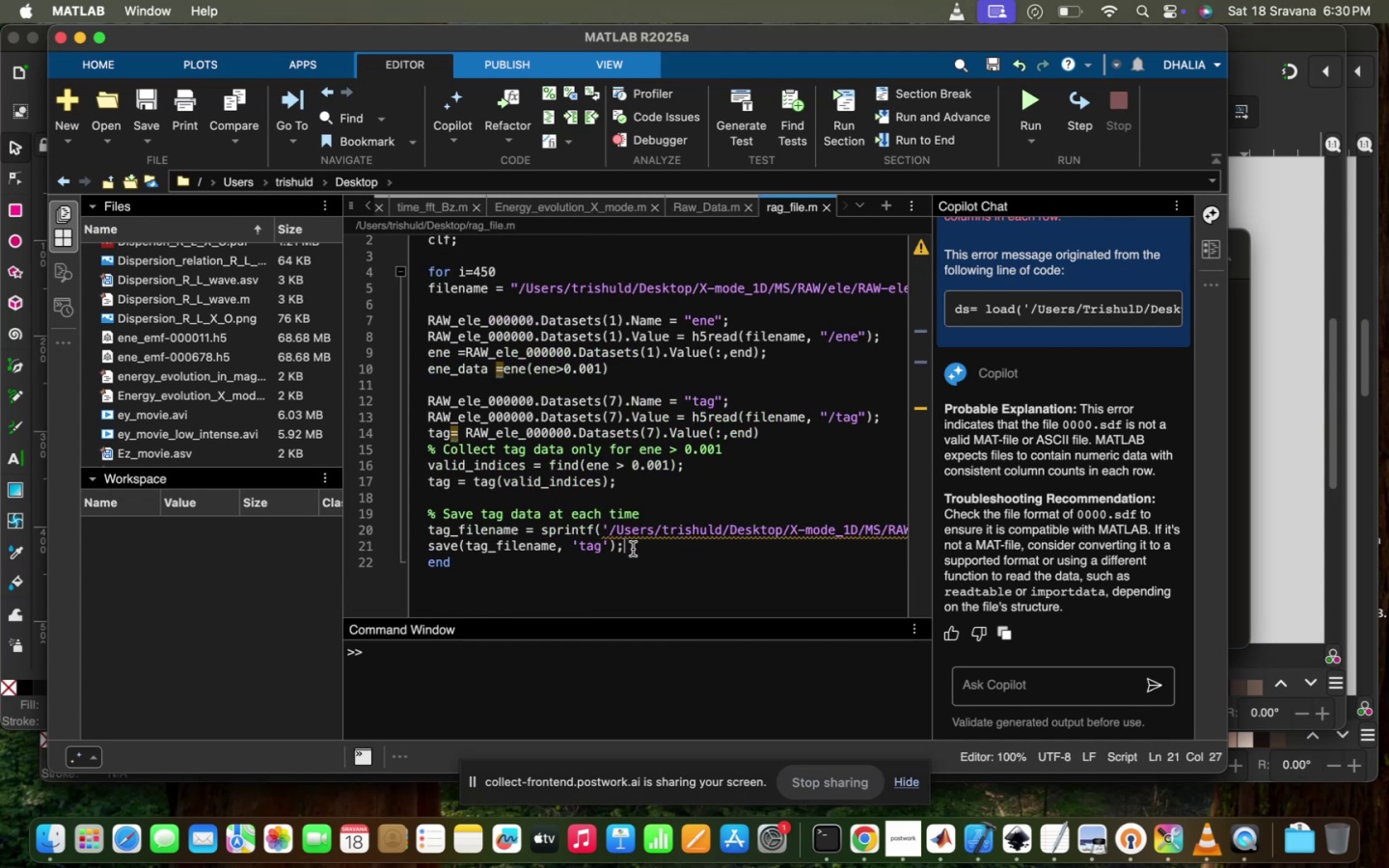 
scroll: coordinate [633, 549], scroll_direction: up, amount: 4.0
 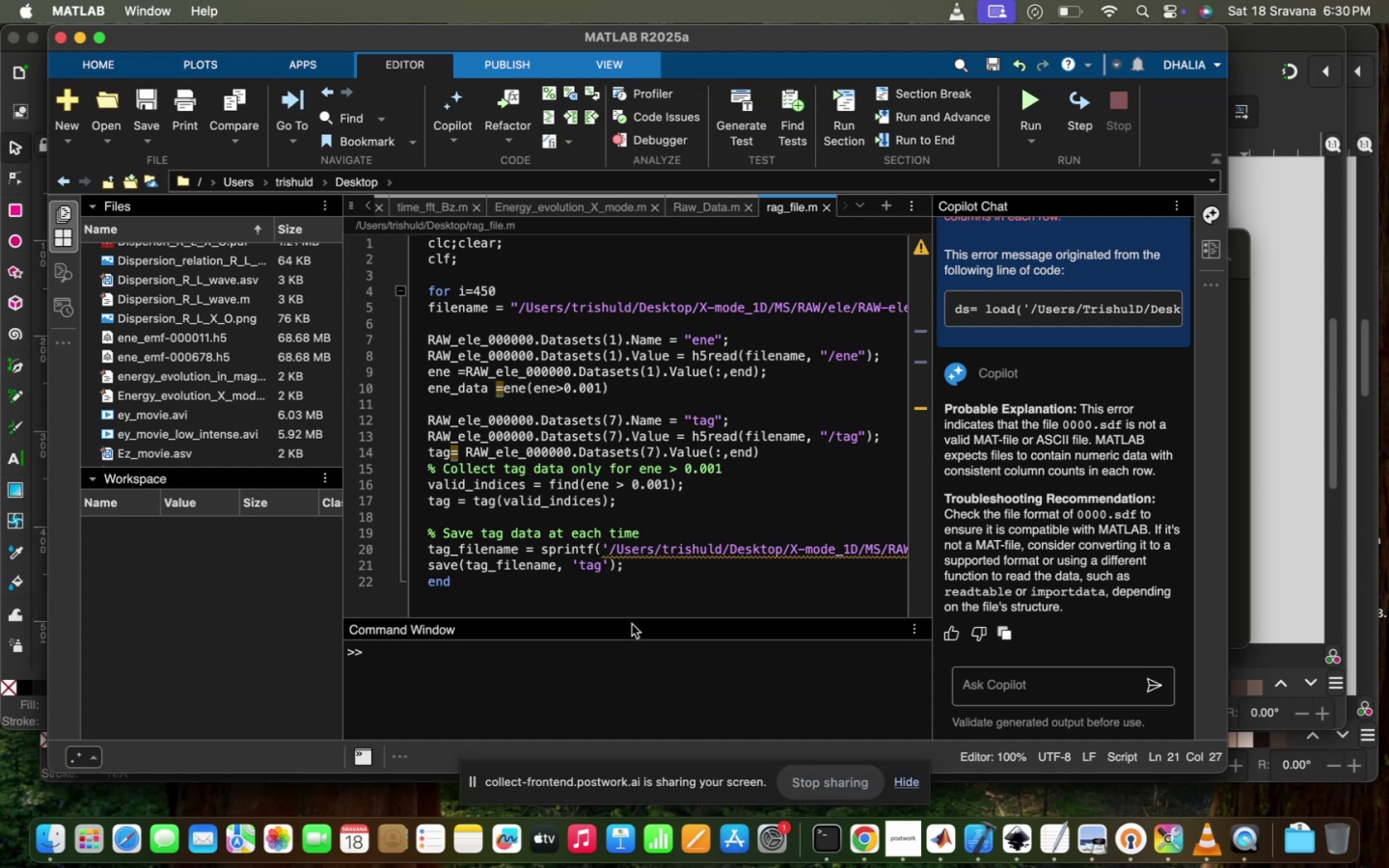 
wait(24.93)
 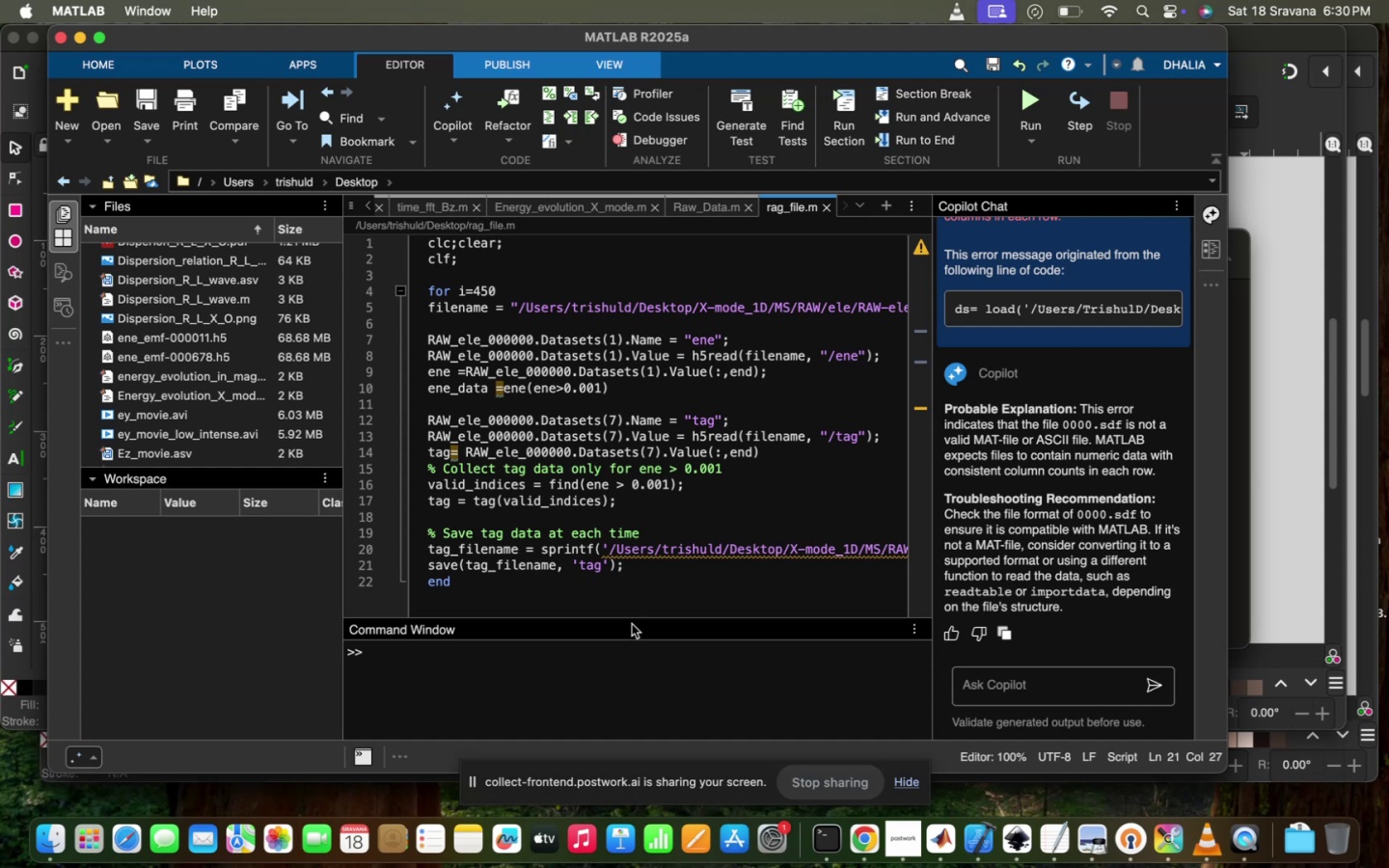 
scroll: coordinate [676, 532], scroll_direction: up, amount: 264.0
 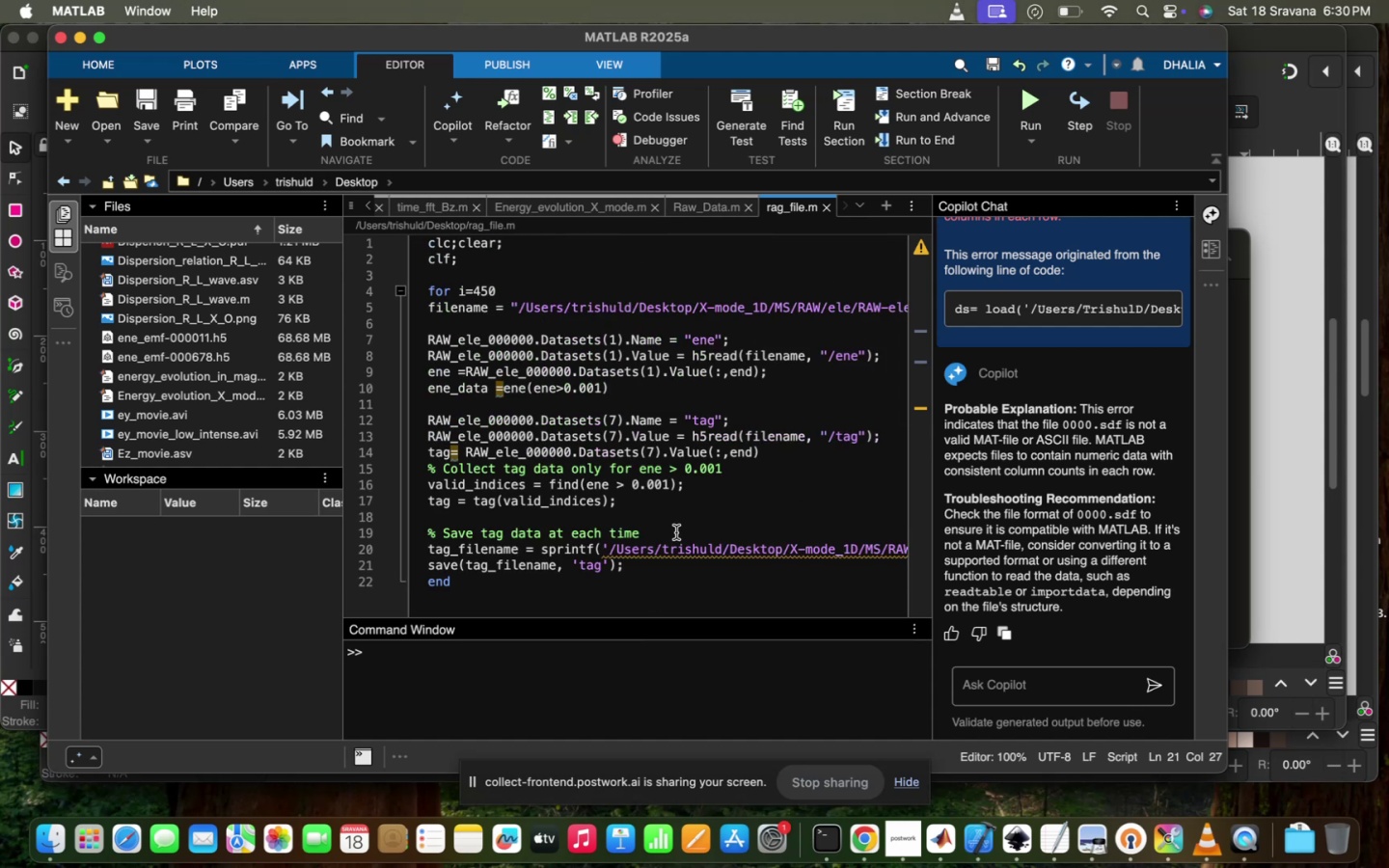 
wait(9.32)
 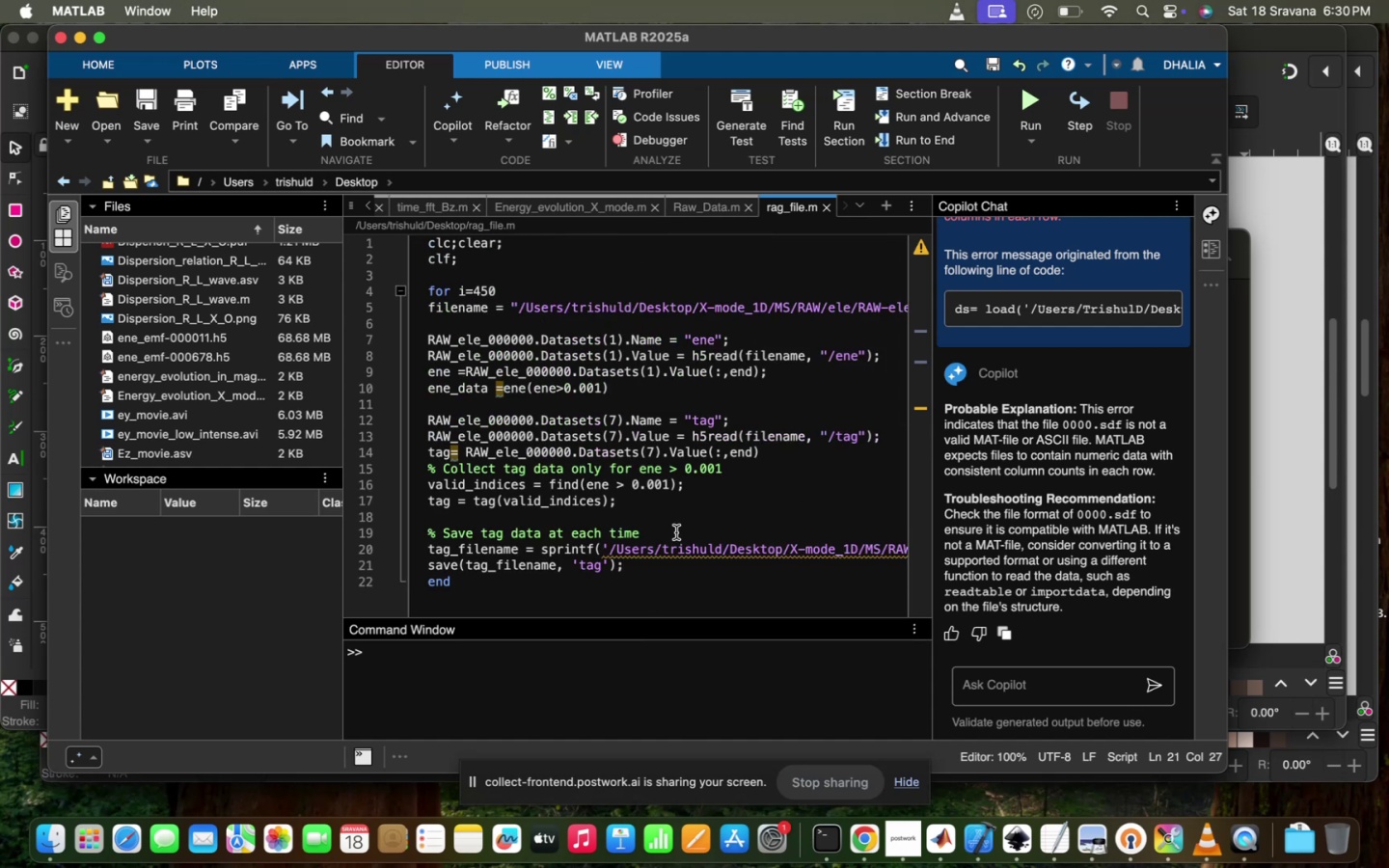 
scroll: coordinate [676, 532], scroll_direction: up, amount: 58.0
 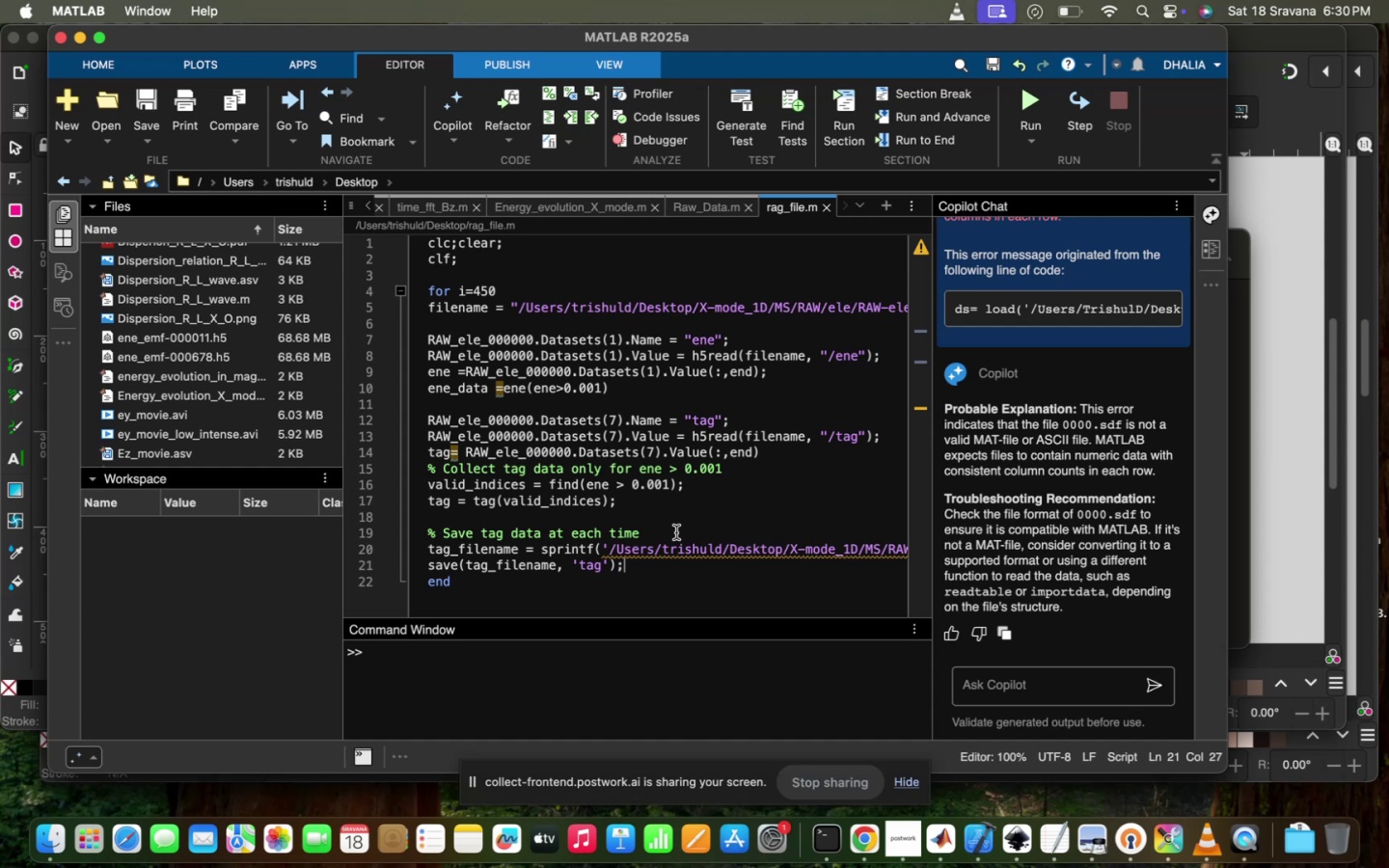 
wait(12.74)
 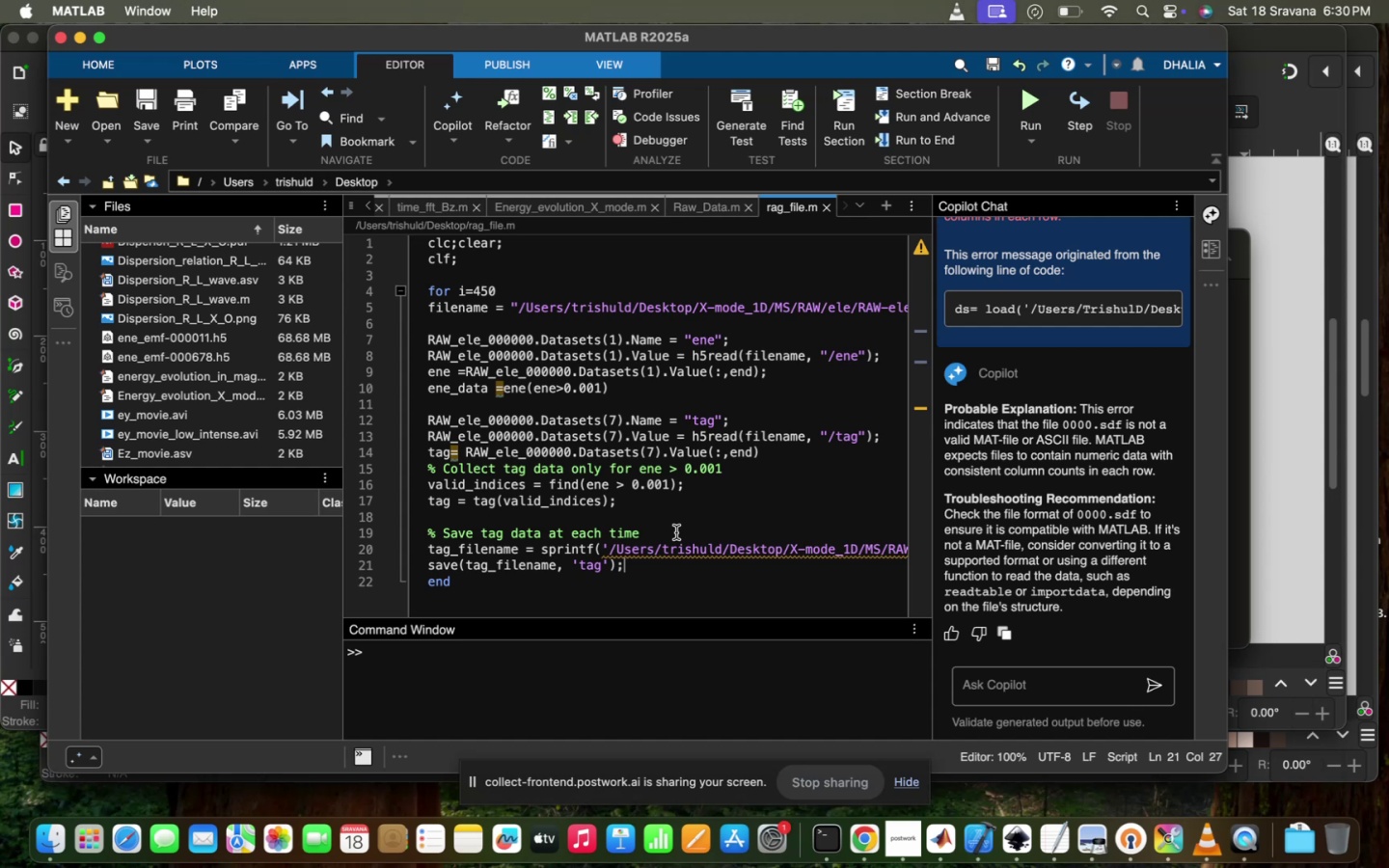 
scroll: coordinate [681, 473], scroll_direction: down, amount: 74.0
 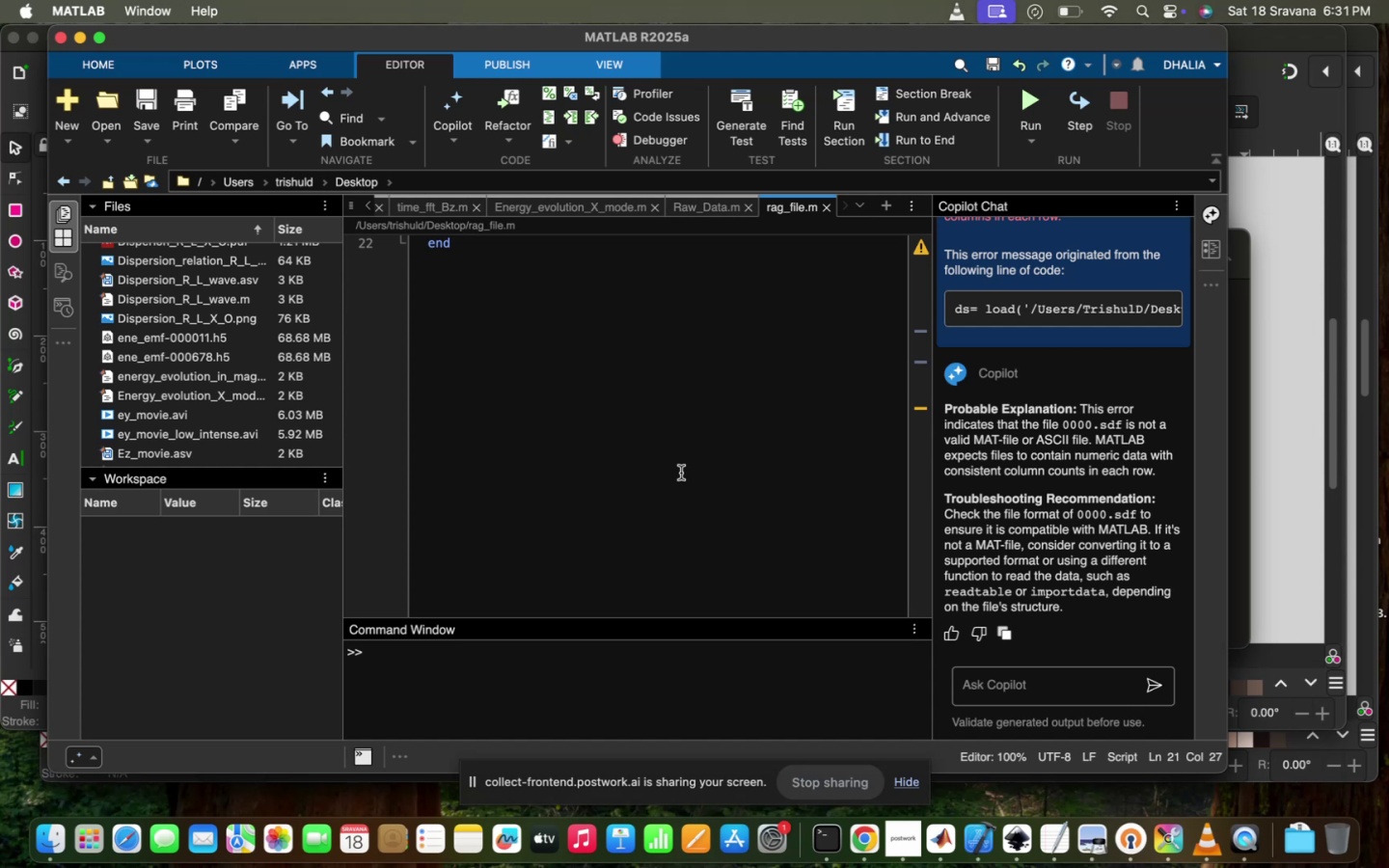 
wait(5.54)
 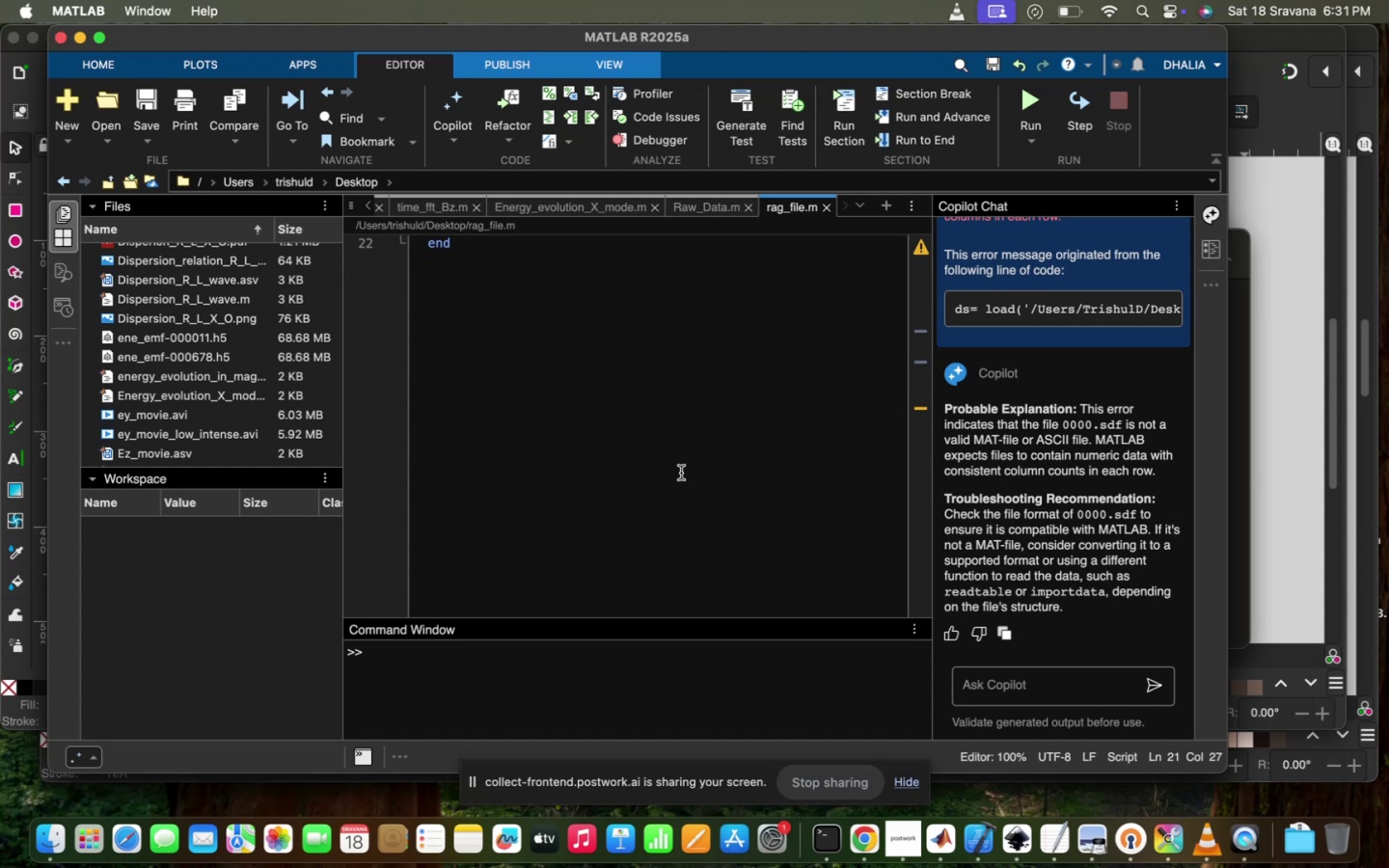 
scroll: coordinate [681, 473], scroll_direction: up, amount: 18.0
 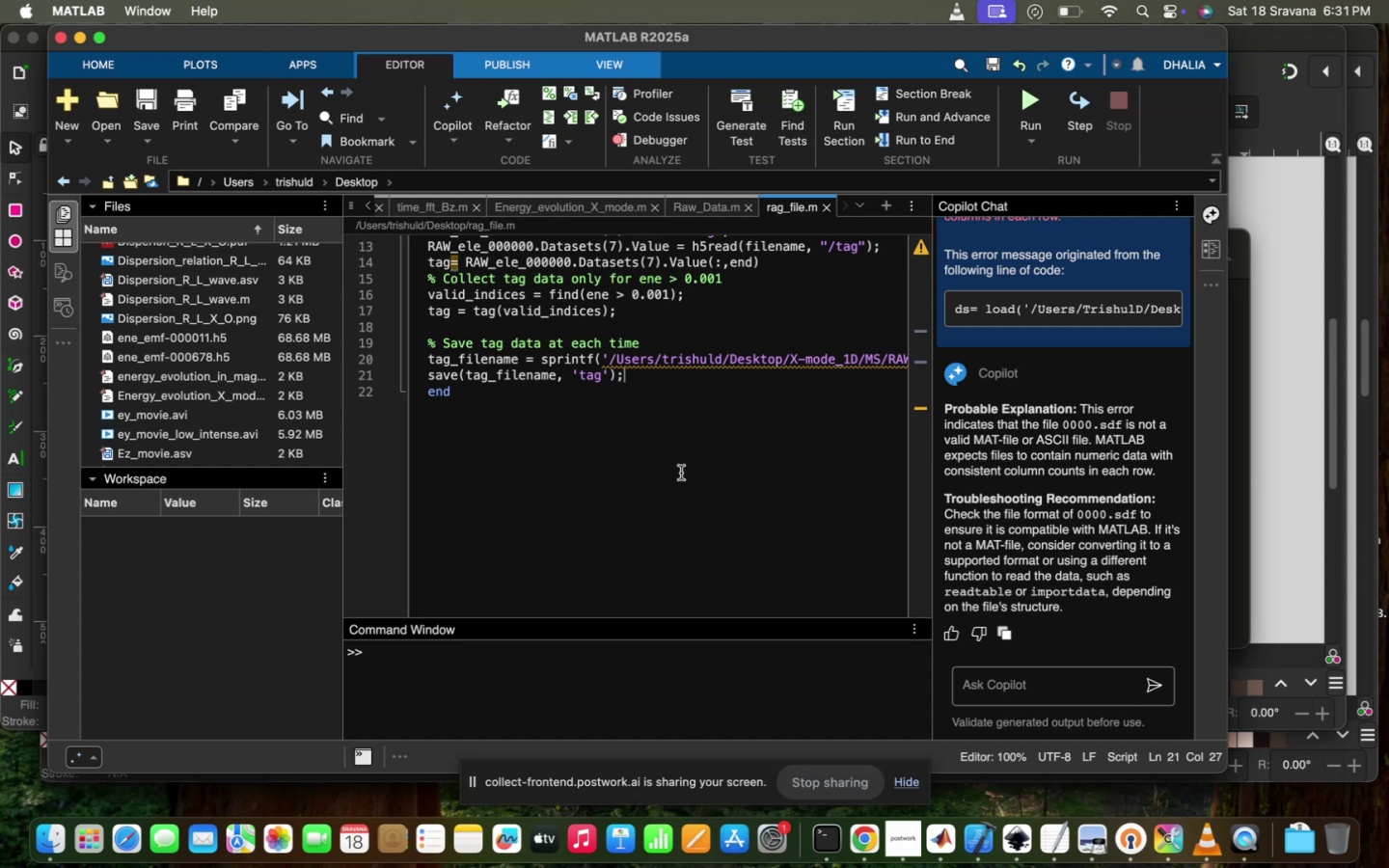 
wait(14.88)
 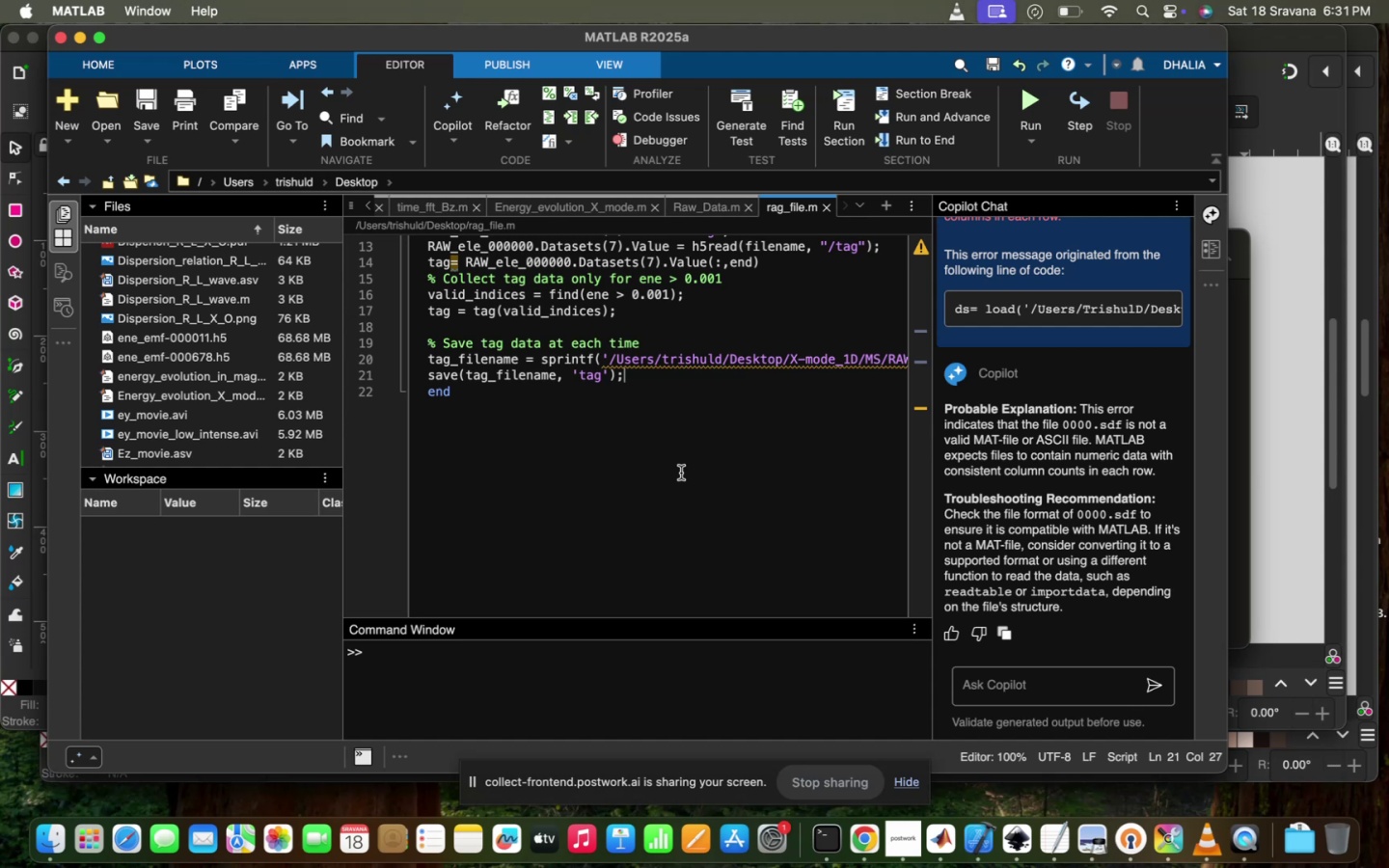 
scroll: coordinate [681, 473], scroll_direction: up, amount: 22.0
 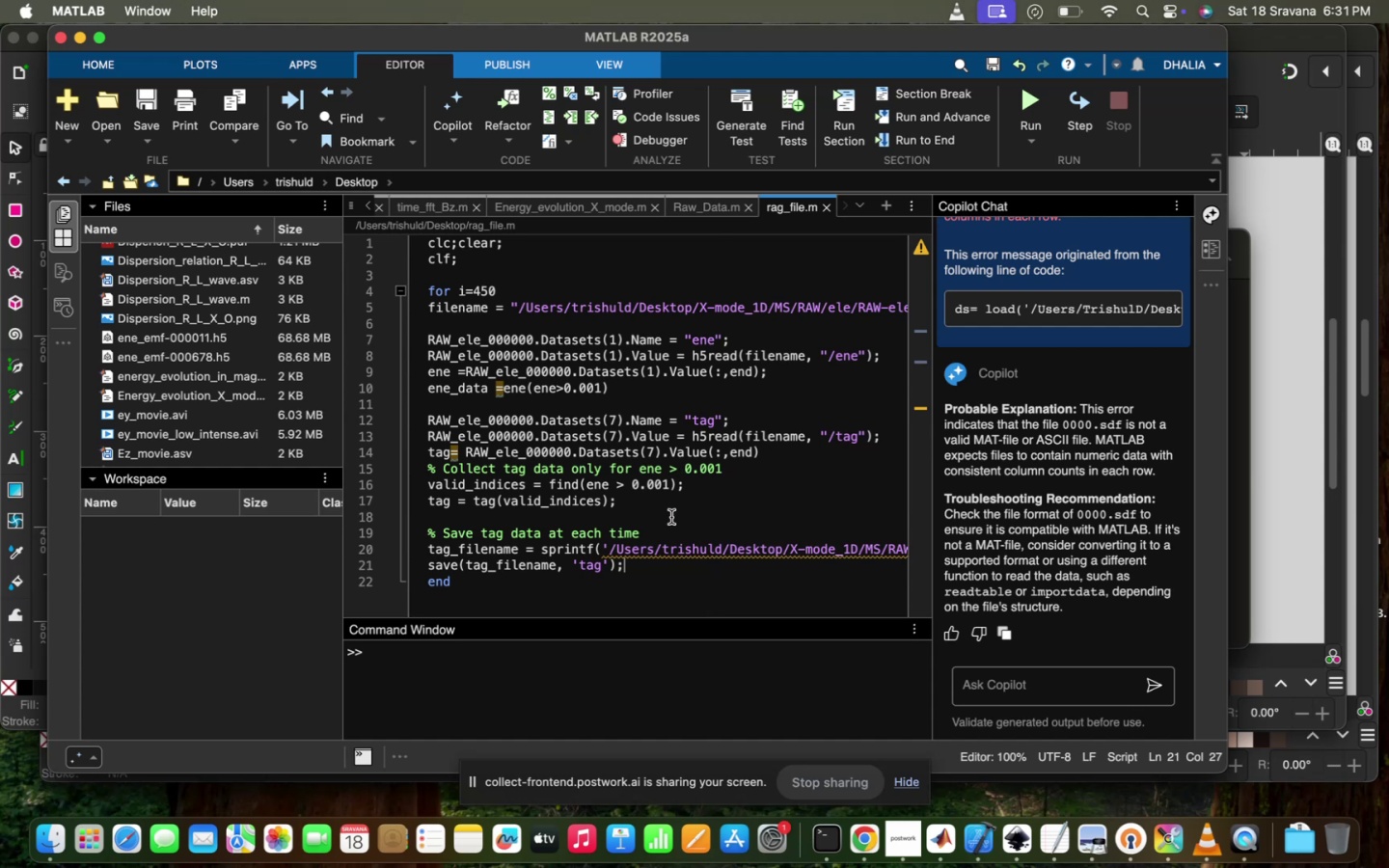 
left_click([671, 517])
 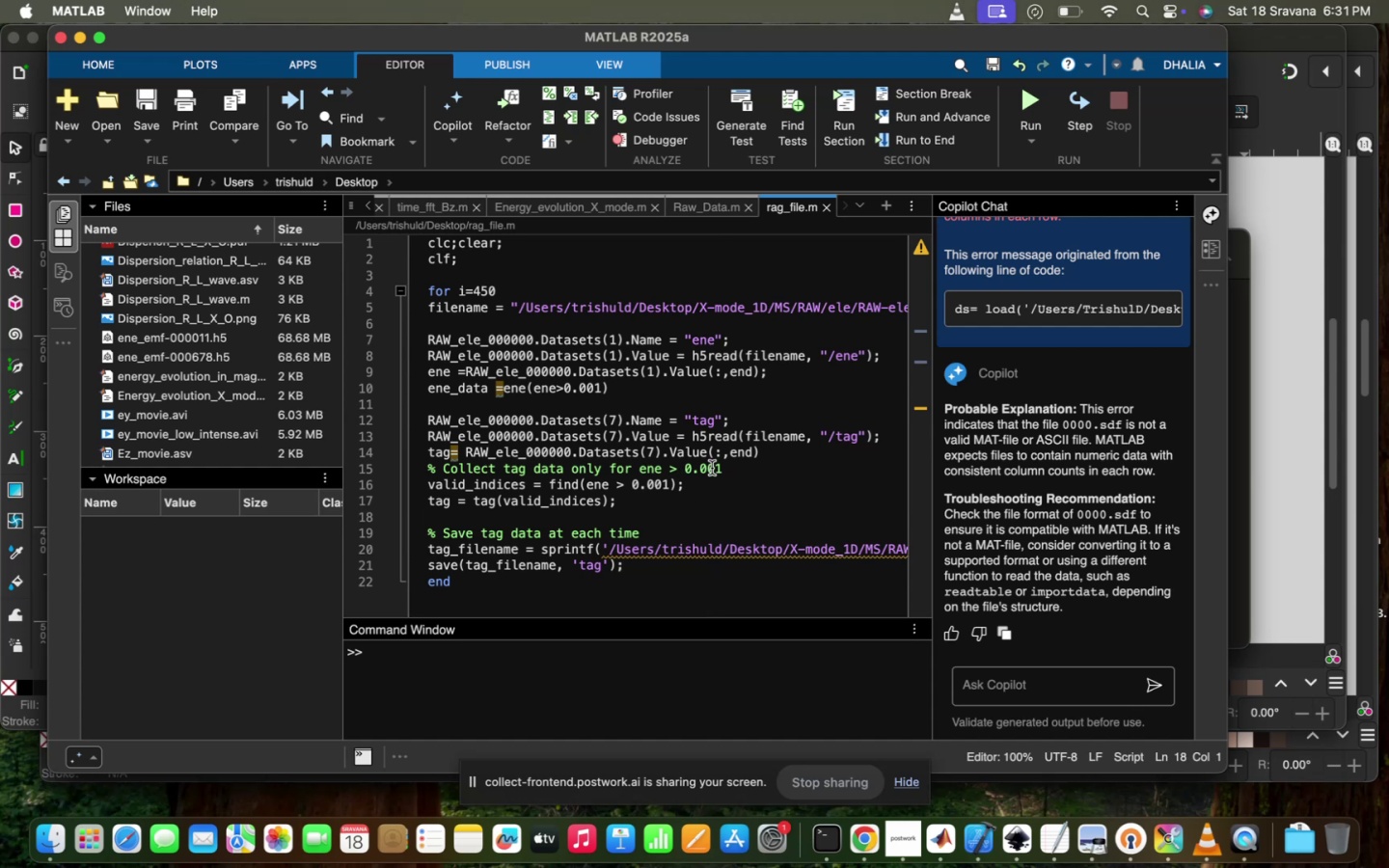 
left_click([712, 468])
 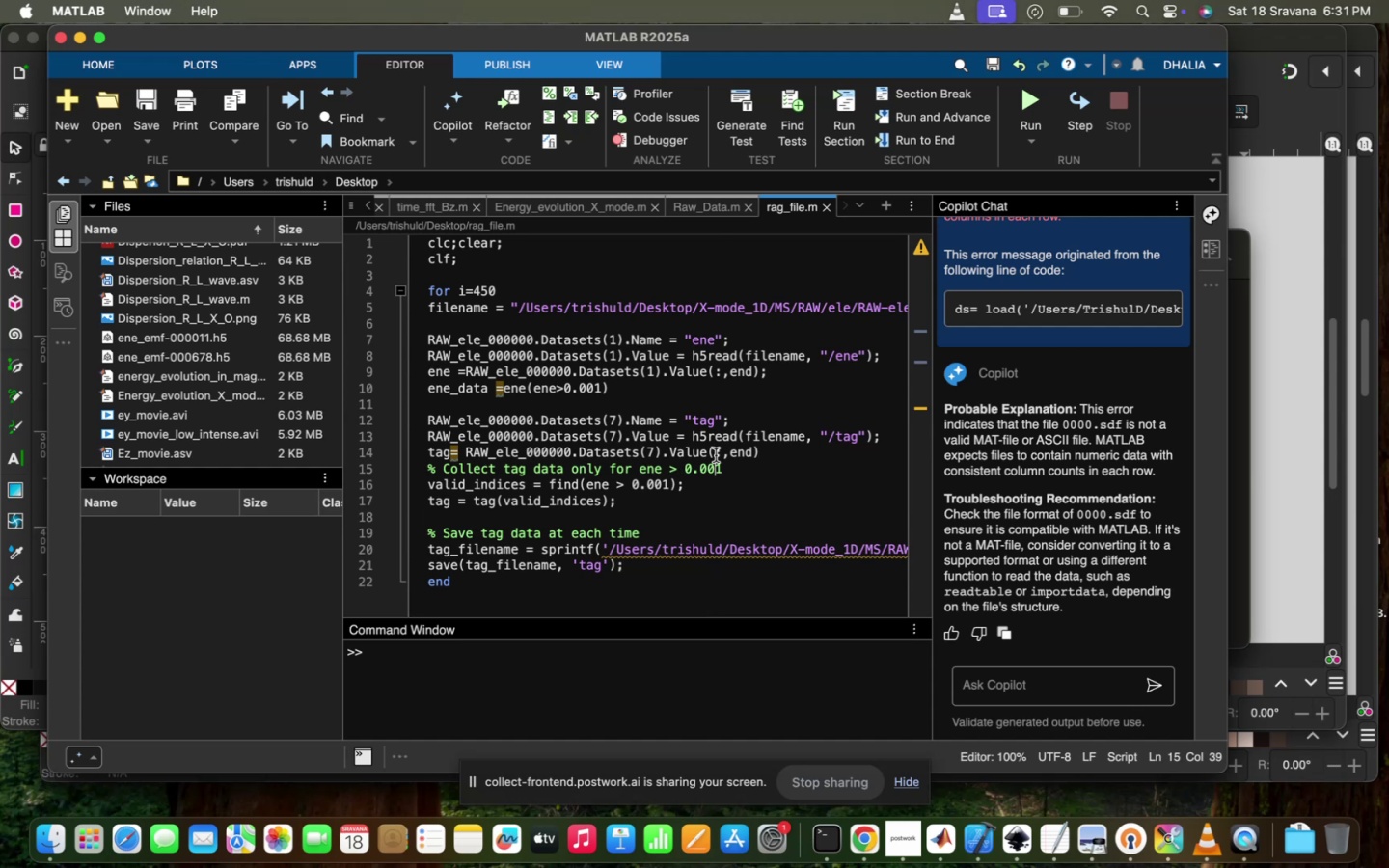 
left_click_drag(start_coordinate=[716, 454], to_coordinate=[770, 452])
 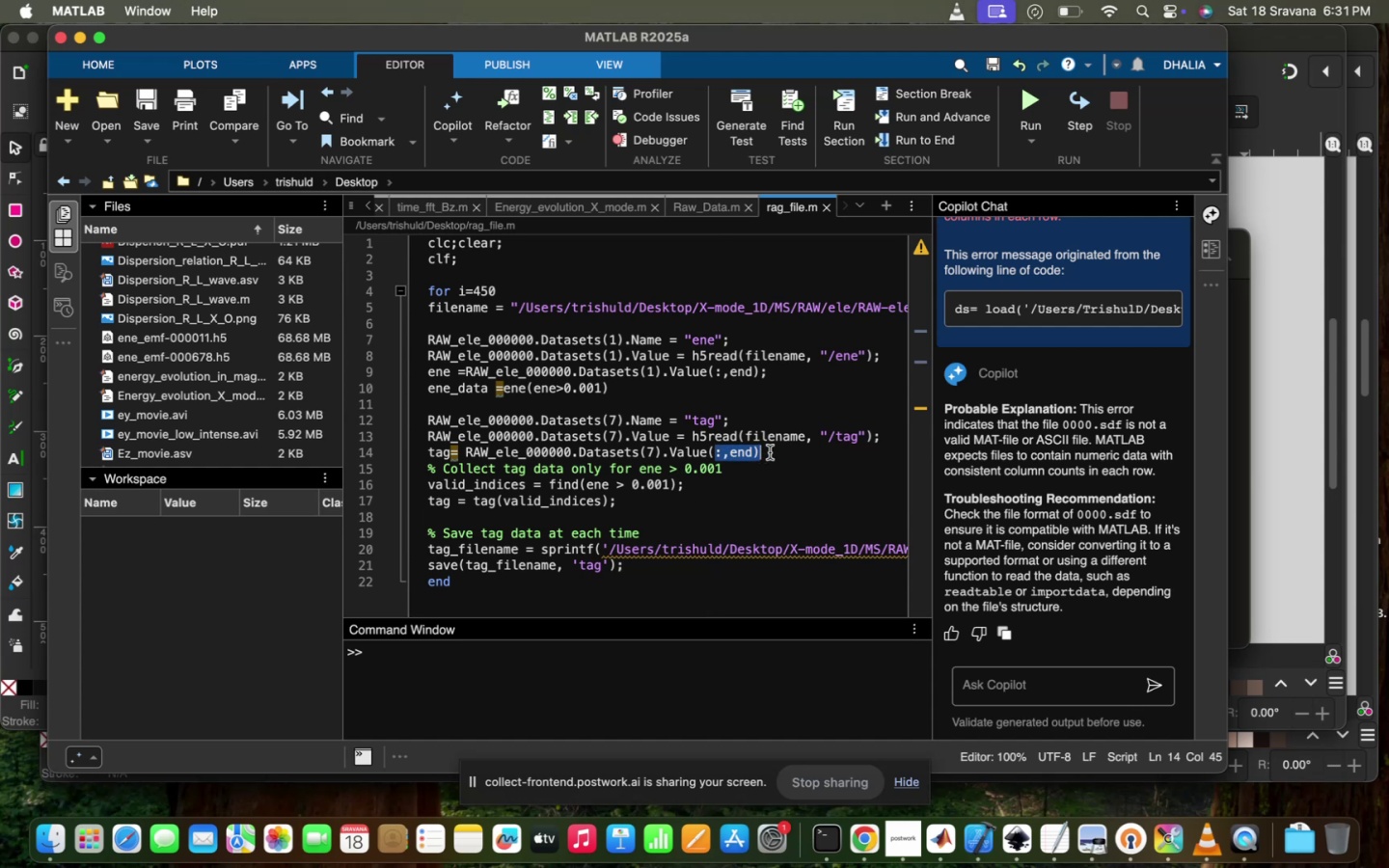 
key(Backspace)
 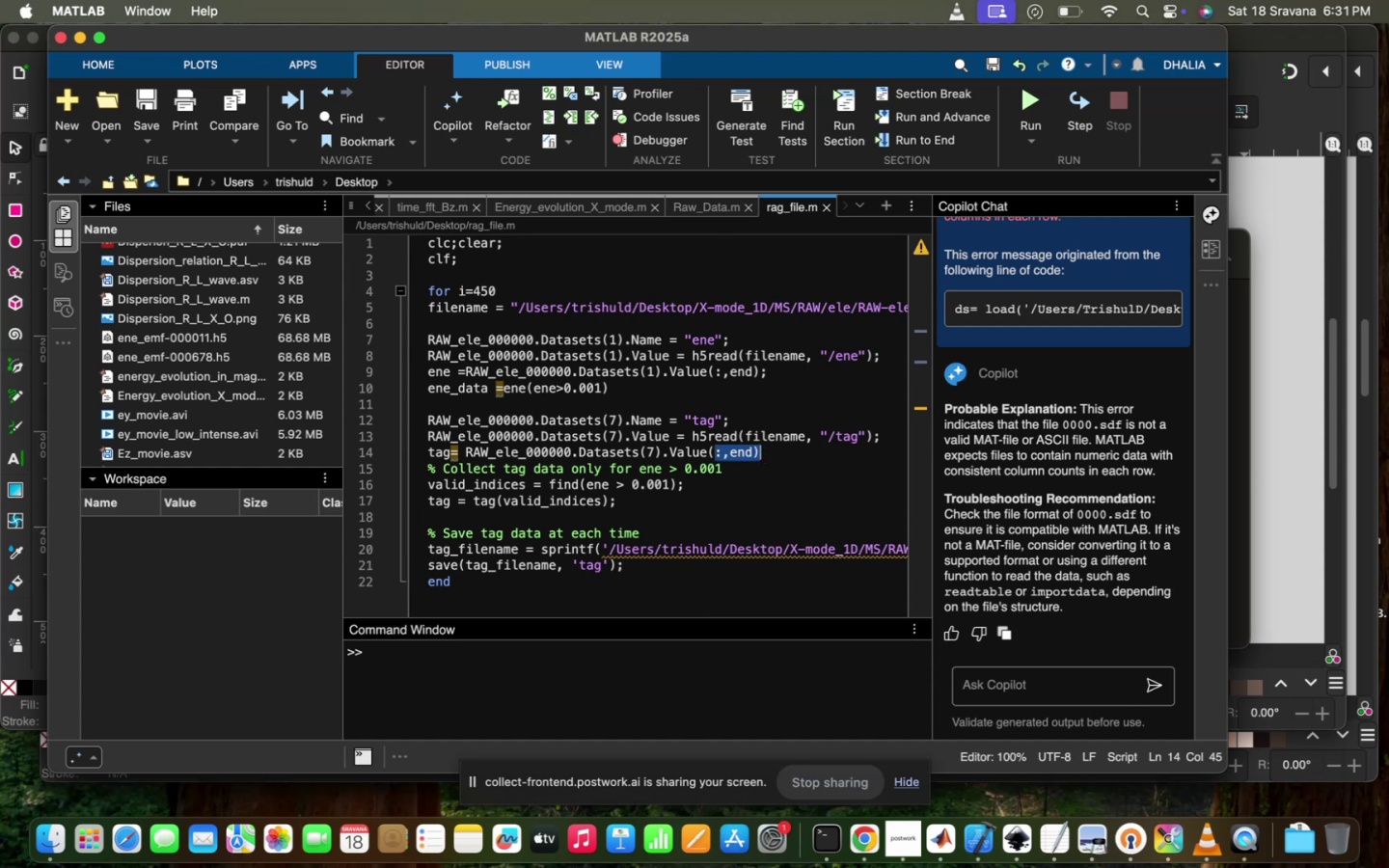 
key(Backspace)
 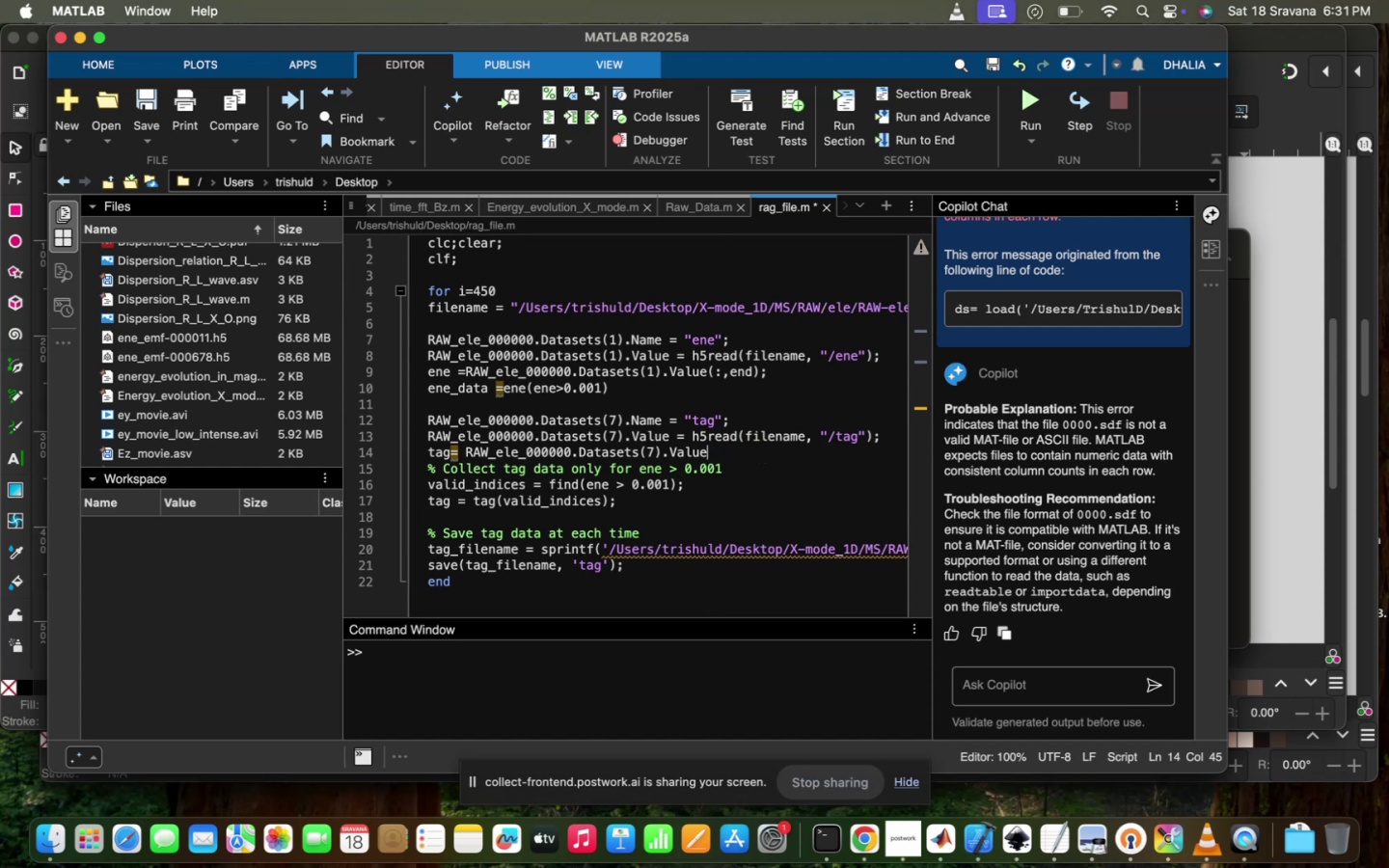 
key(Backspace)
 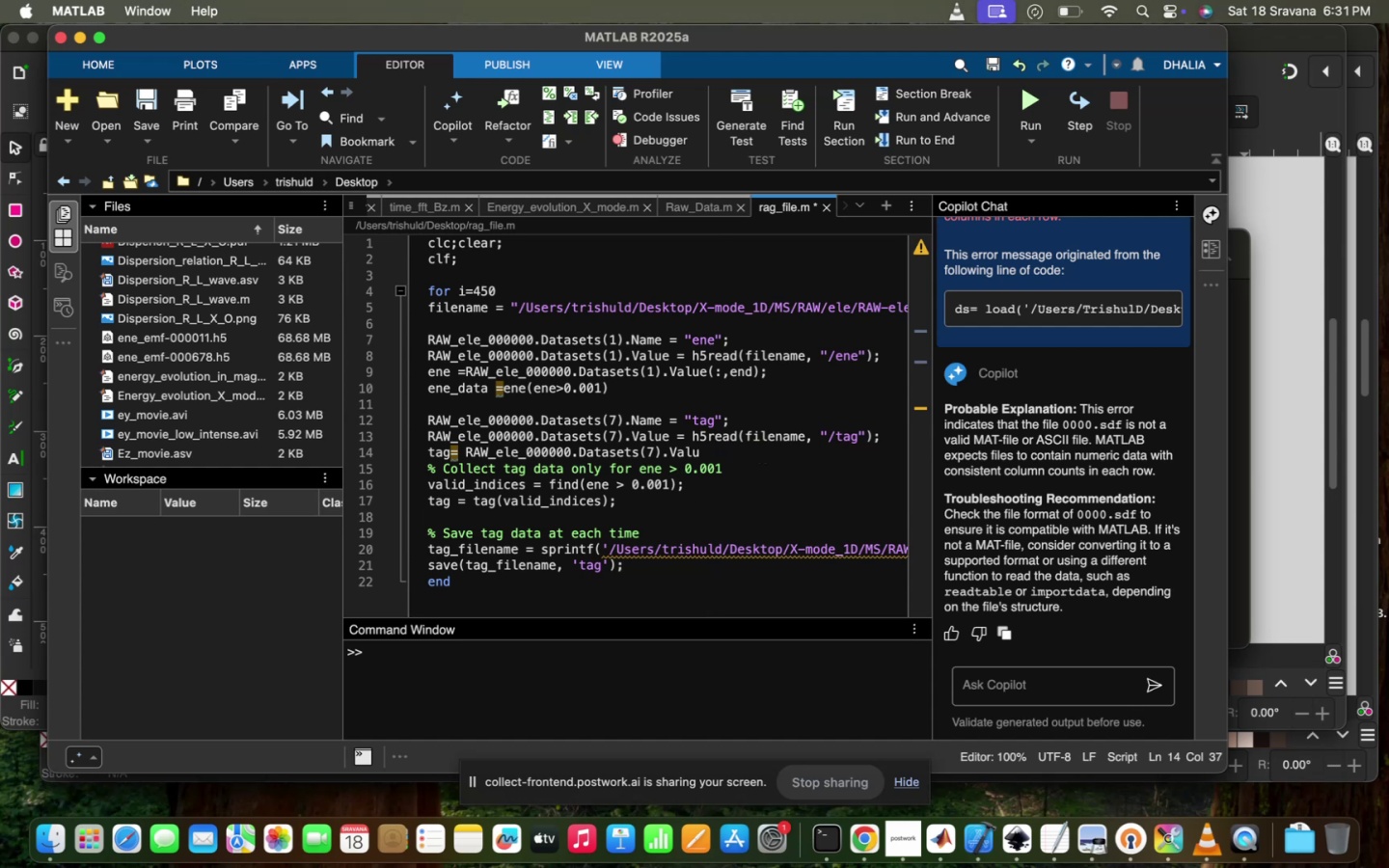 
key(E)
 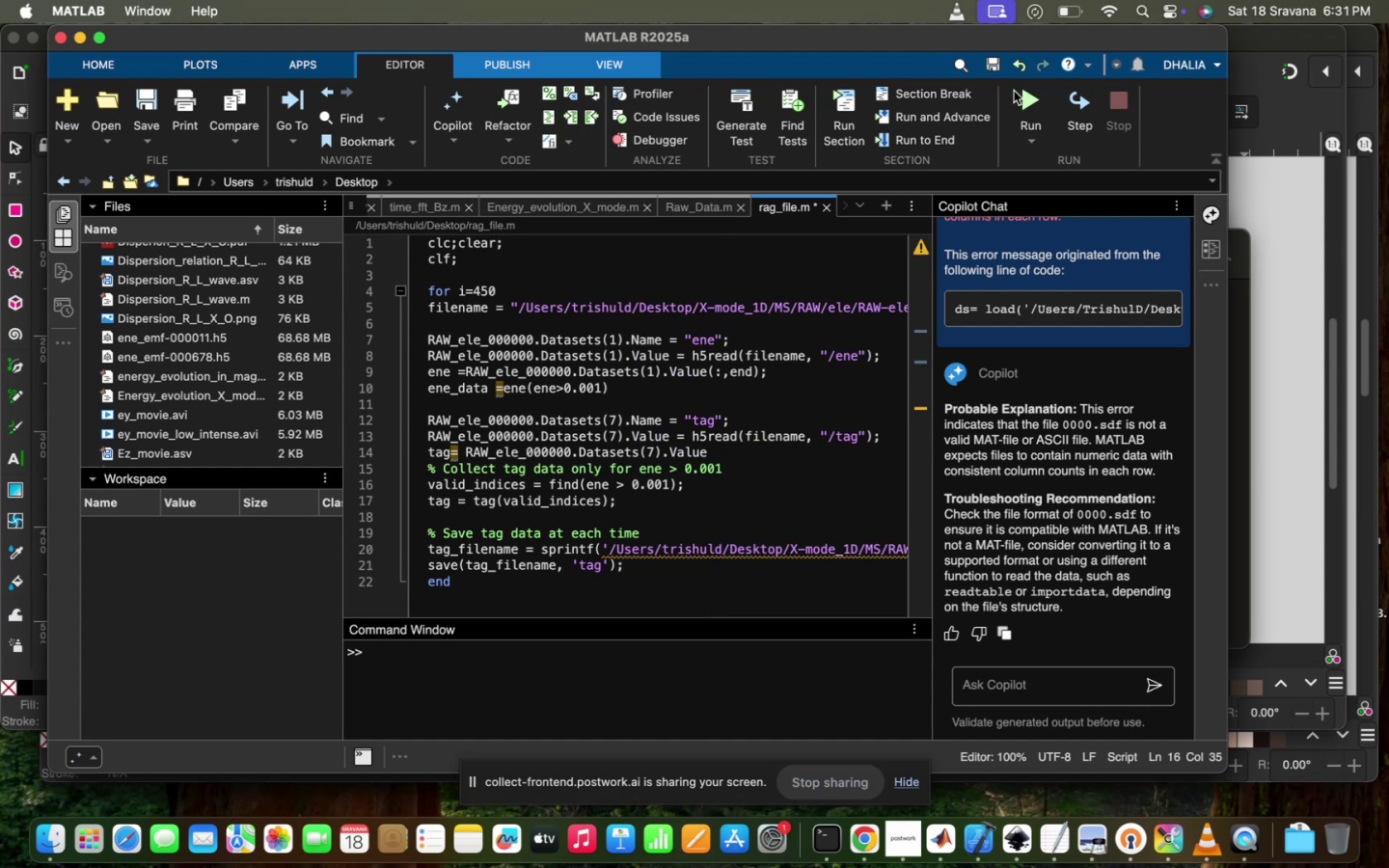 
left_click([1027, 94])
 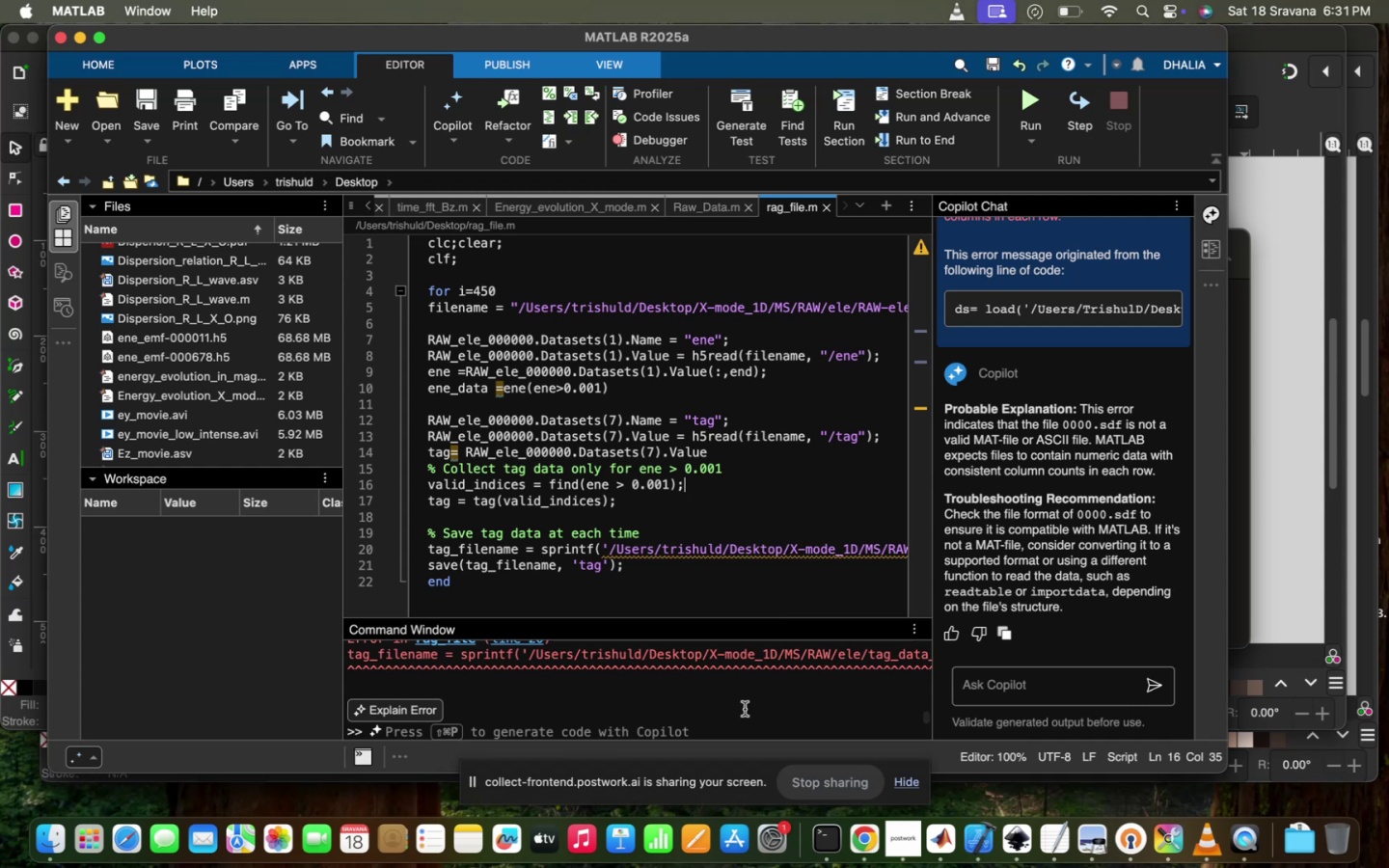 
scroll: coordinate [729, 701], scroll_direction: up, amount: 10.0
 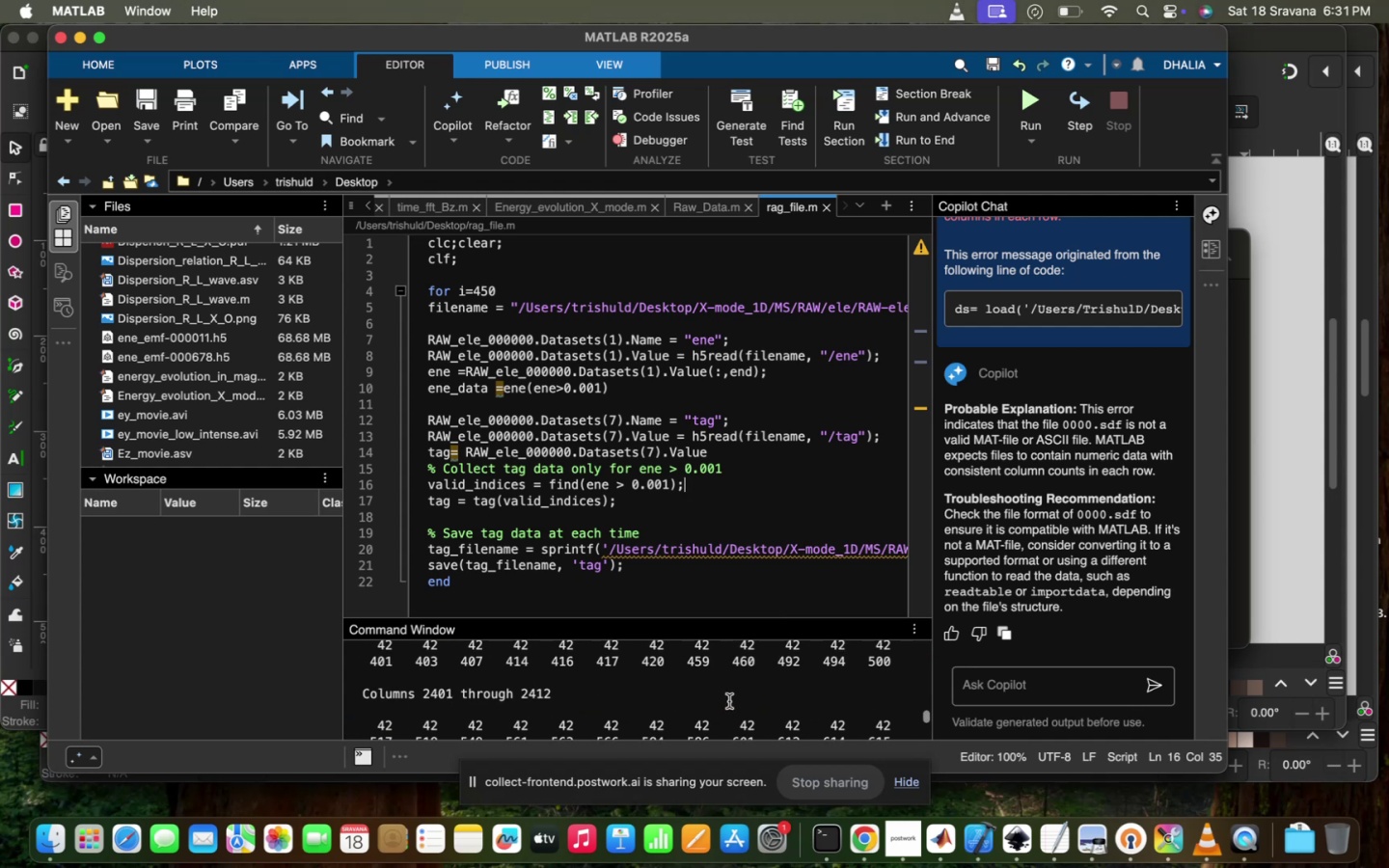 
scroll: coordinate [729, 701], scroll_direction: down, amount: 6.0
 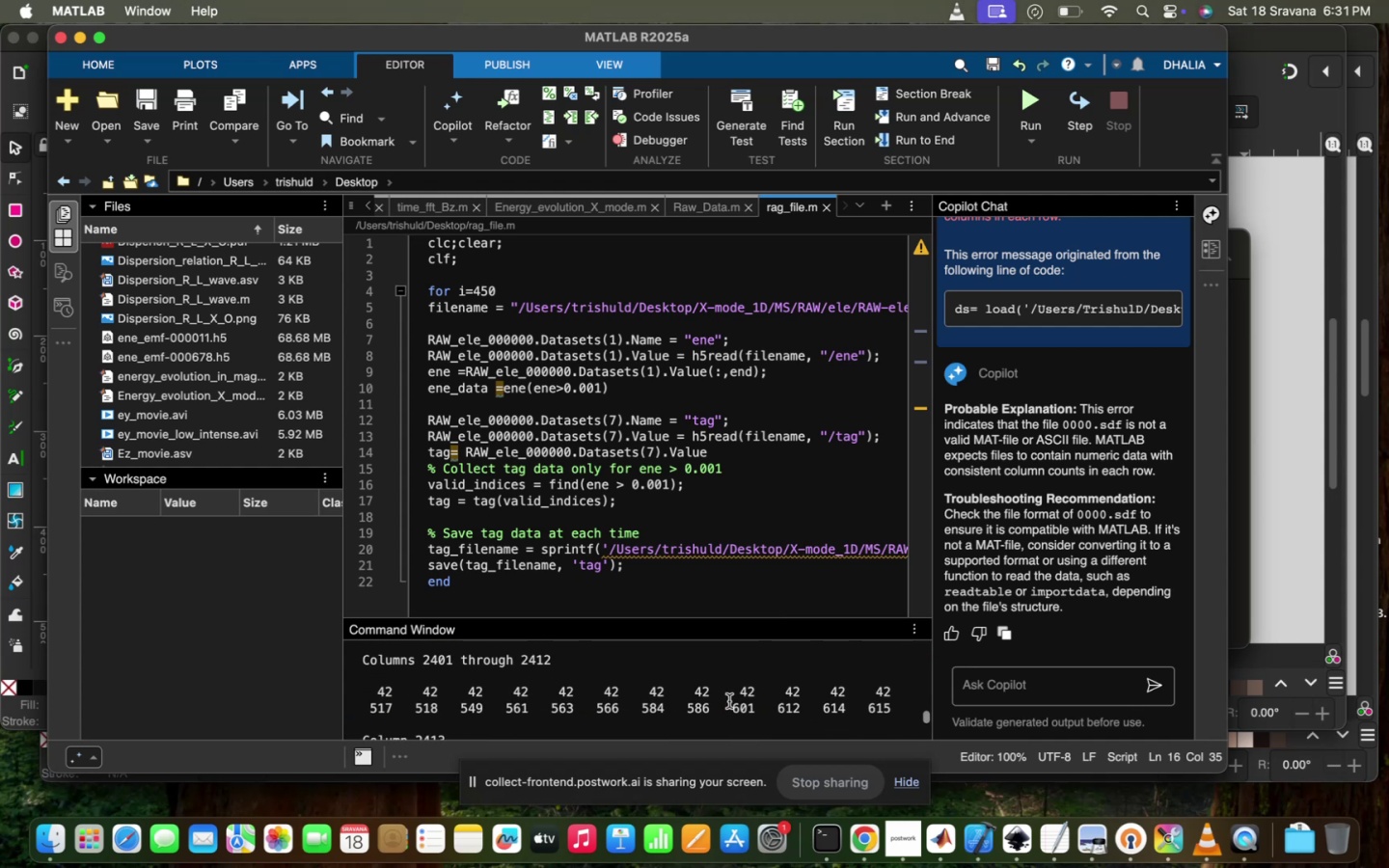 
scroll: coordinate [730, 700], scroll_direction: up, amount: 1711.0
 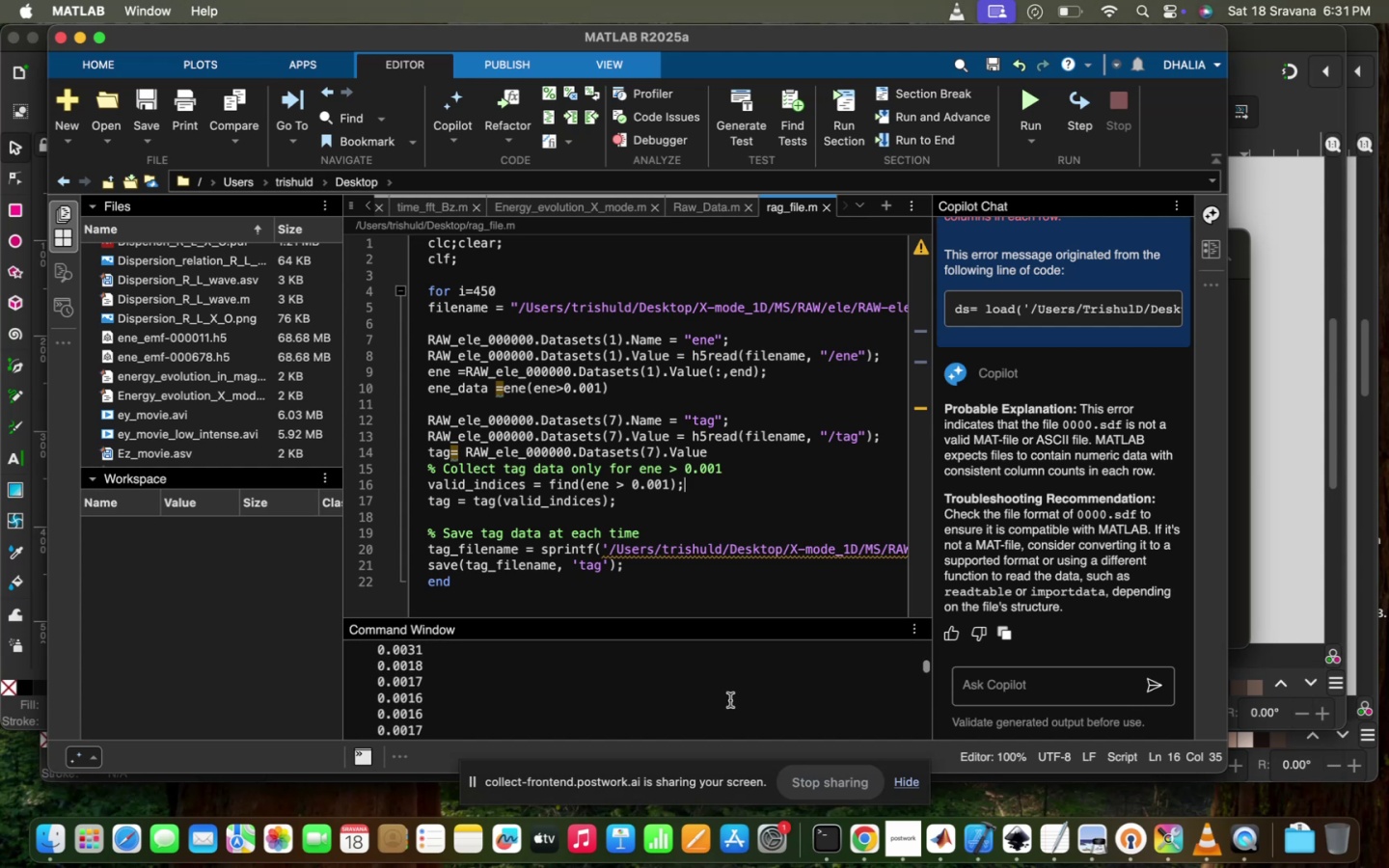 
scroll: coordinate [730, 700], scroll_direction: down, amount: 51.0
 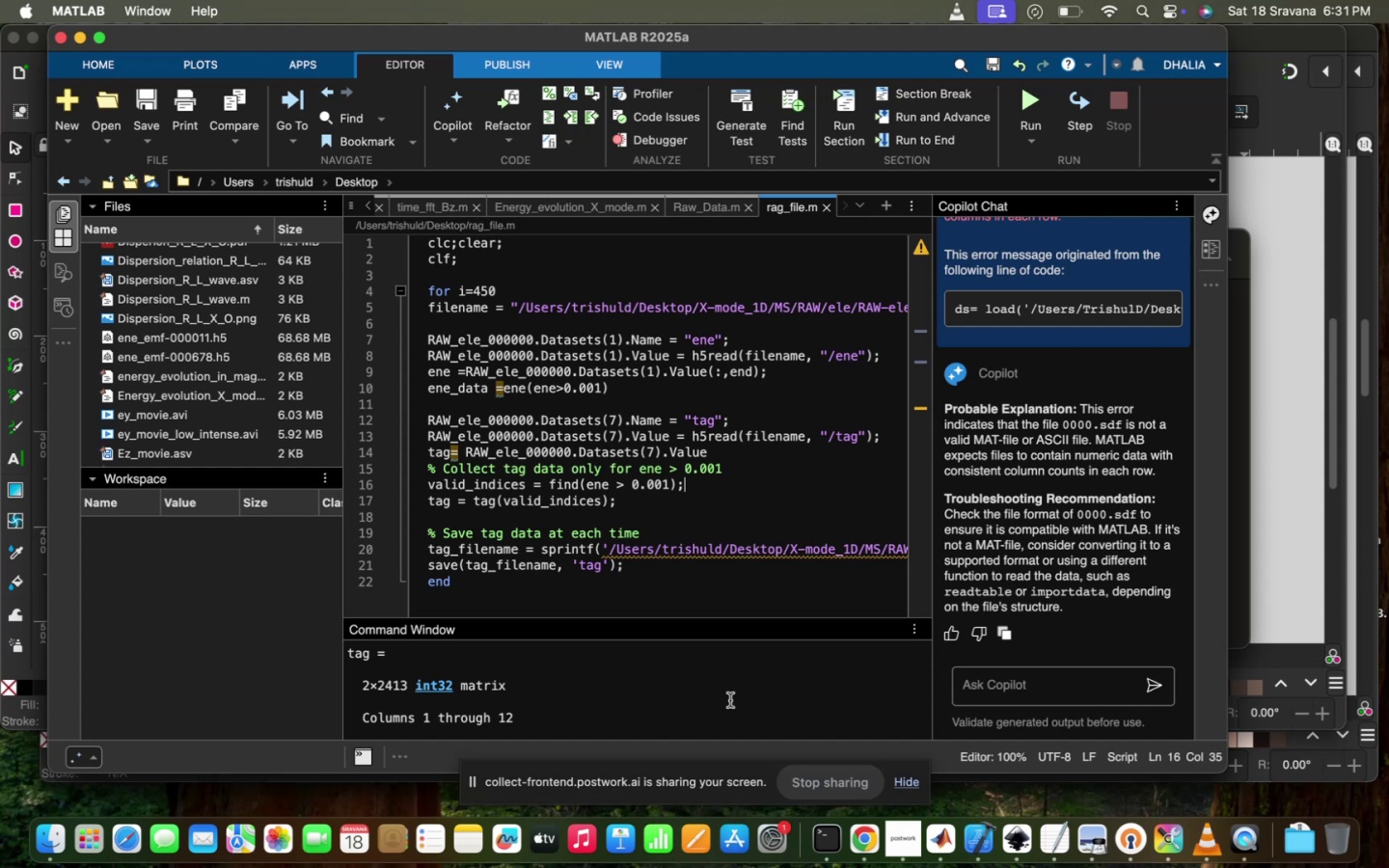 
wait(6.73)
 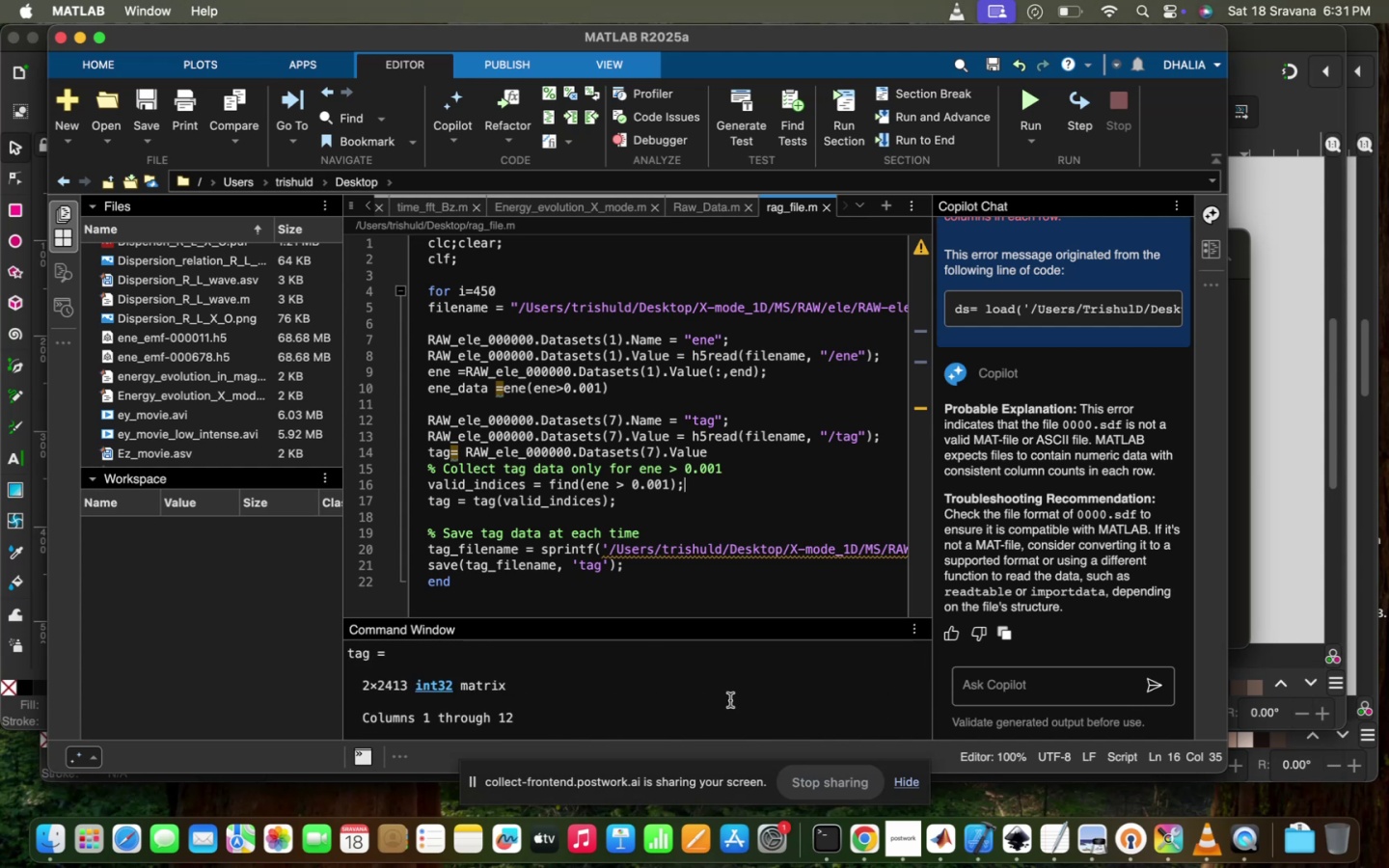 
scroll: coordinate [730, 700], scroll_direction: down, amount: 1797.0
 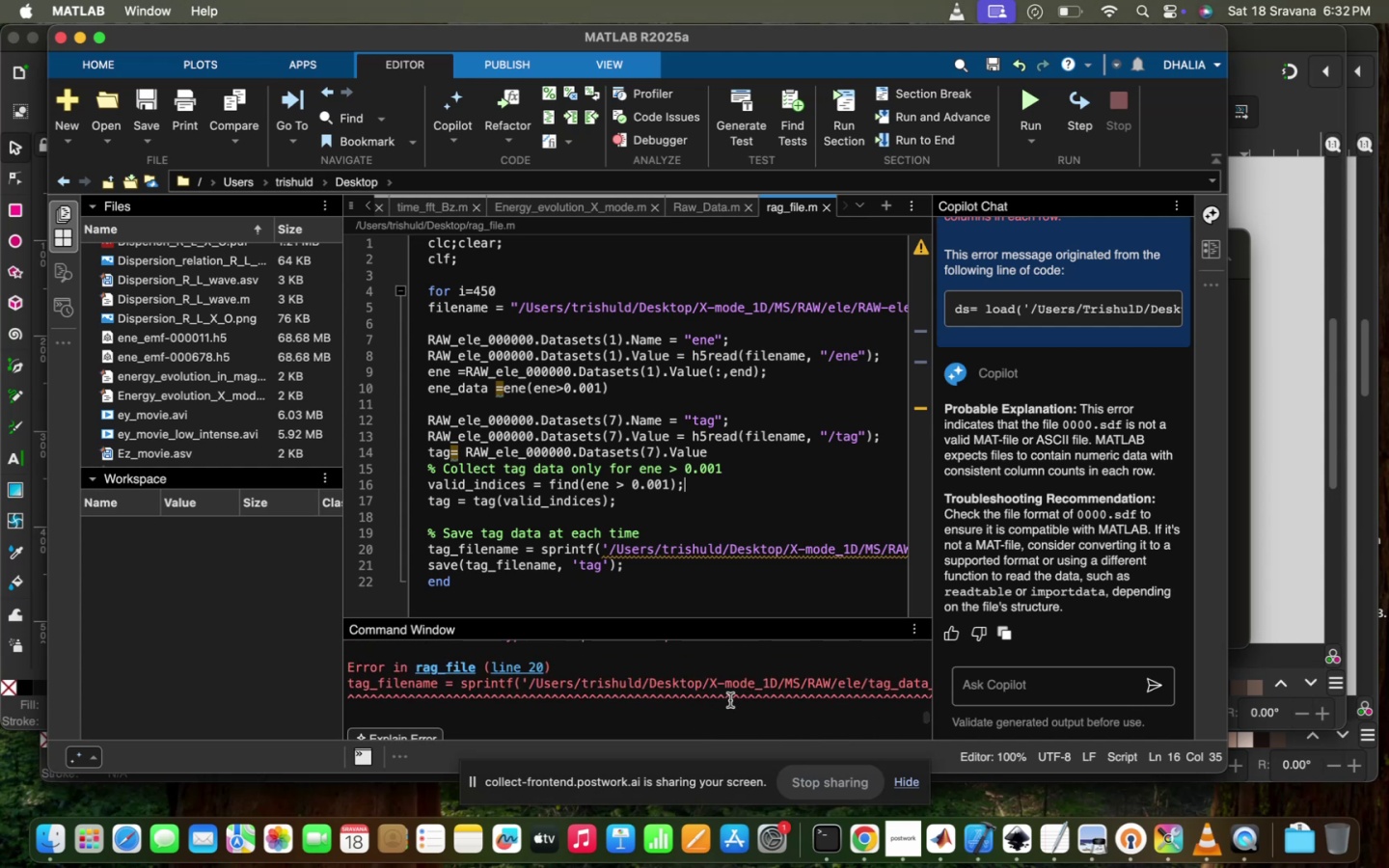 
scroll: coordinate [606, 712], scroll_direction: up, amount: 23.0
 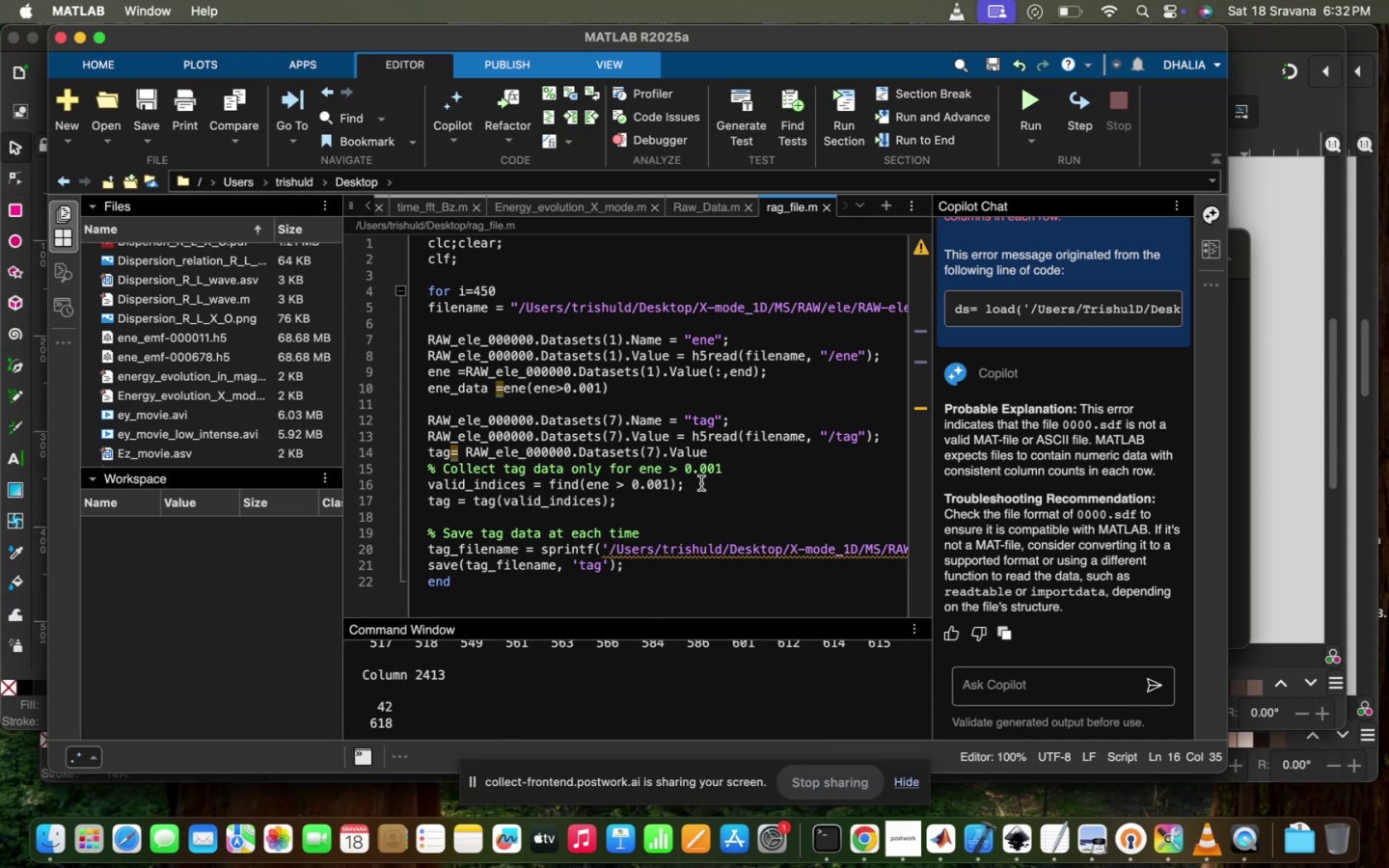 
left_click([738, 466])
 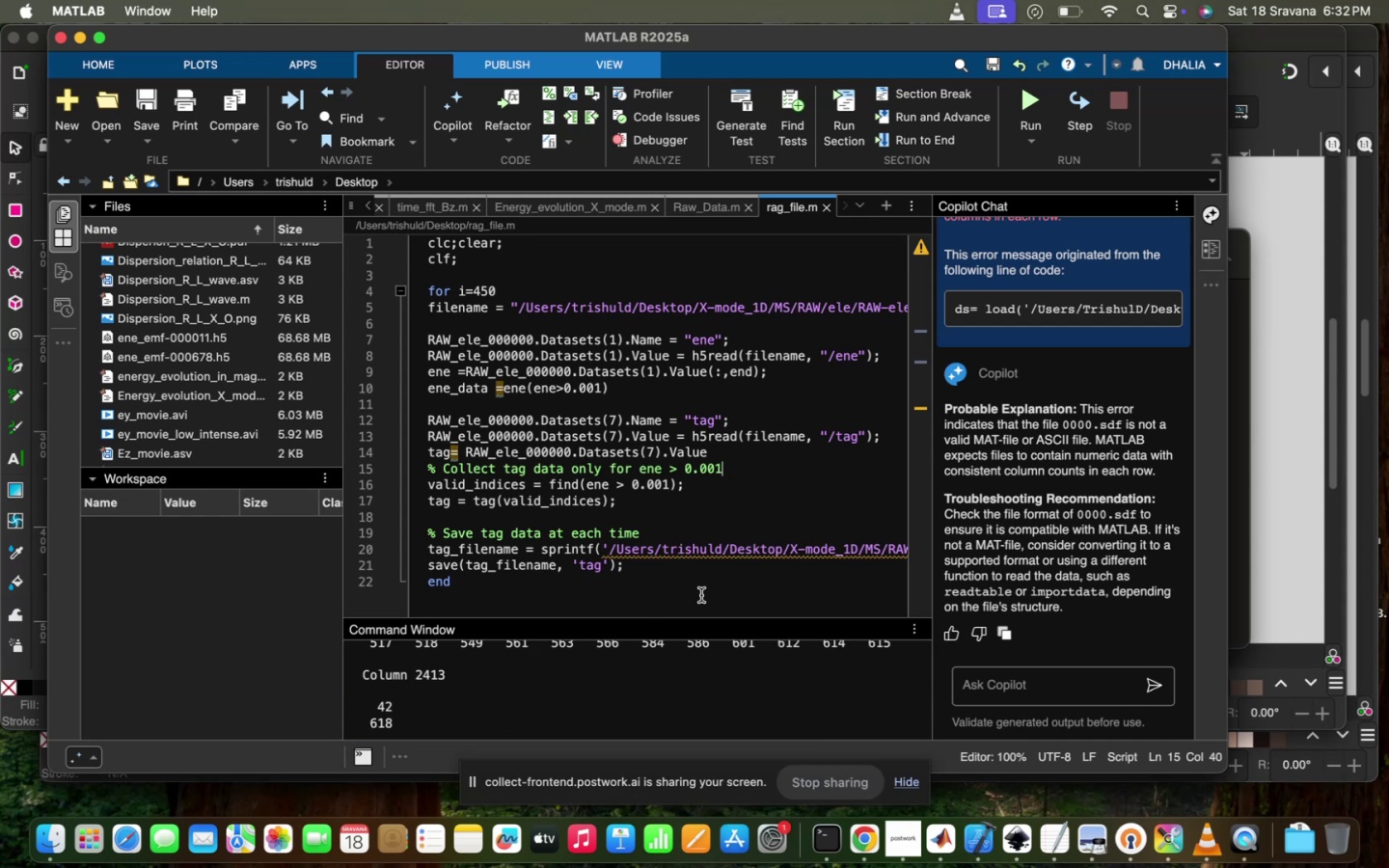 
scroll: coordinate [672, 729], scroll_direction: up, amount: 7.0
 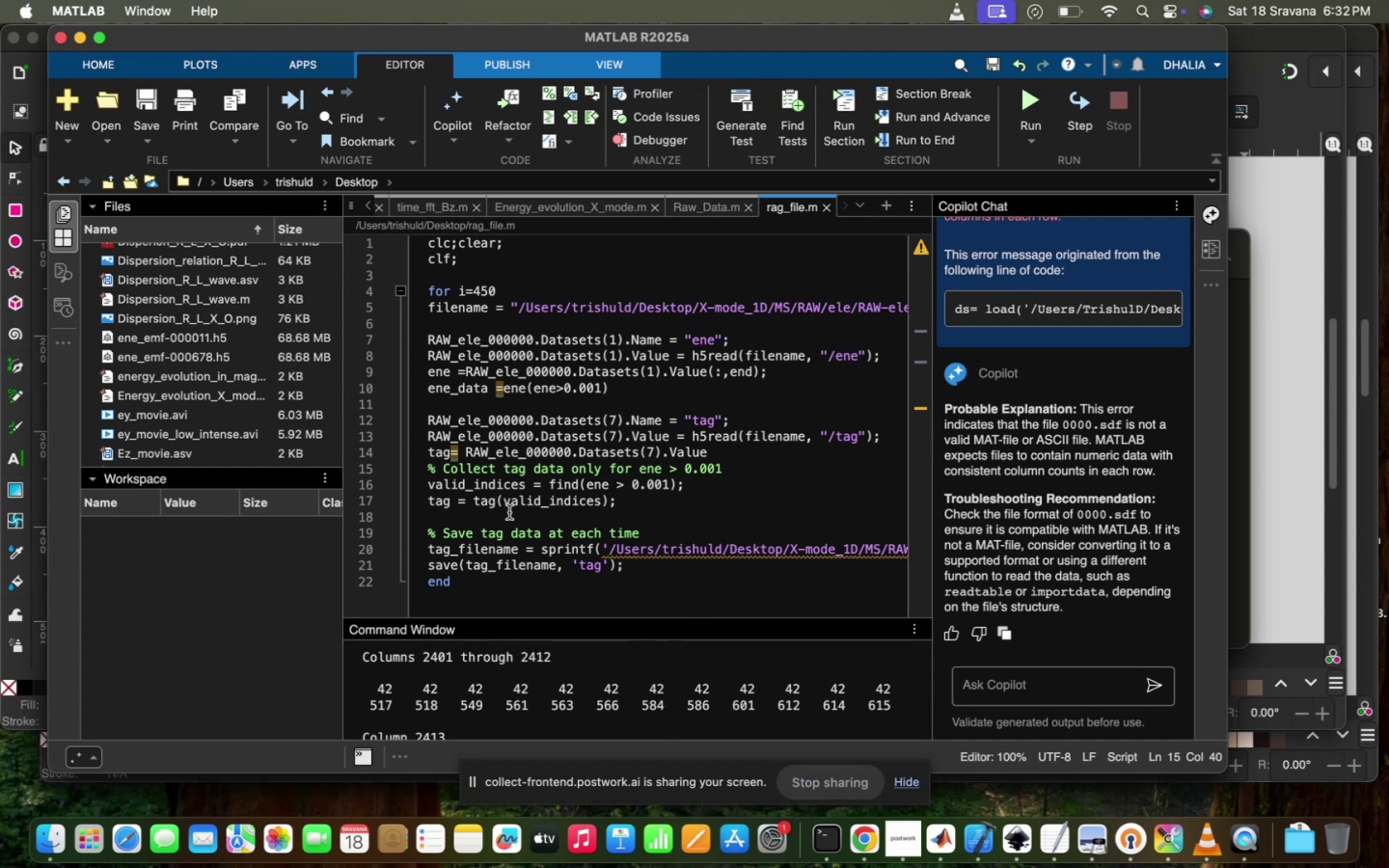 
left_click([458, 500])
 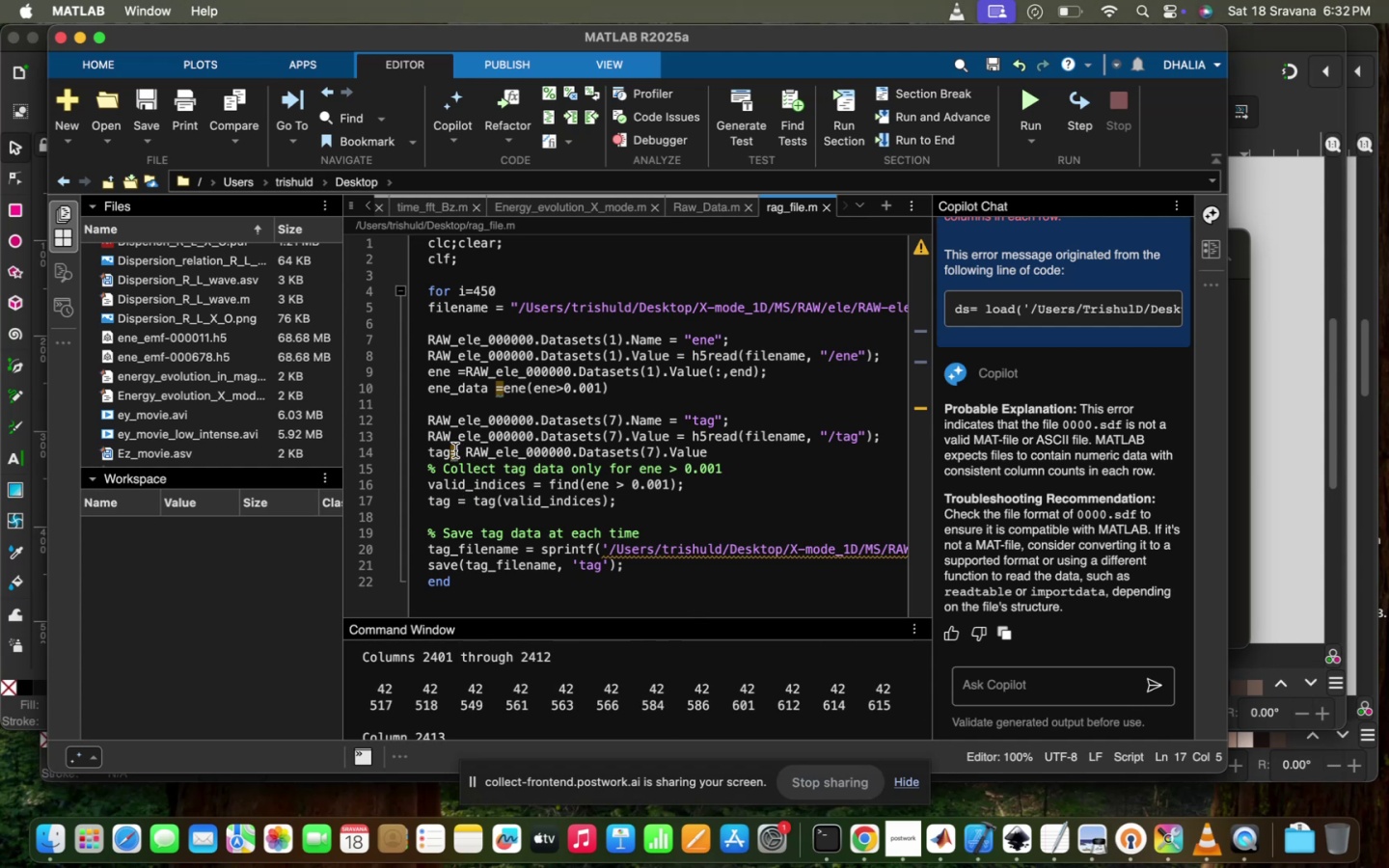 
left_click([452, 450])
 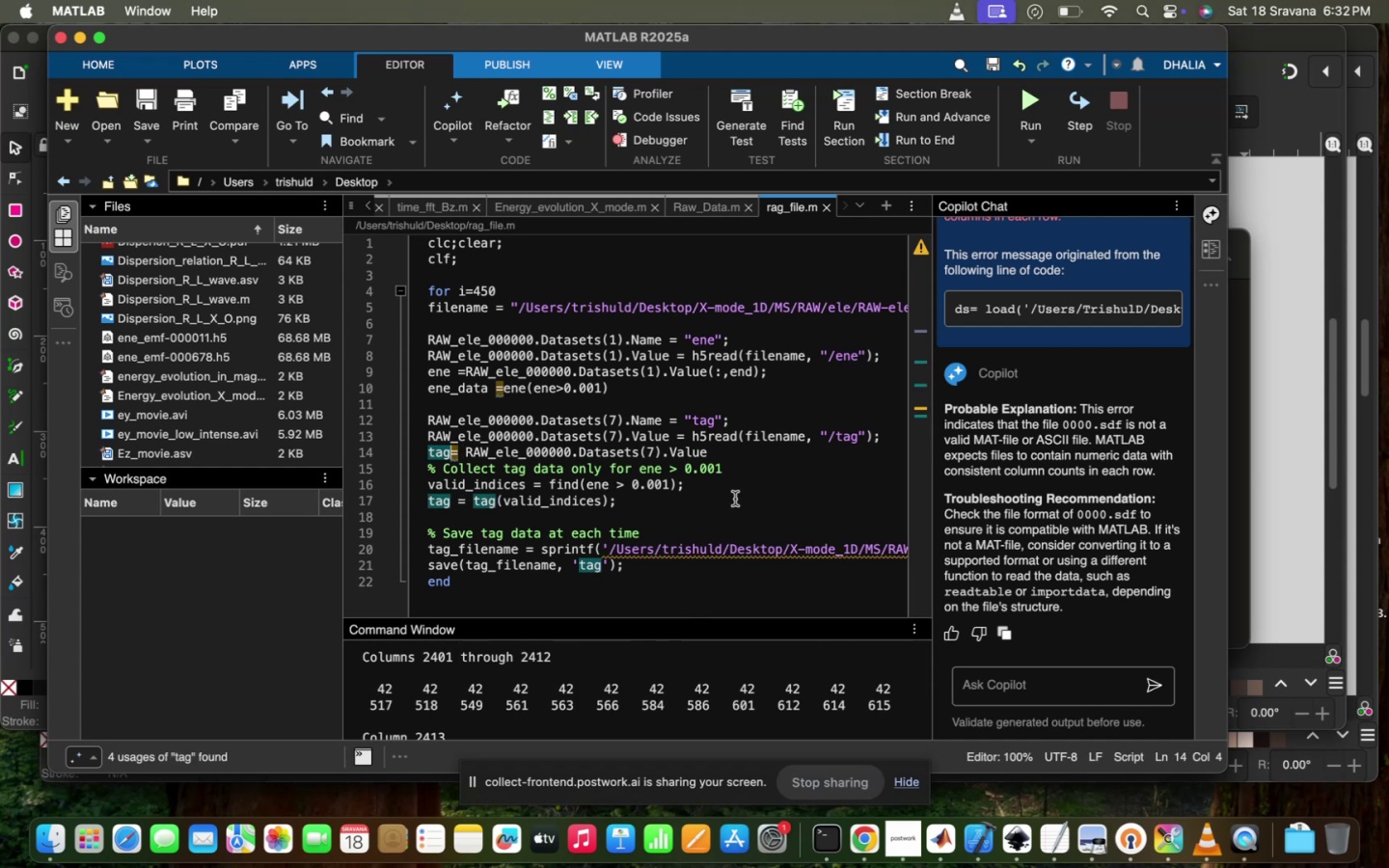 
left_click([735, 499])
 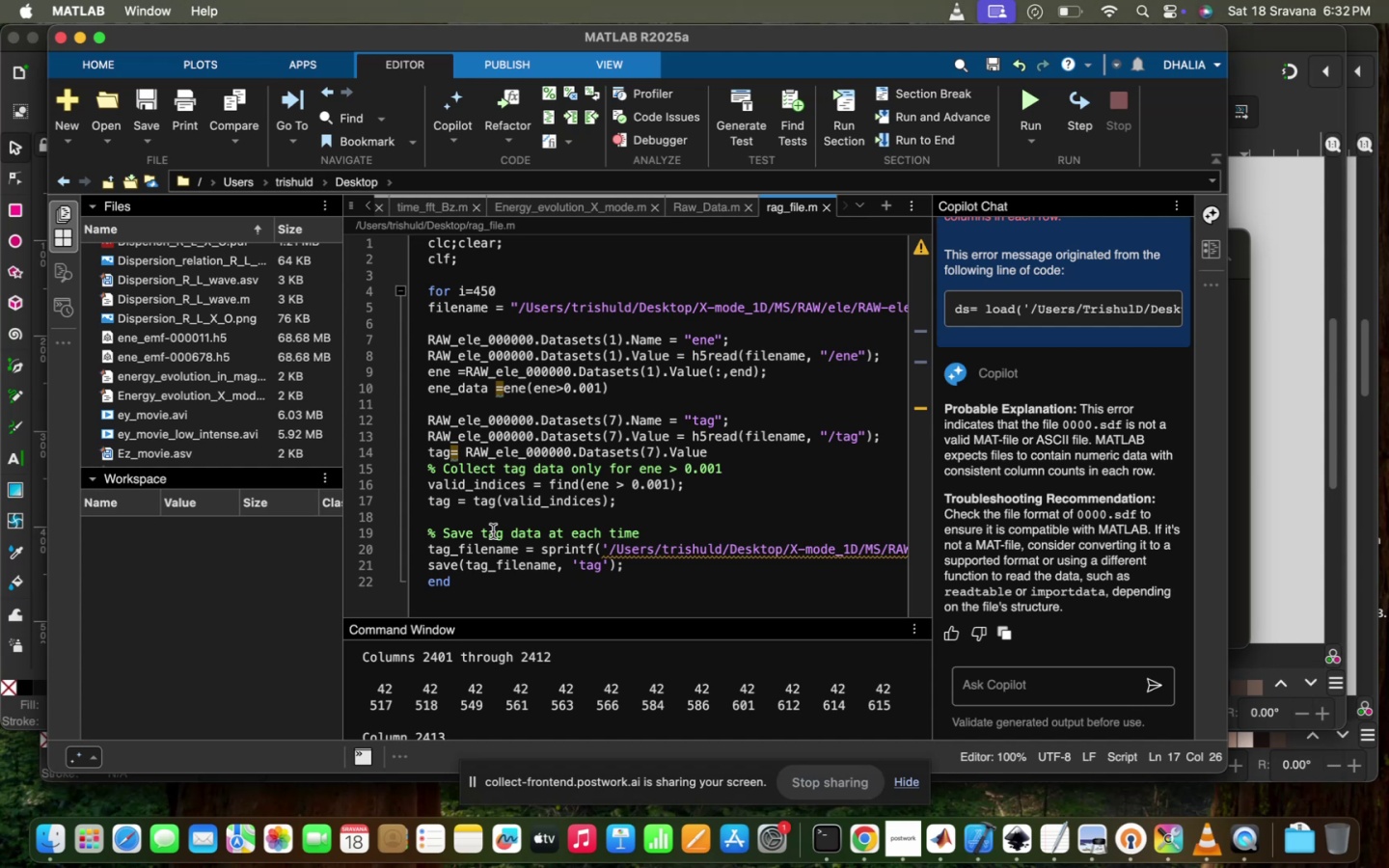 
wait(7.6)
 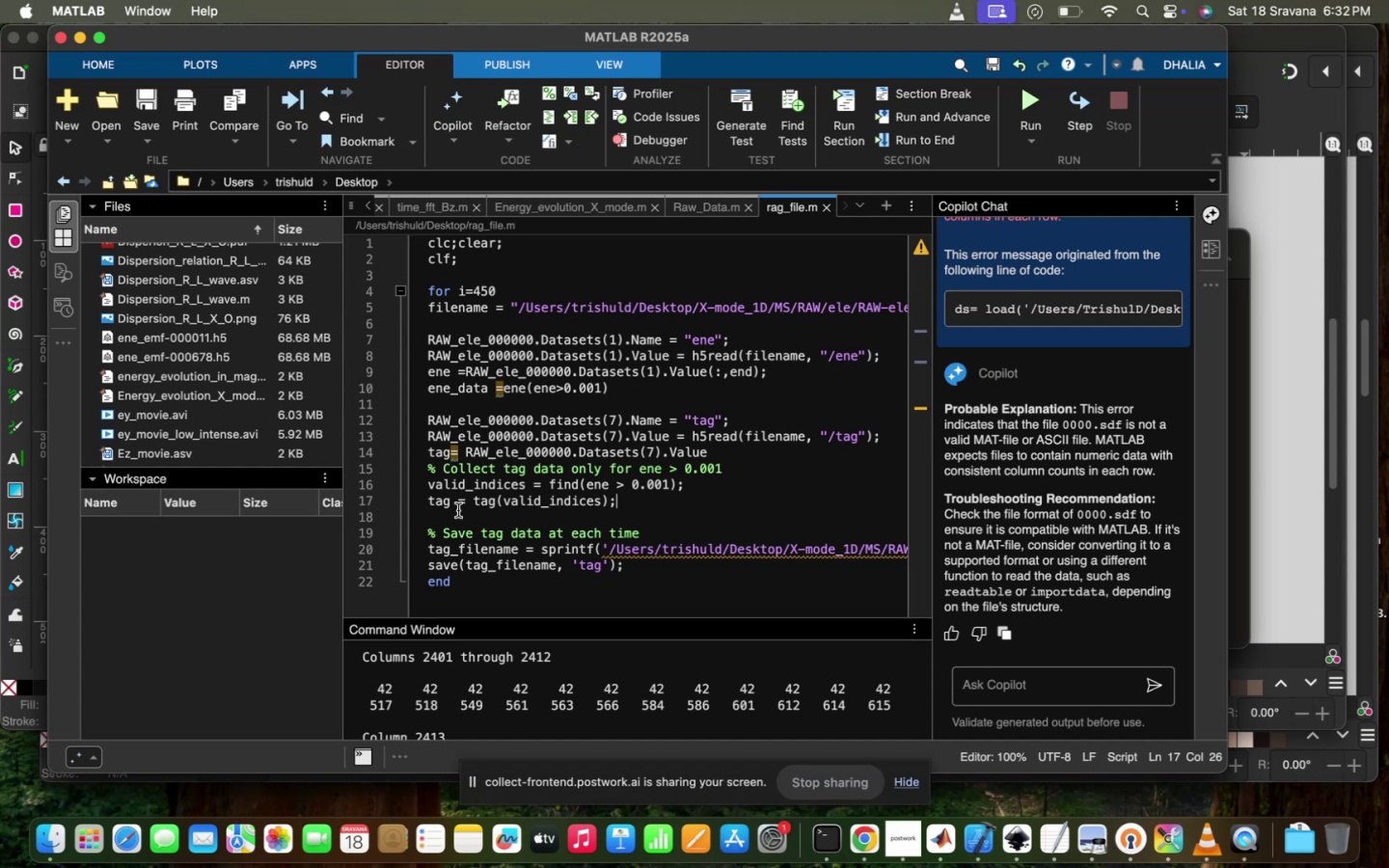 
scroll: coordinate [540, 683], scroll_direction: up, amount: 212.0
 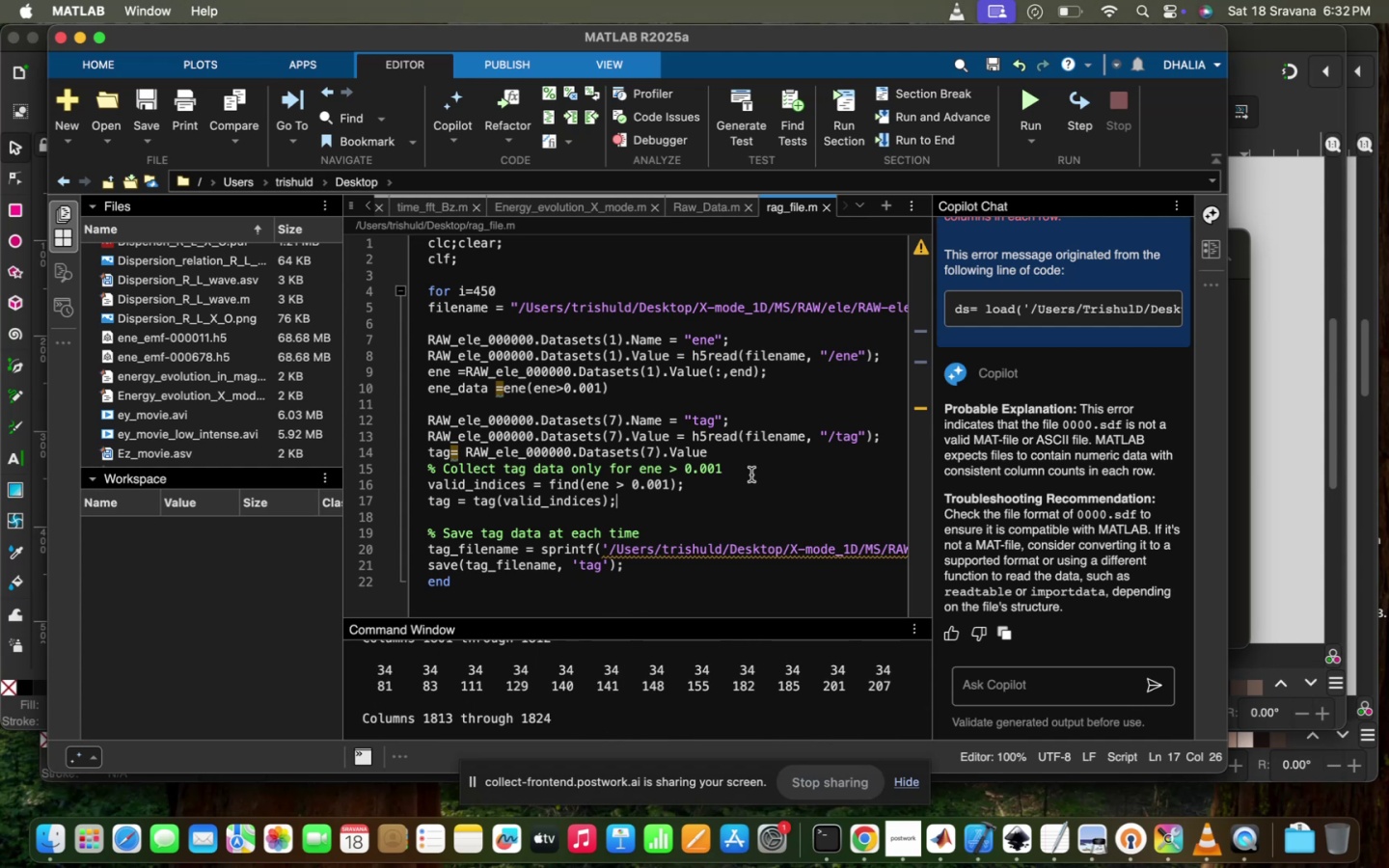 
left_click([730, 457])
 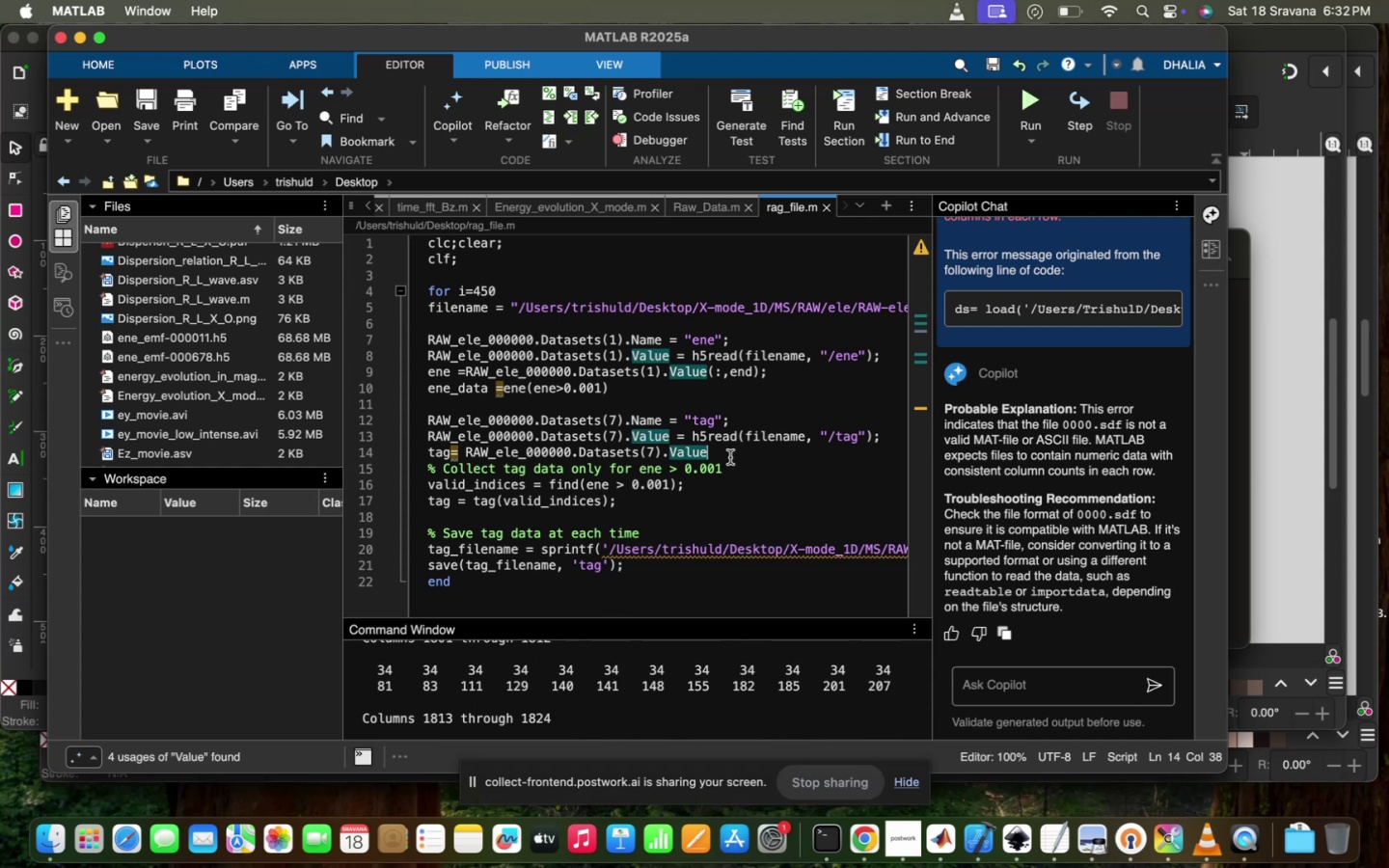 
key(Backslash)
 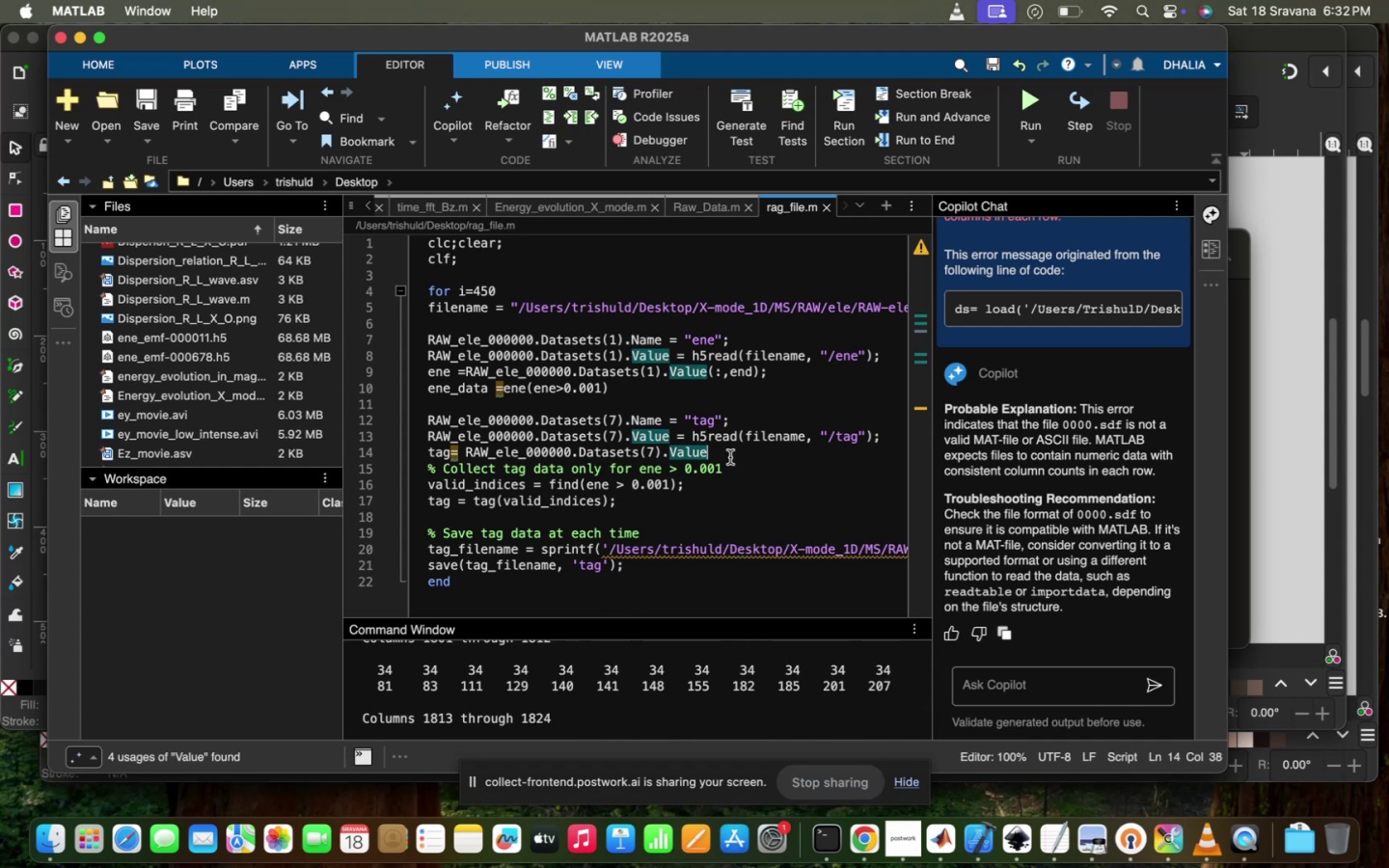 
key(Enter)
 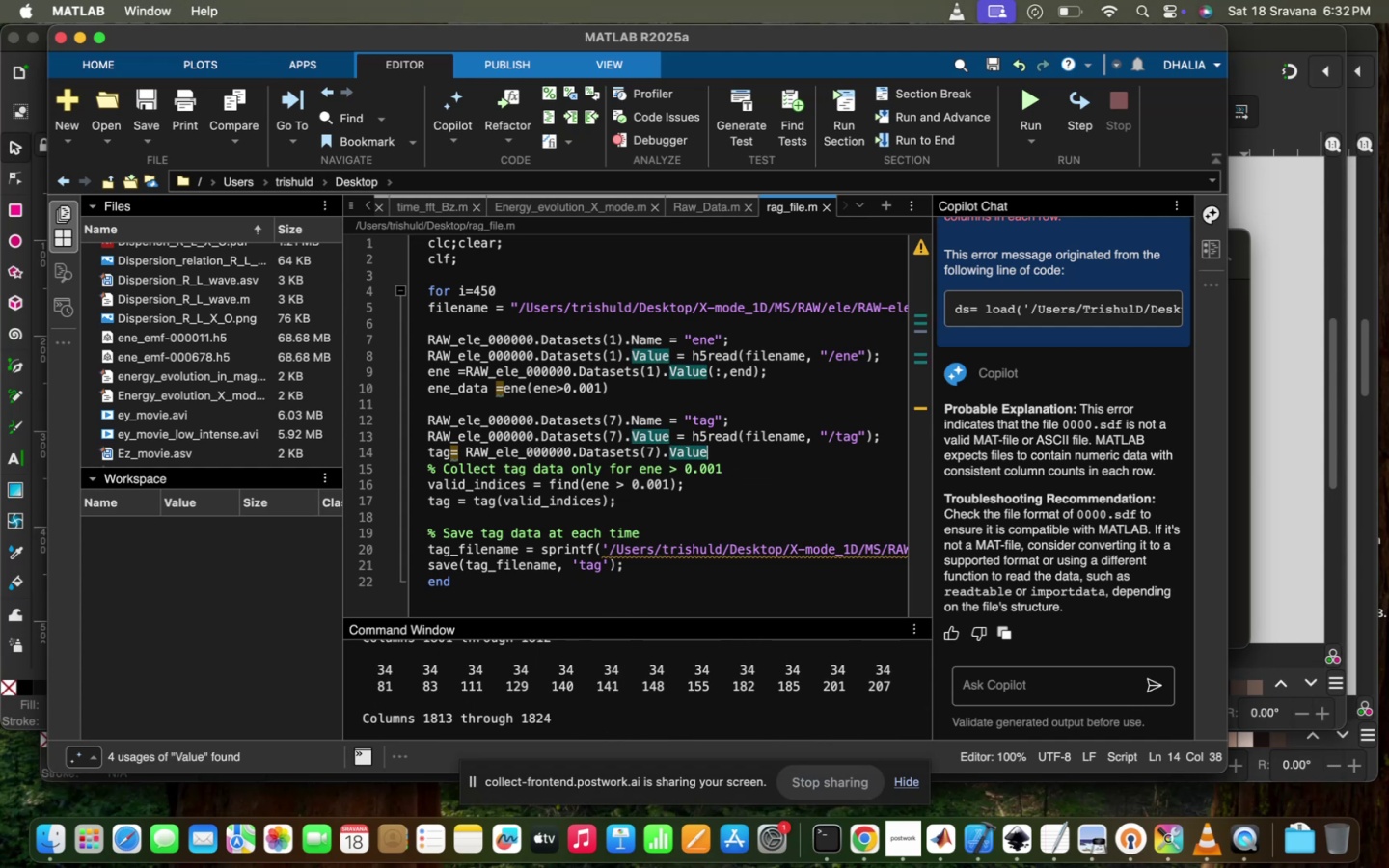 
key(Enter)
 